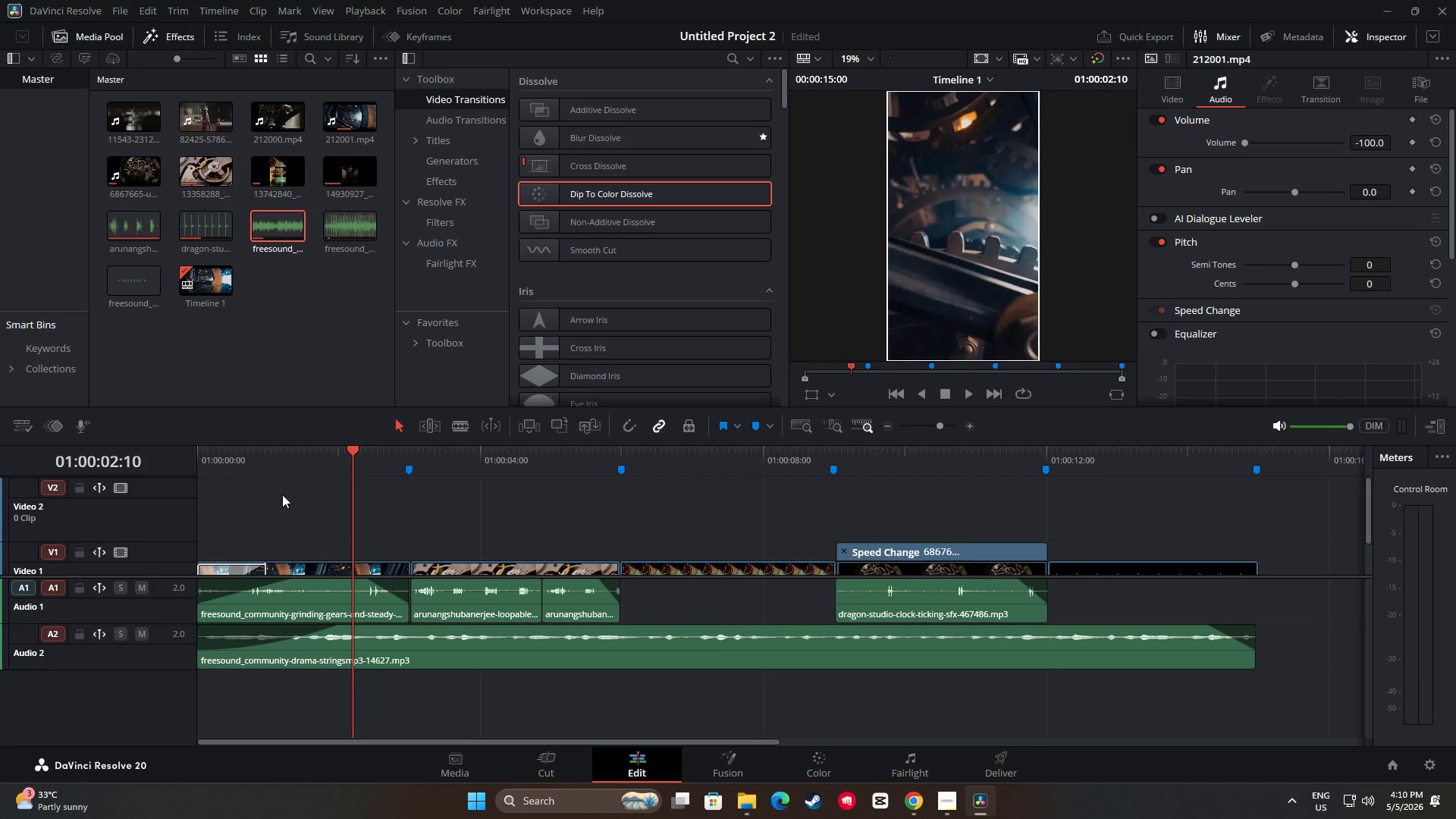 
left_click([282, 494])
 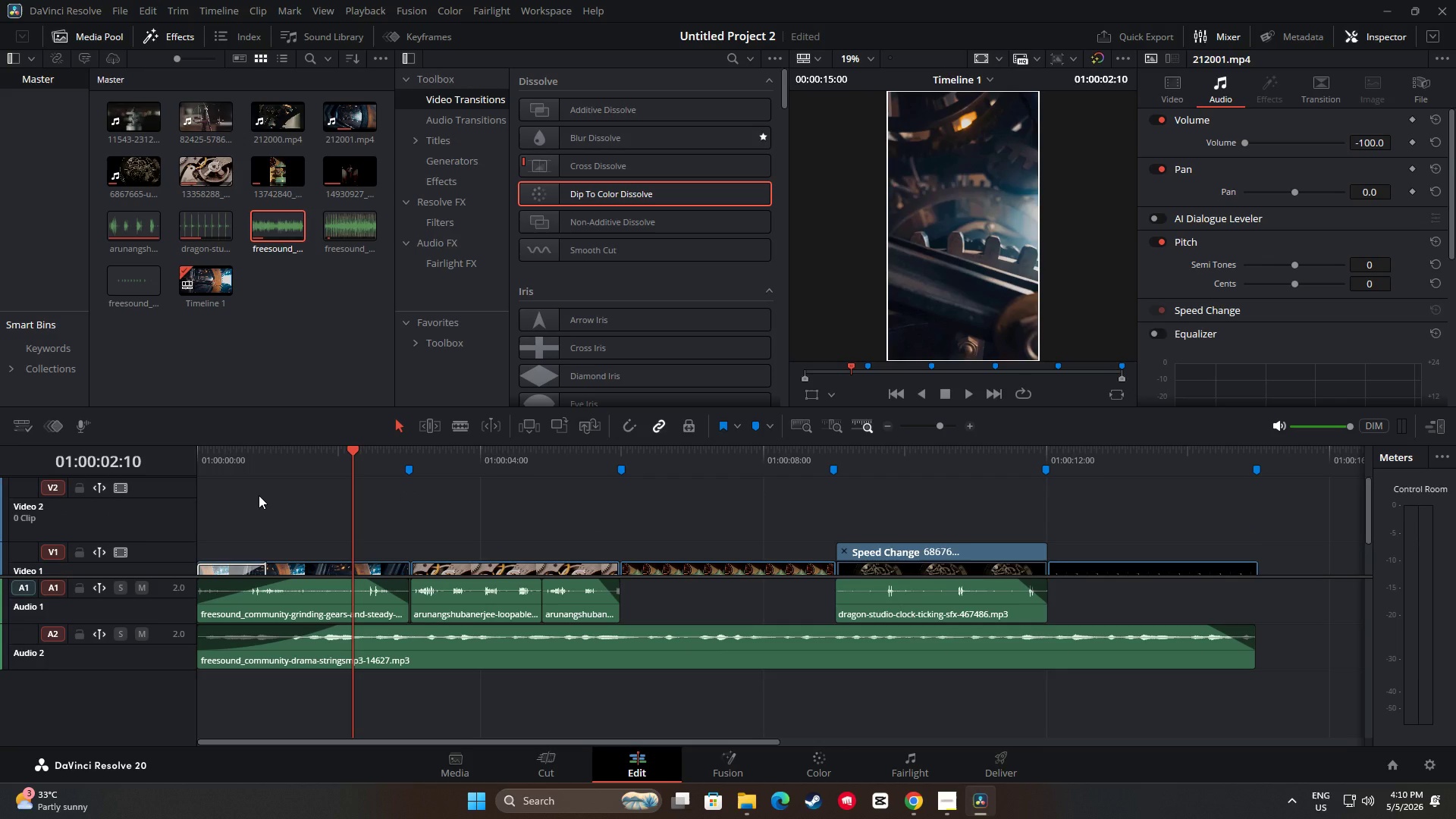 
scroll: coordinate [259, 495], scroll_direction: down, amount: 1.0
 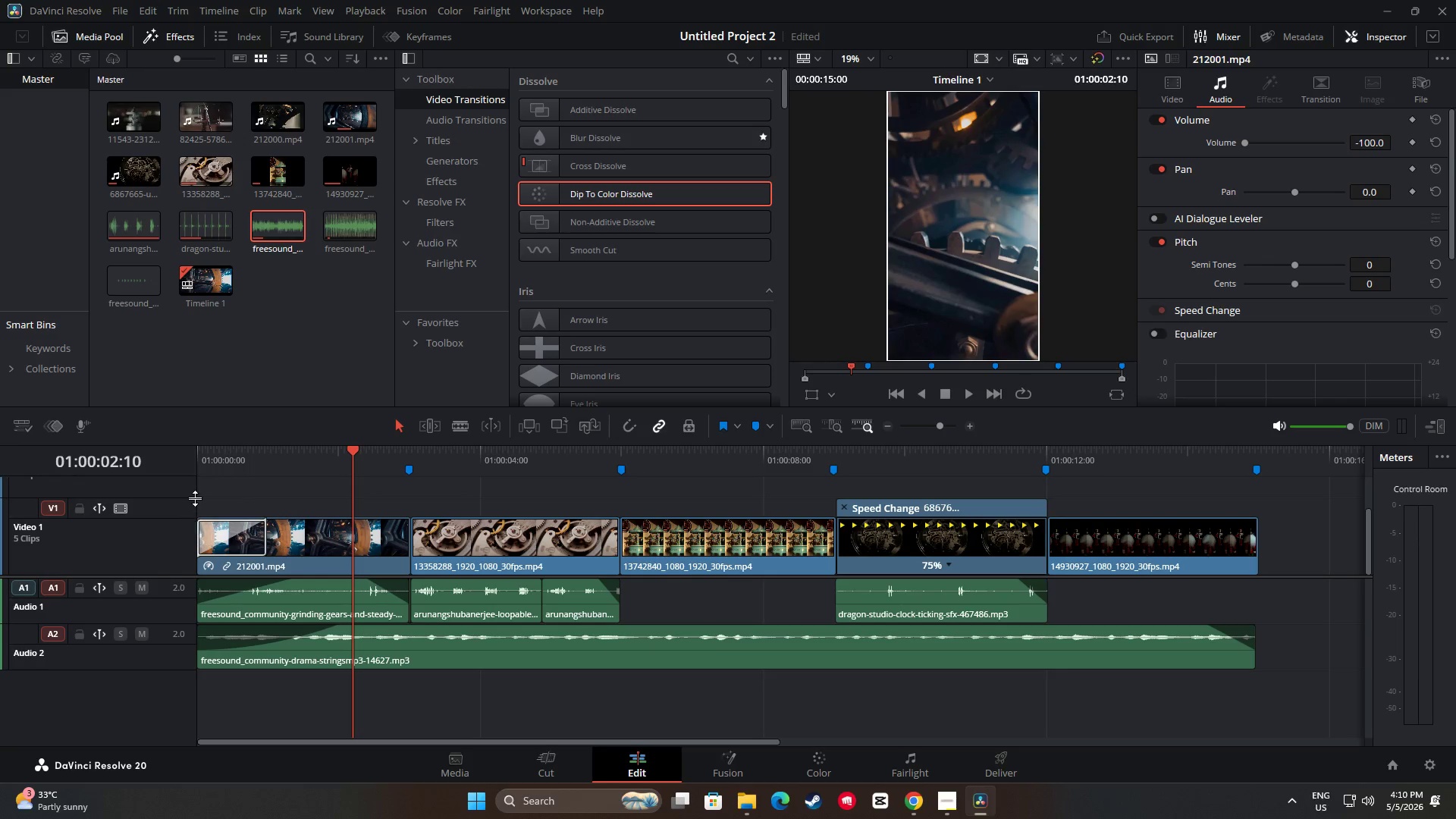 
left_click_drag(start_coordinate=[194, 498], to_coordinate=[197, 492])
 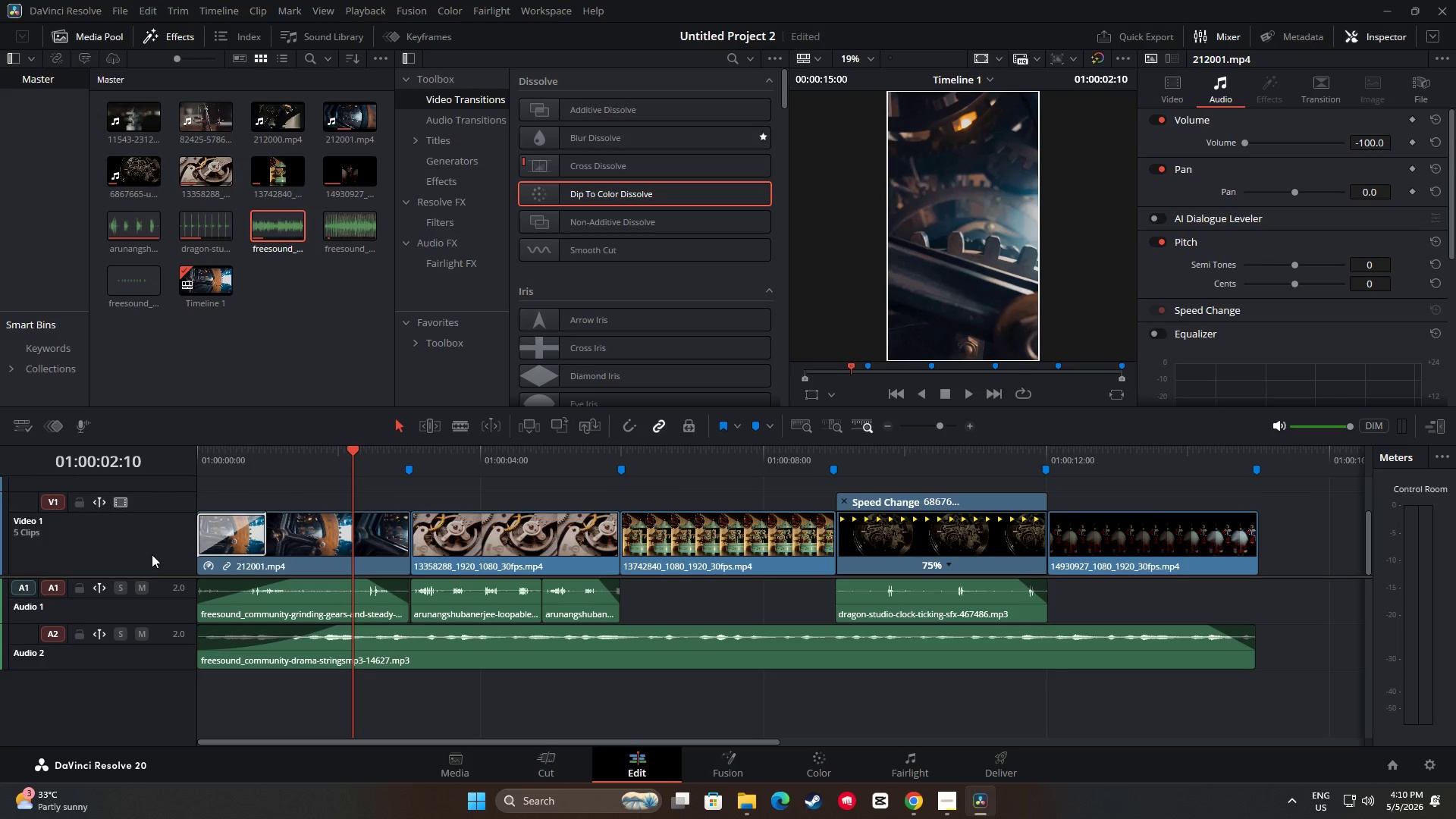 
scroll: coordinate [152, 552], scroll_direction: up, amount: 1.0
 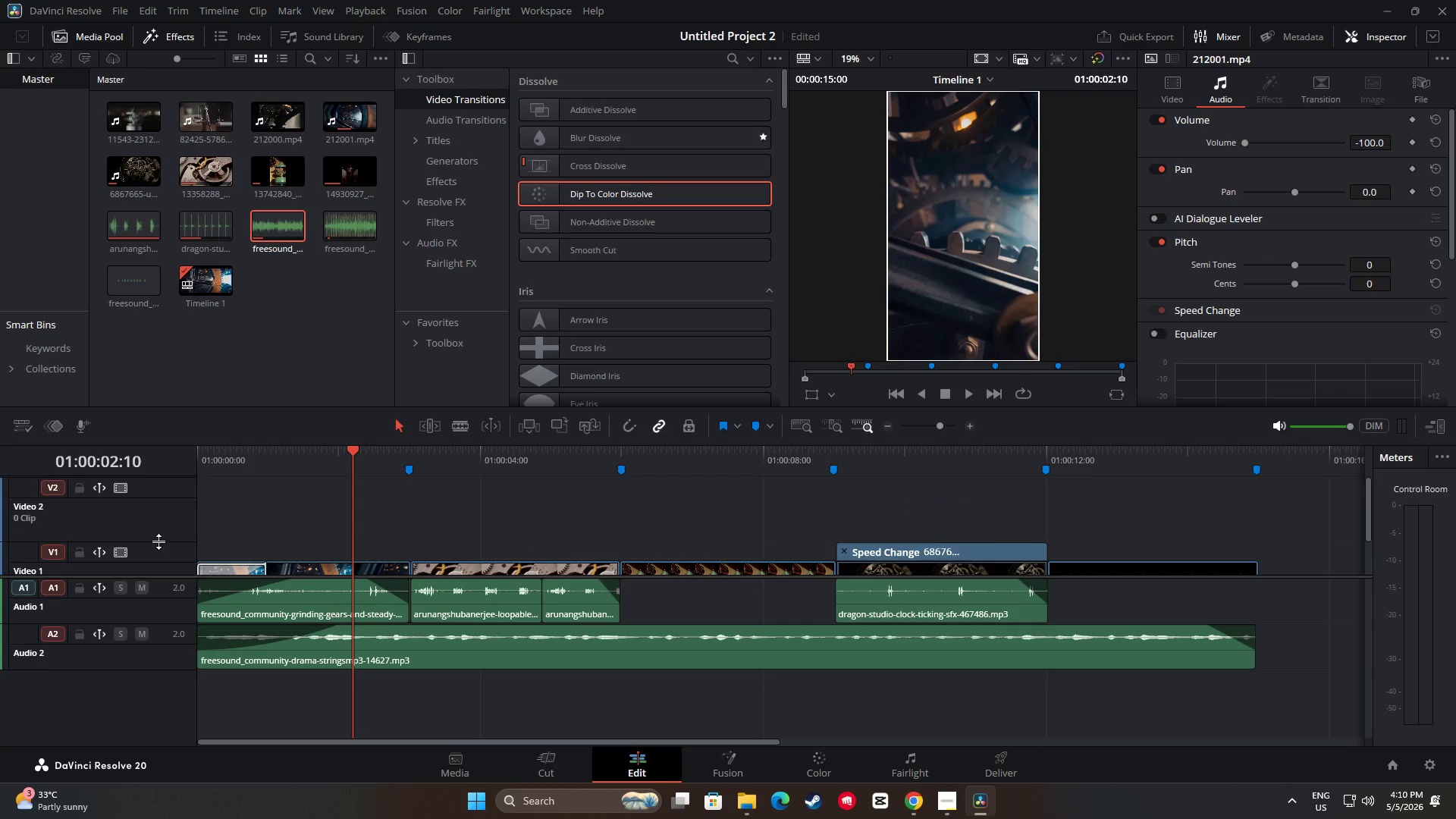 
scroll: coordinate [158, 541], scroll_direction: down, amount: 1.0
 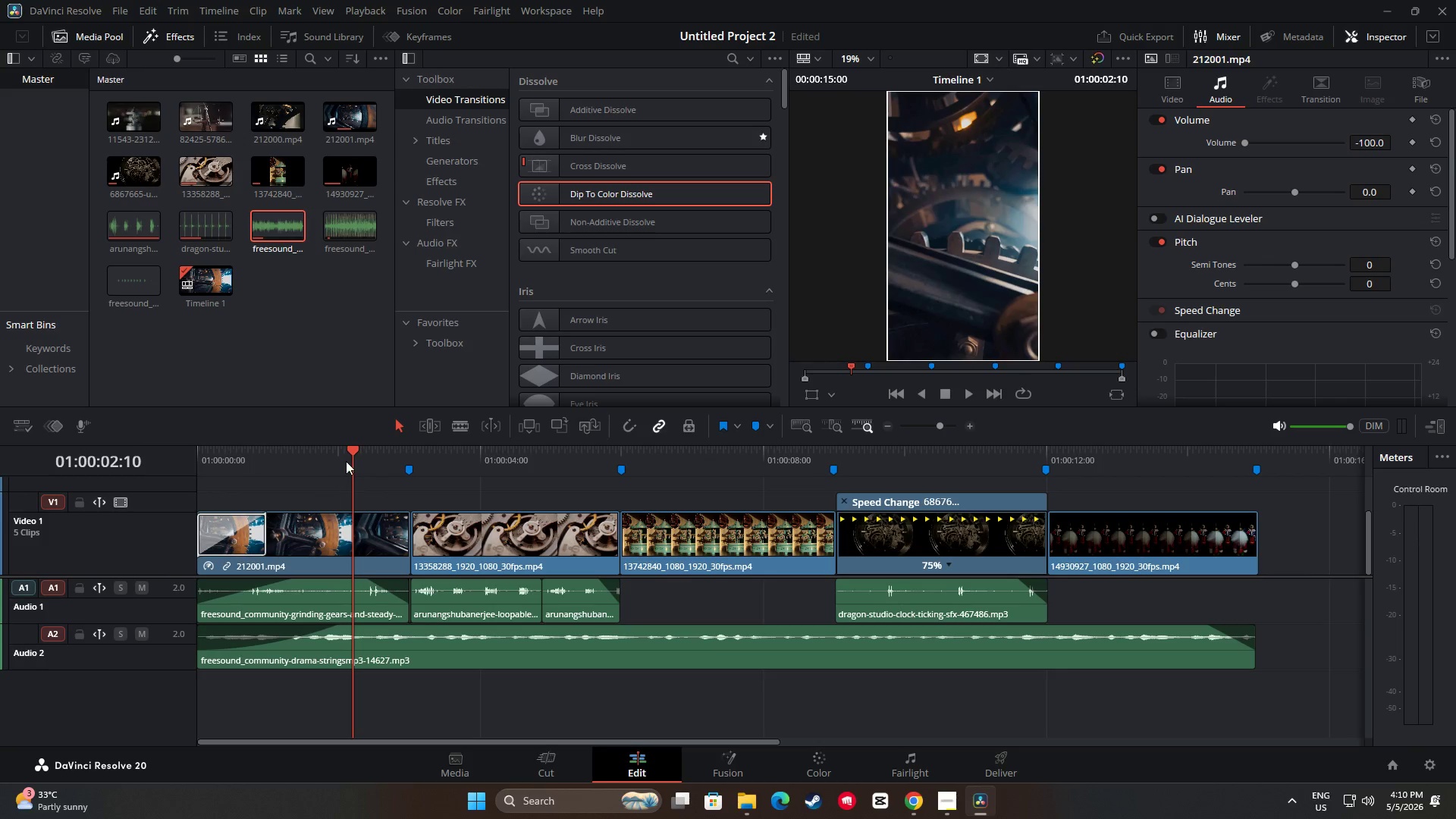 
left_click_drag(start_coordinate=[354, 450], to_coordinate=[171, 441])
 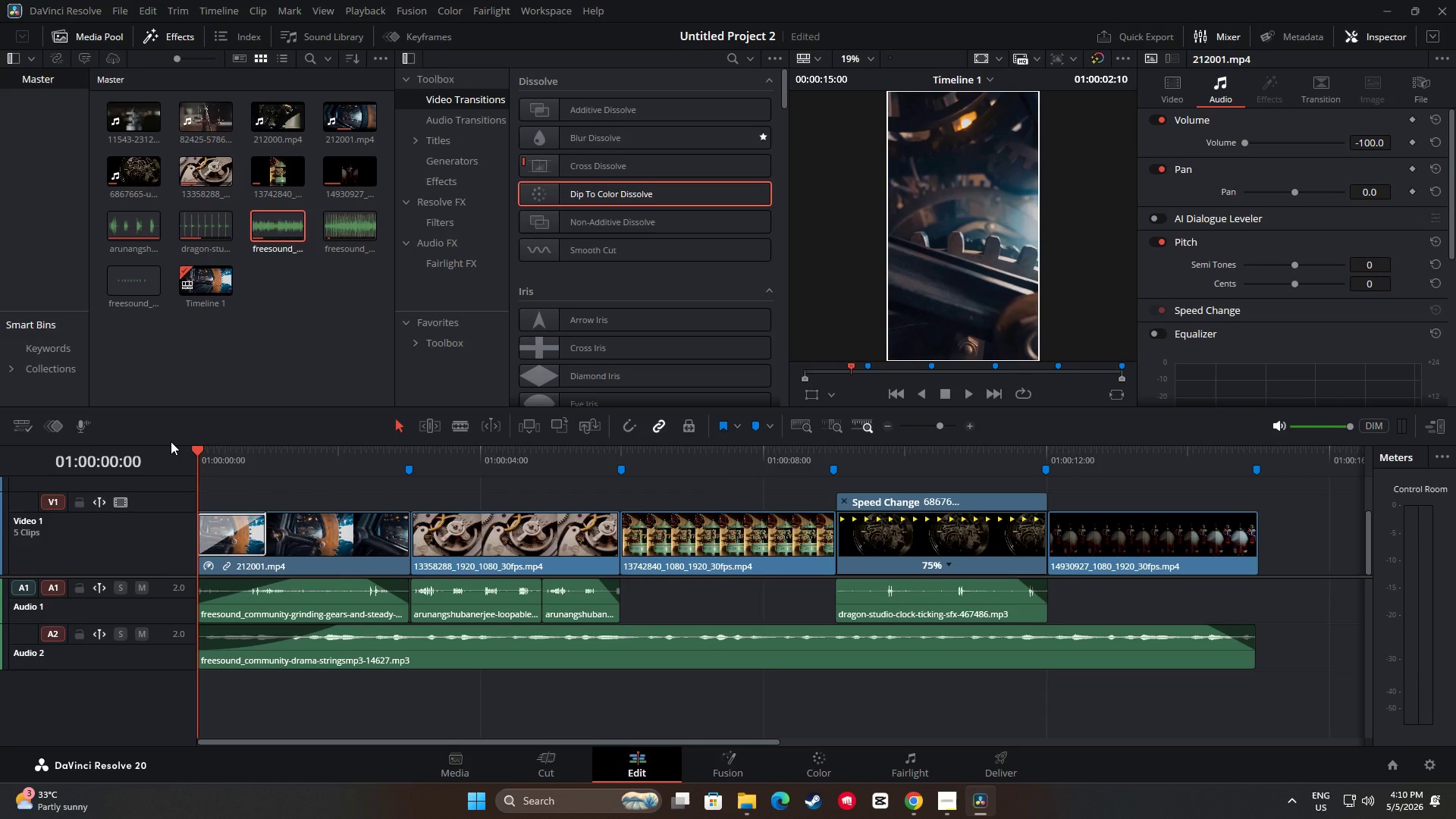 
key(Space)
 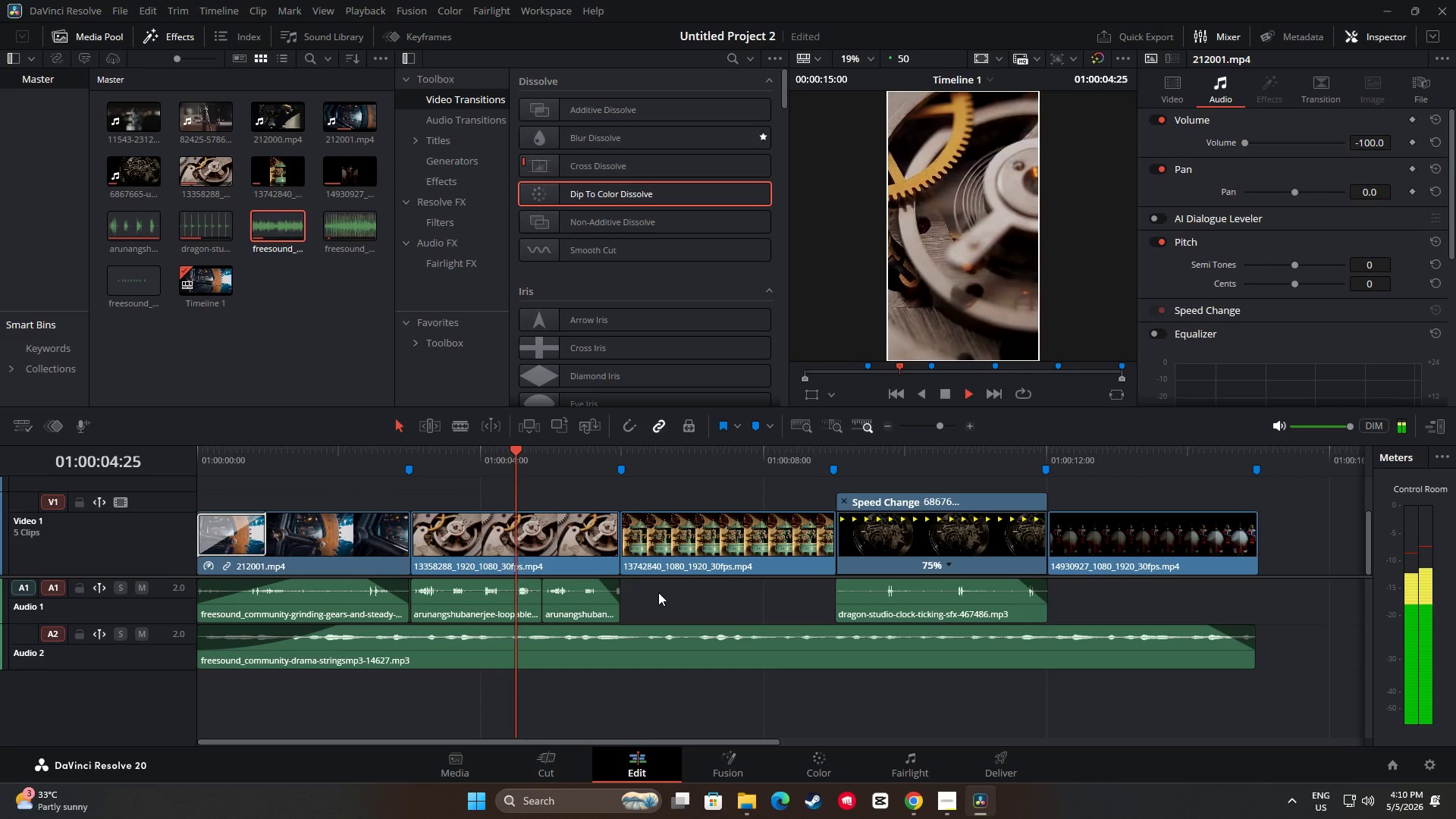 
wait(7.22)
 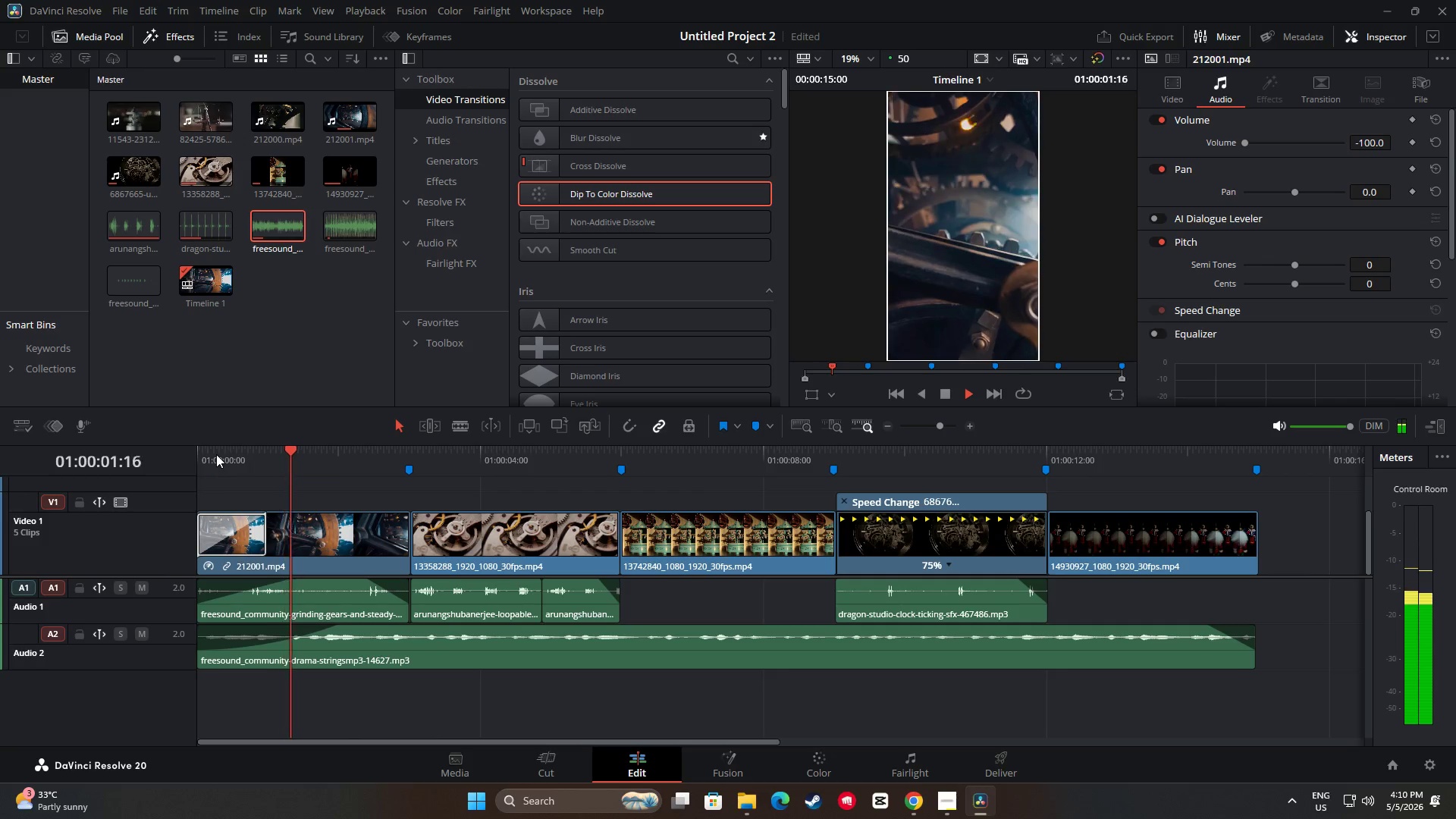 
key(Space)
 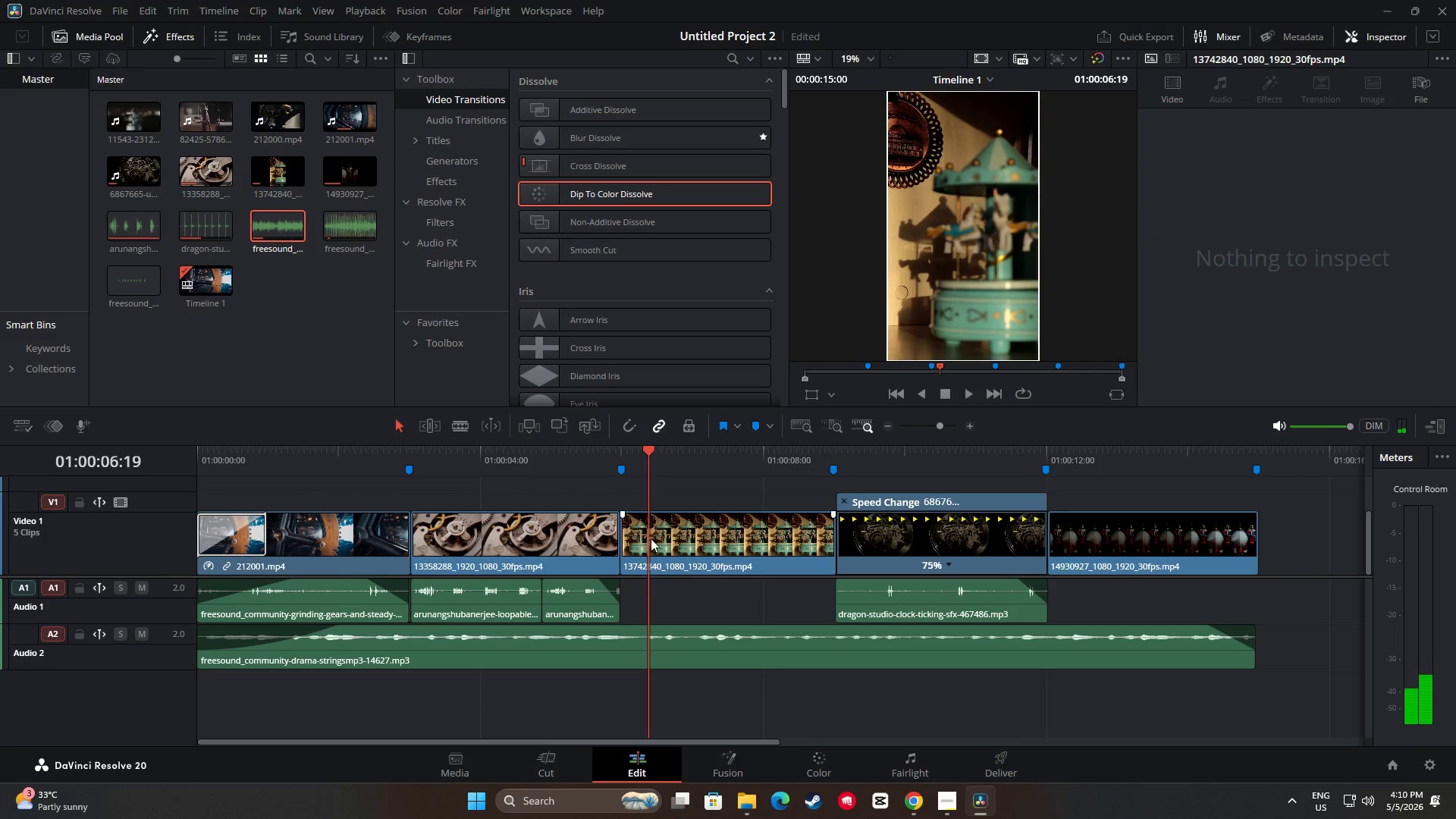 
left_click_drag(start_coordinate=[649, 452], to_coordinate=[406, 460])
 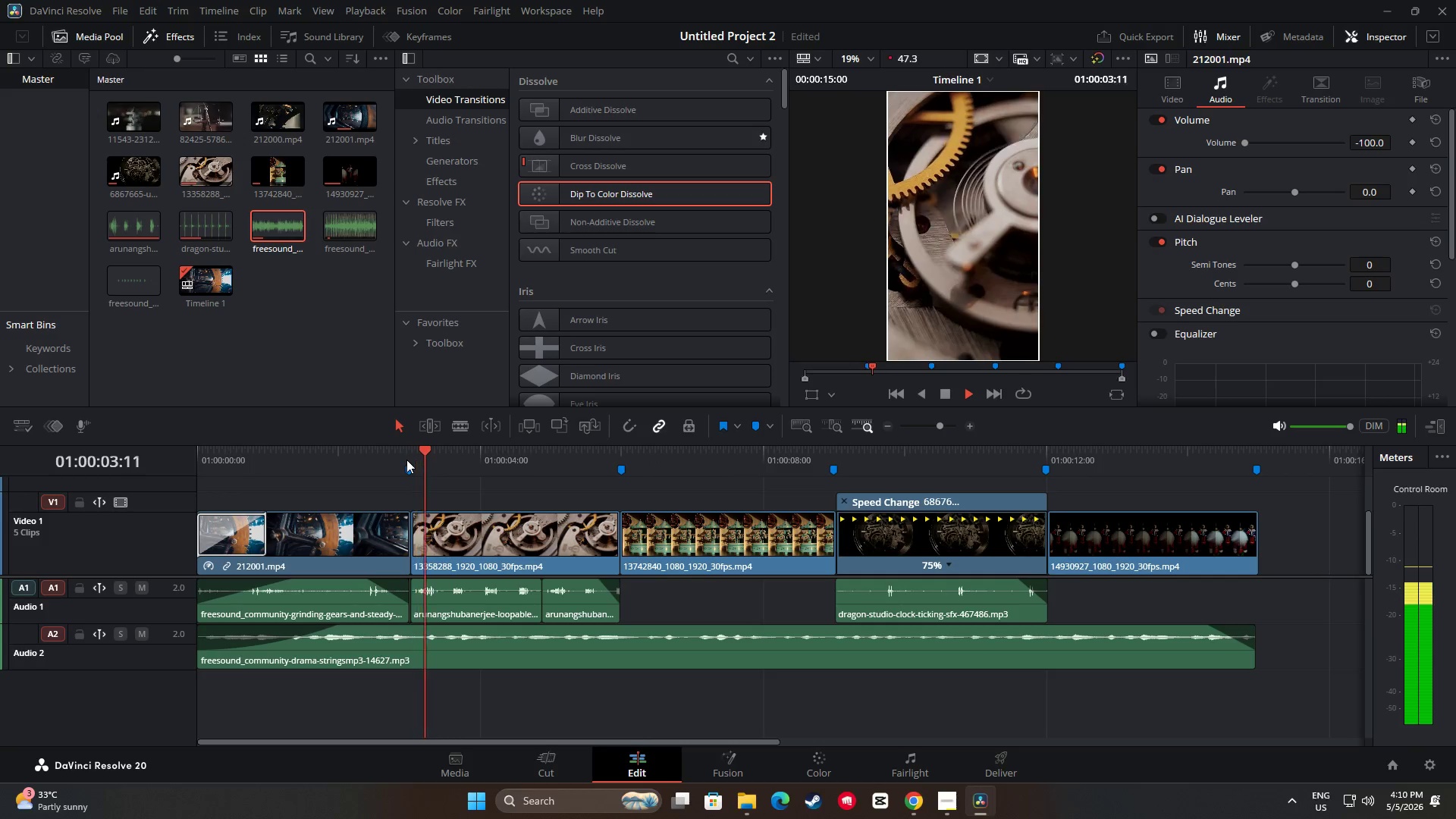 
key(Space)
 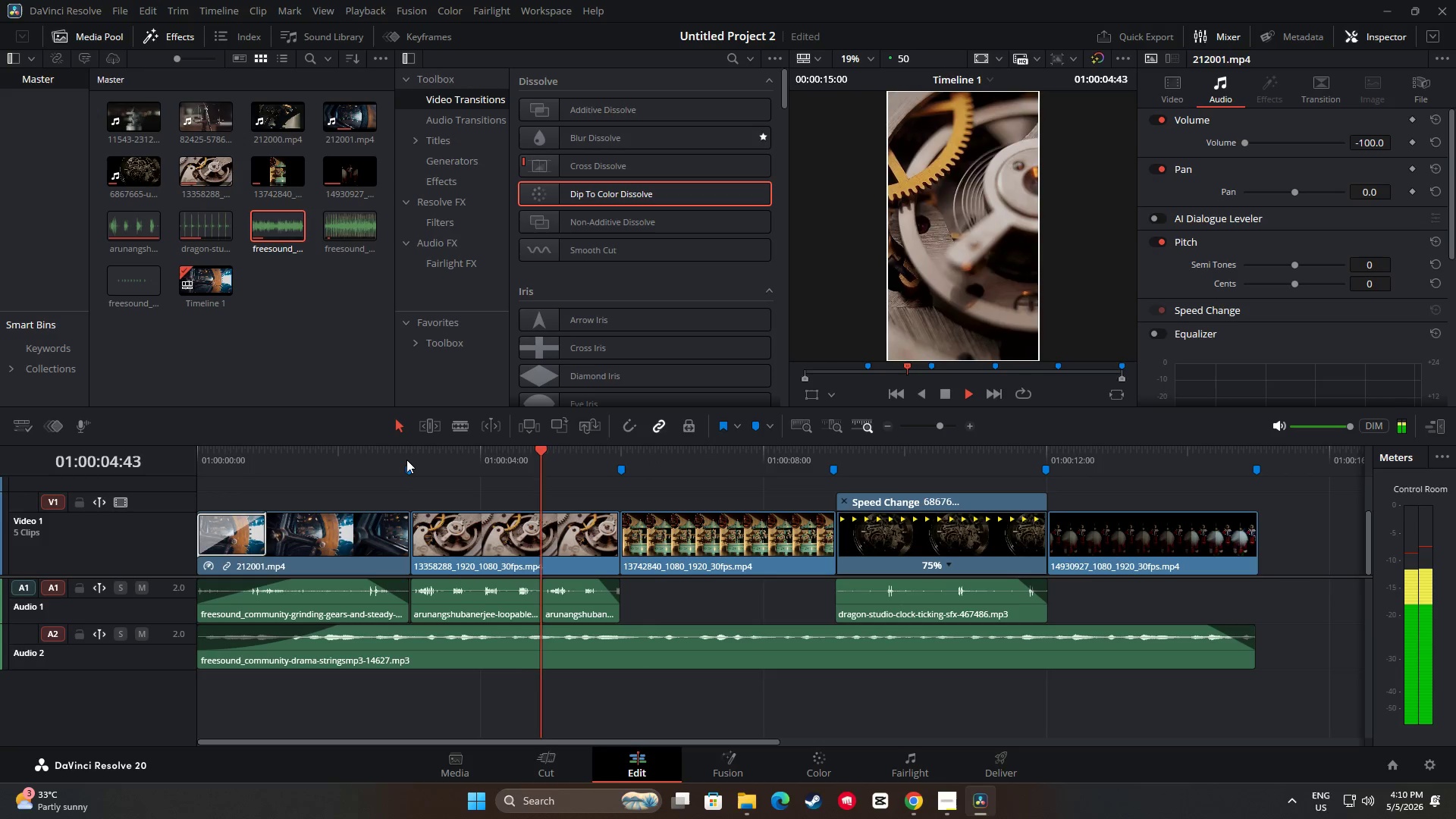 
key(Space)
 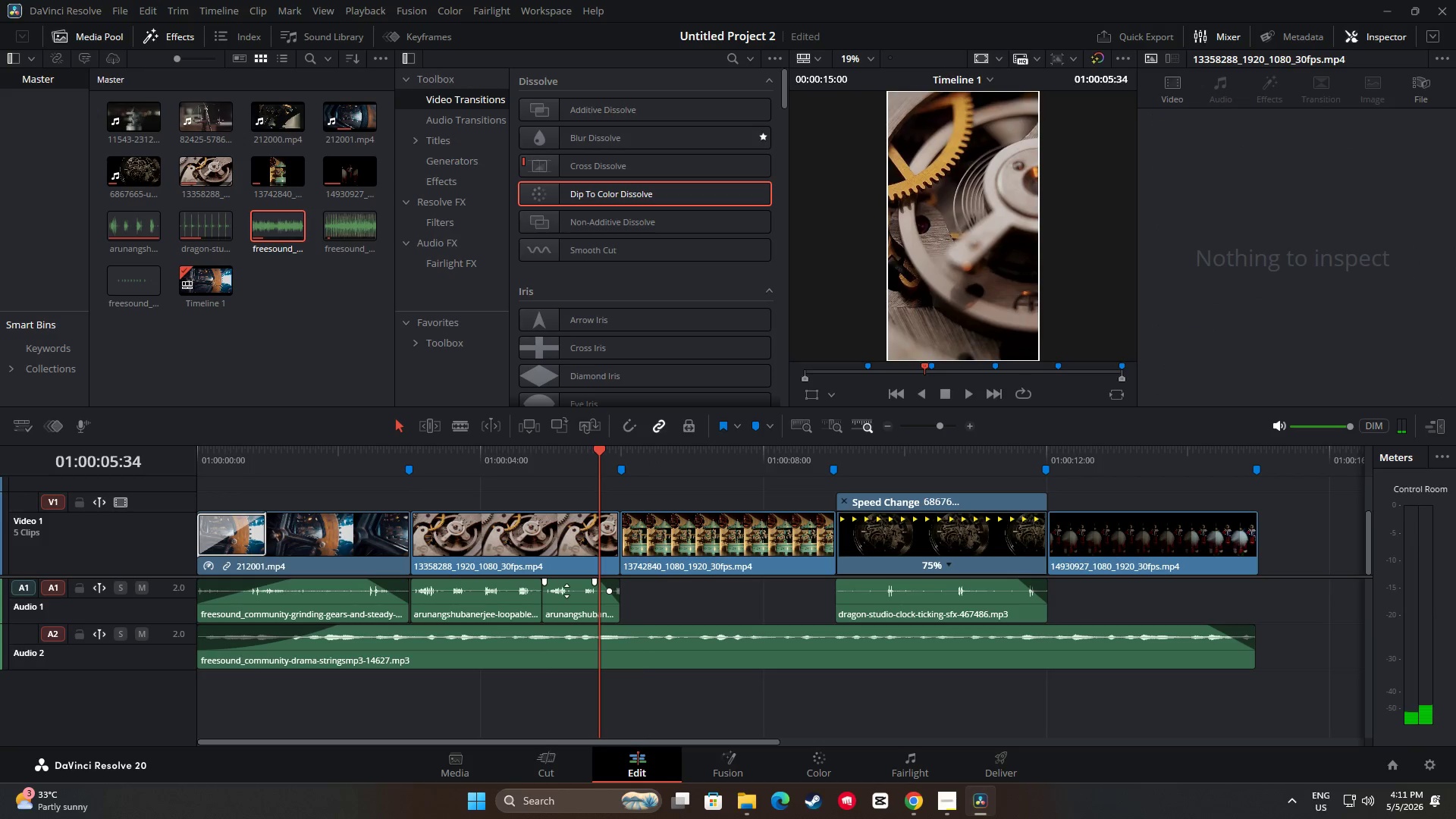 
left_click_drag(start_coordinate=[600, 450], to_coordinate=[378, 480])
 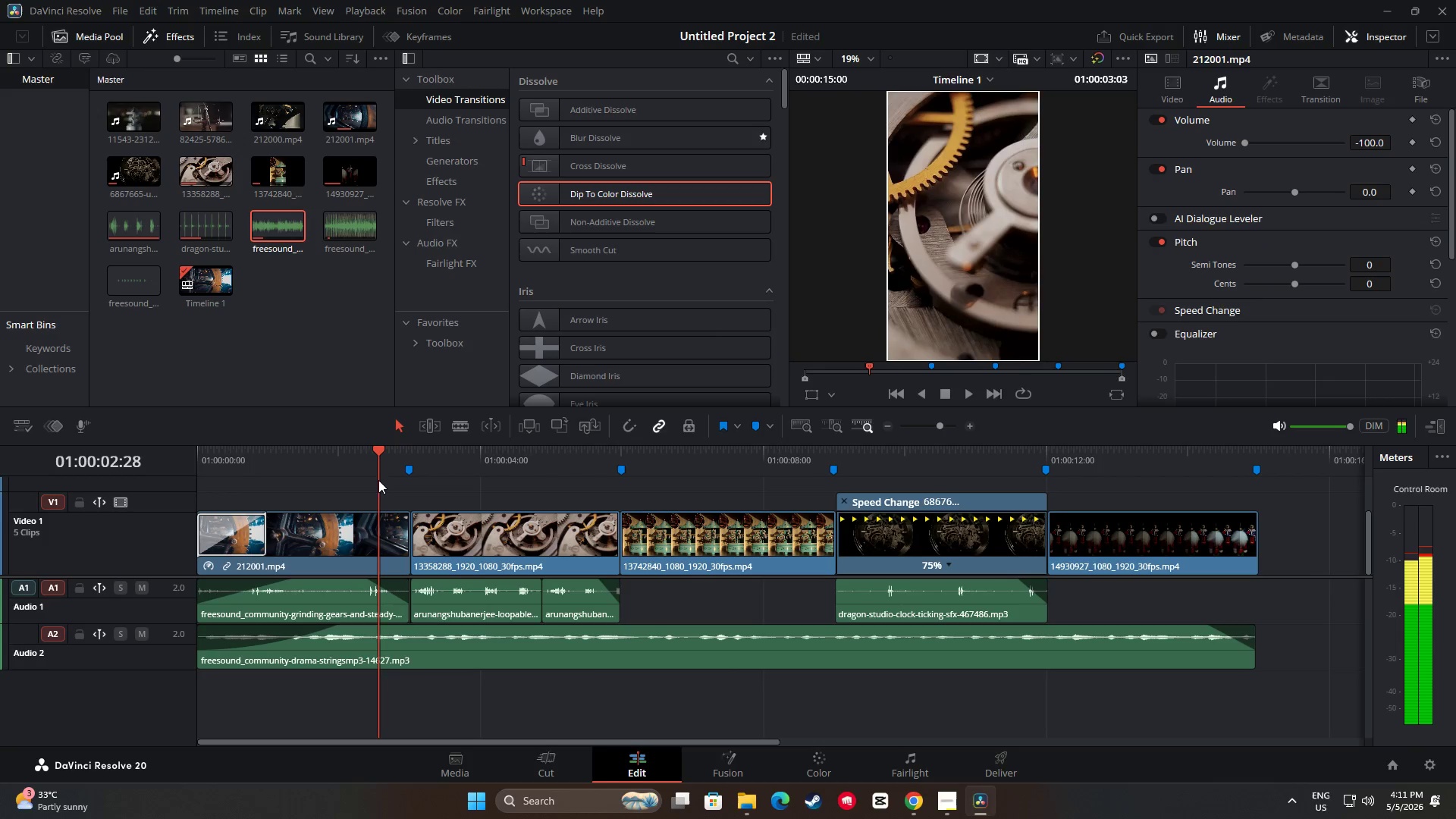 
key(Space)
 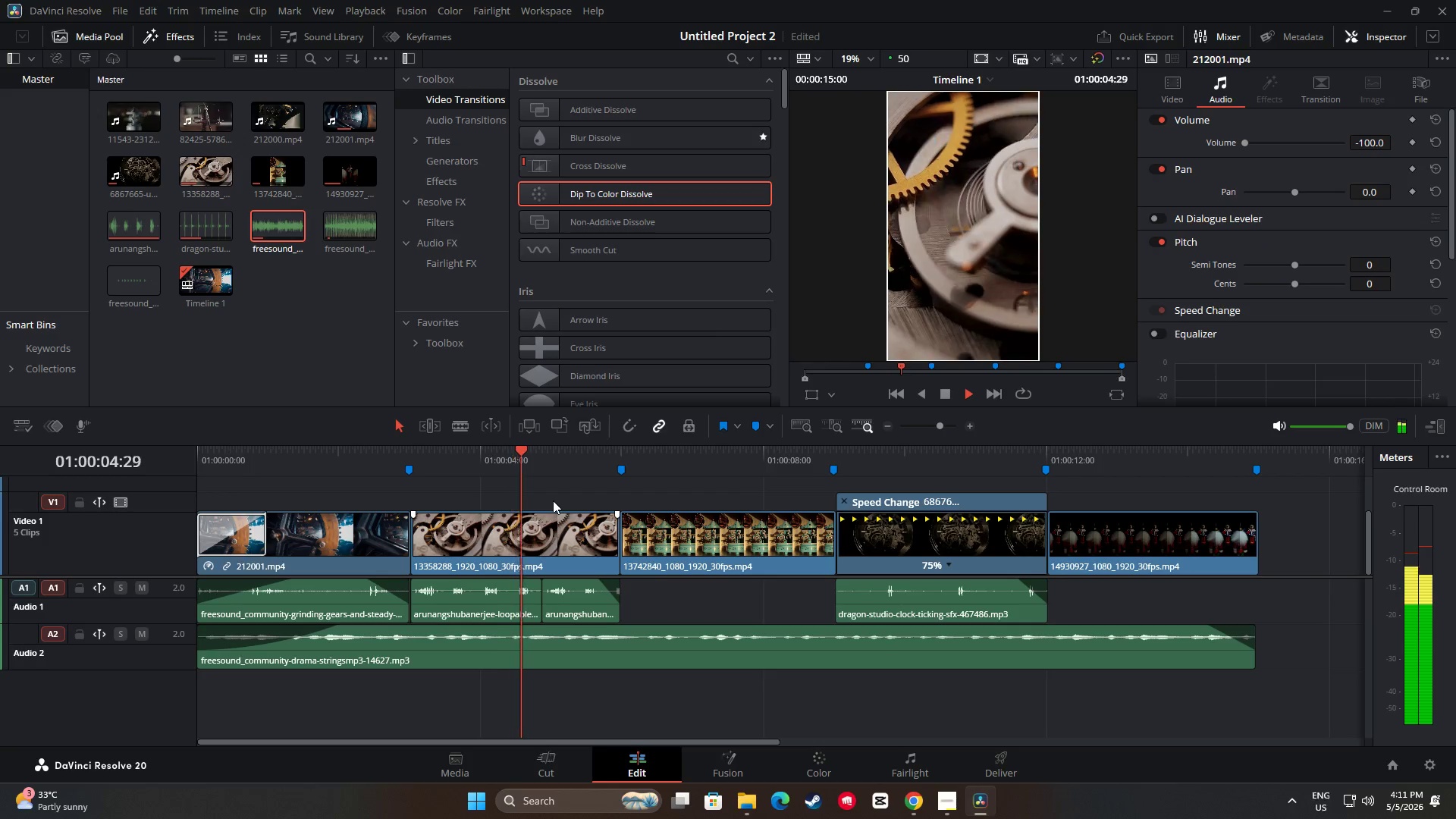 
key(Space)
 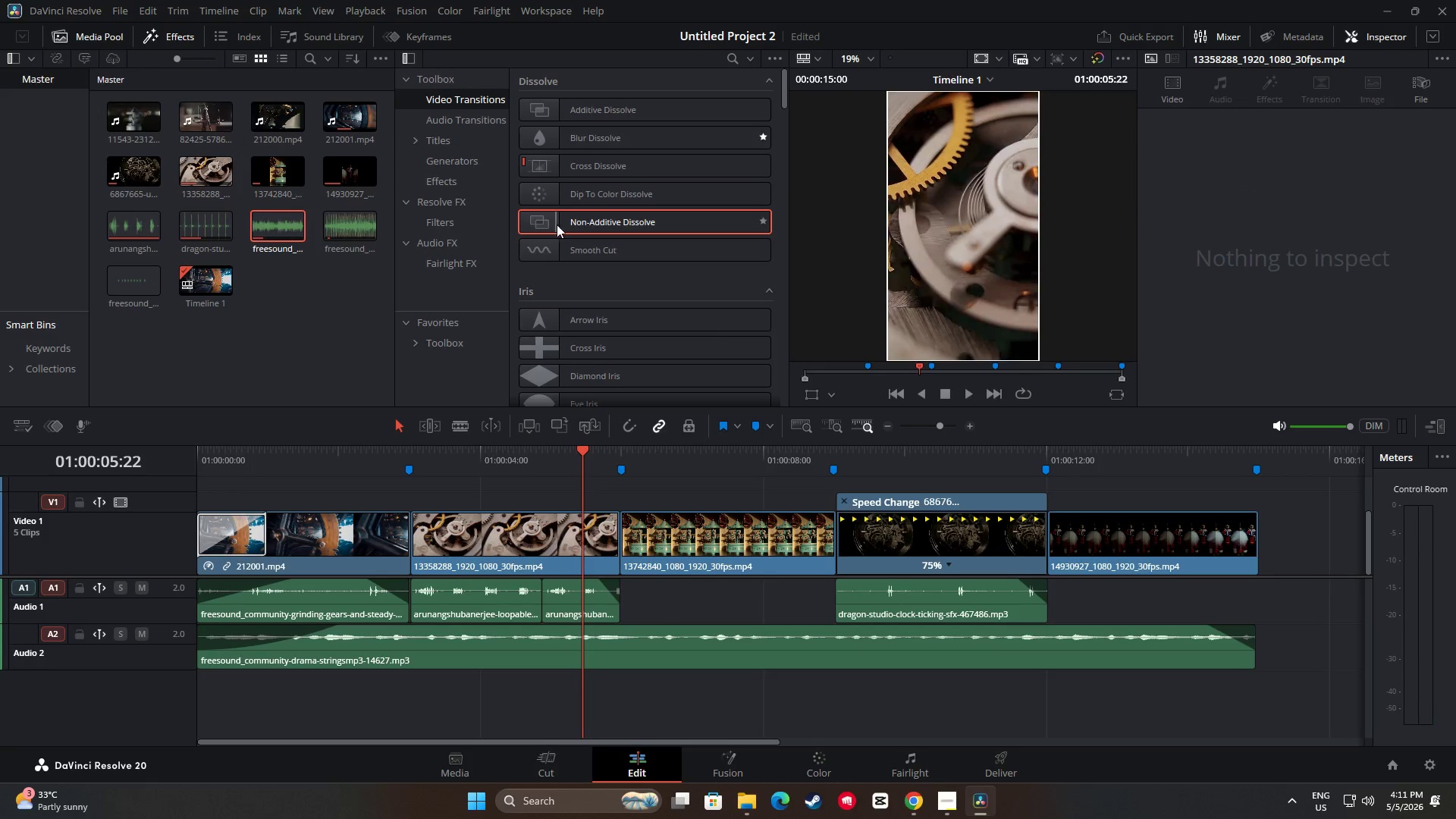 
wait(5.56)
 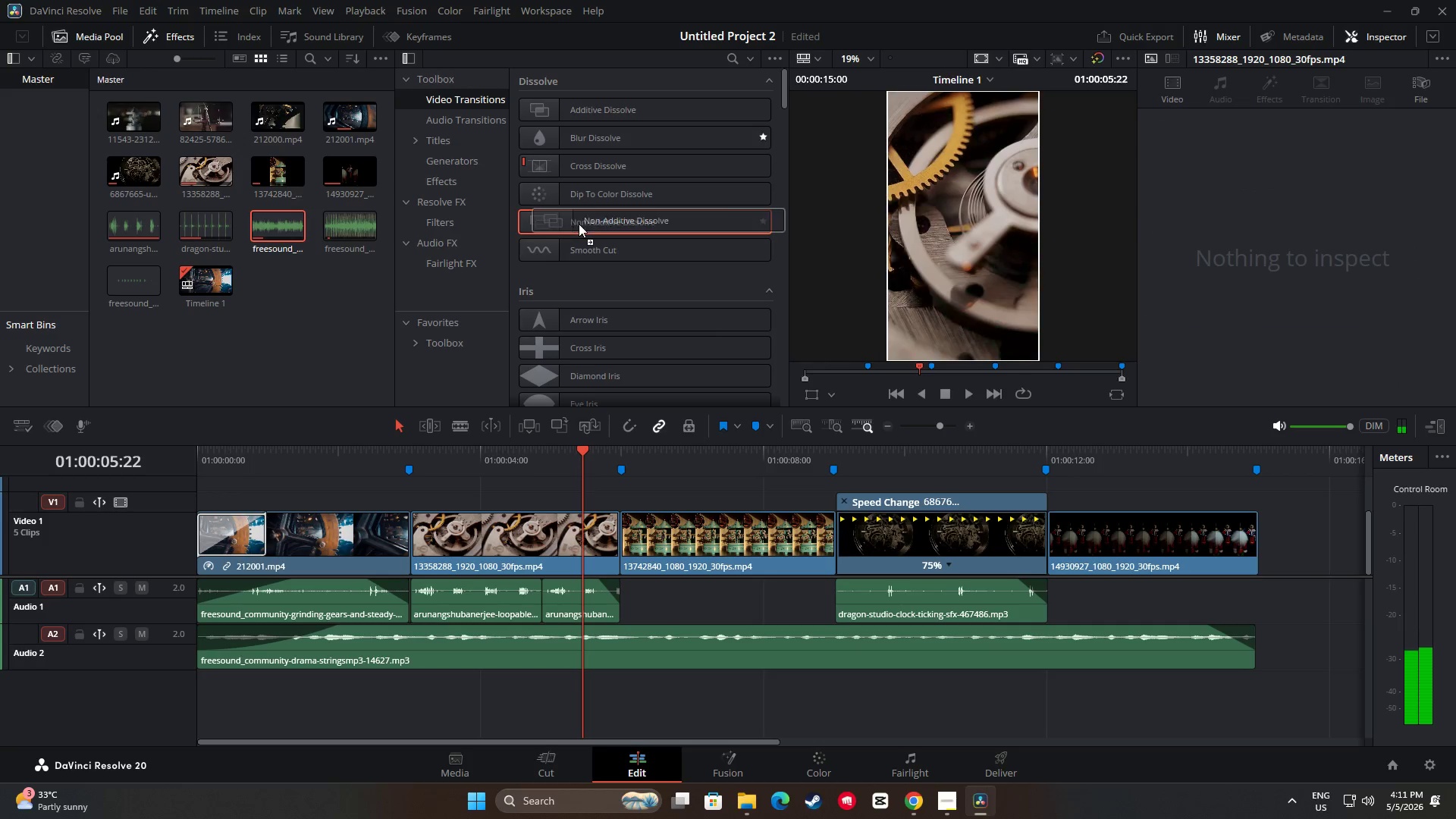 
left_click_drag(start_coordinate=[560, 222], to_coordinate=[632, 530])
 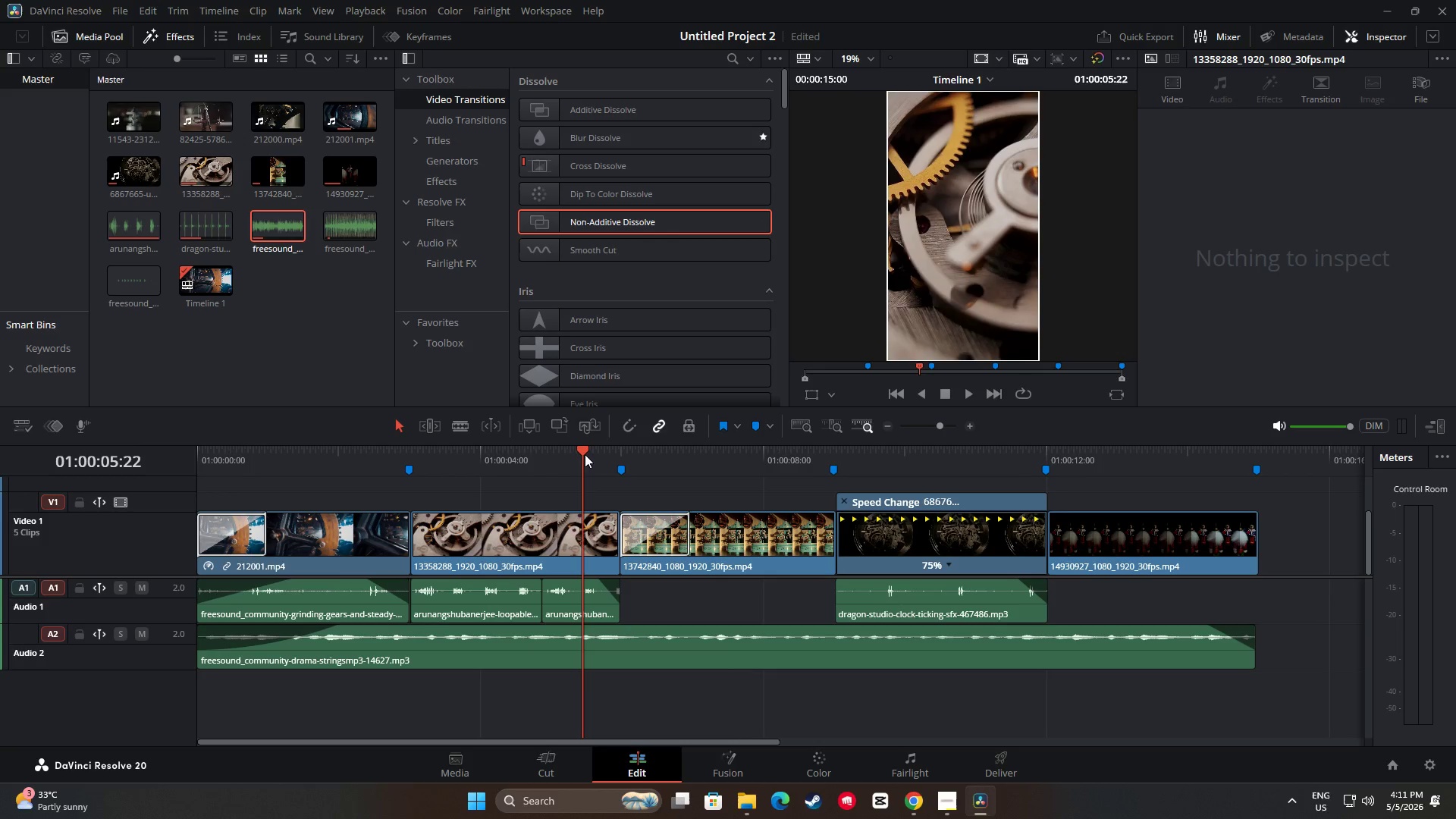 
key(Space)
 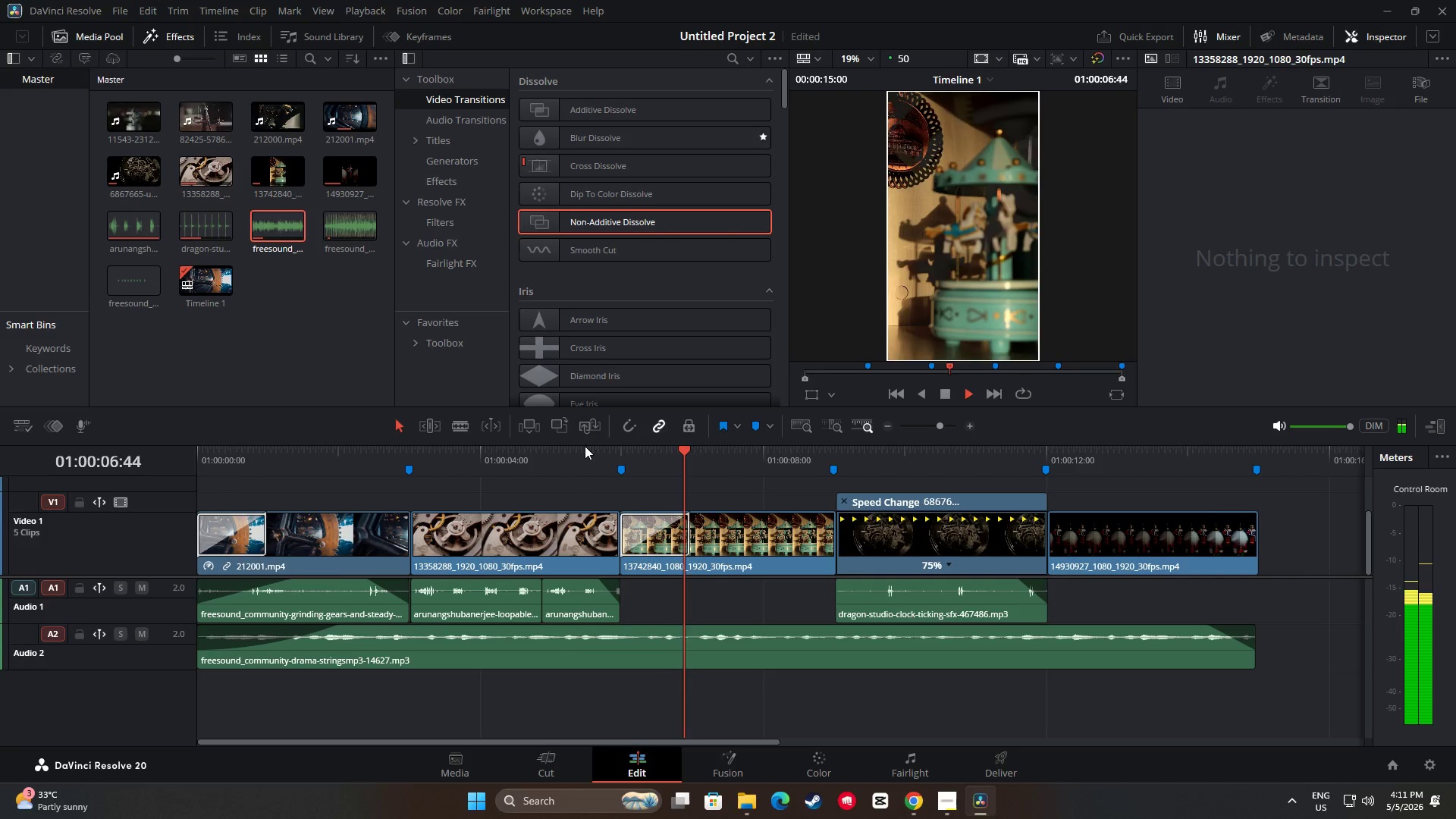 
key(Space)
 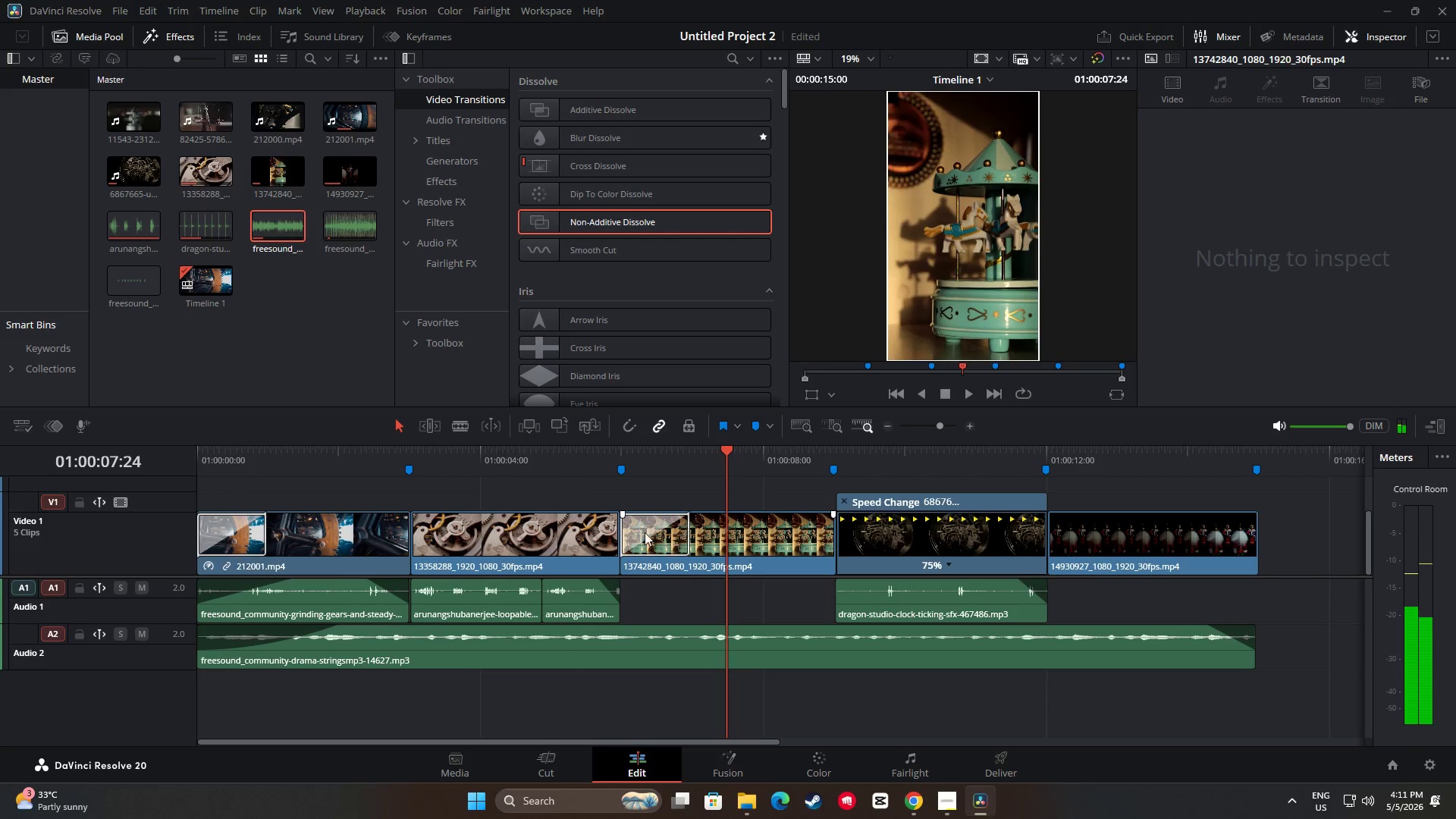 
left_click([640, 533])
 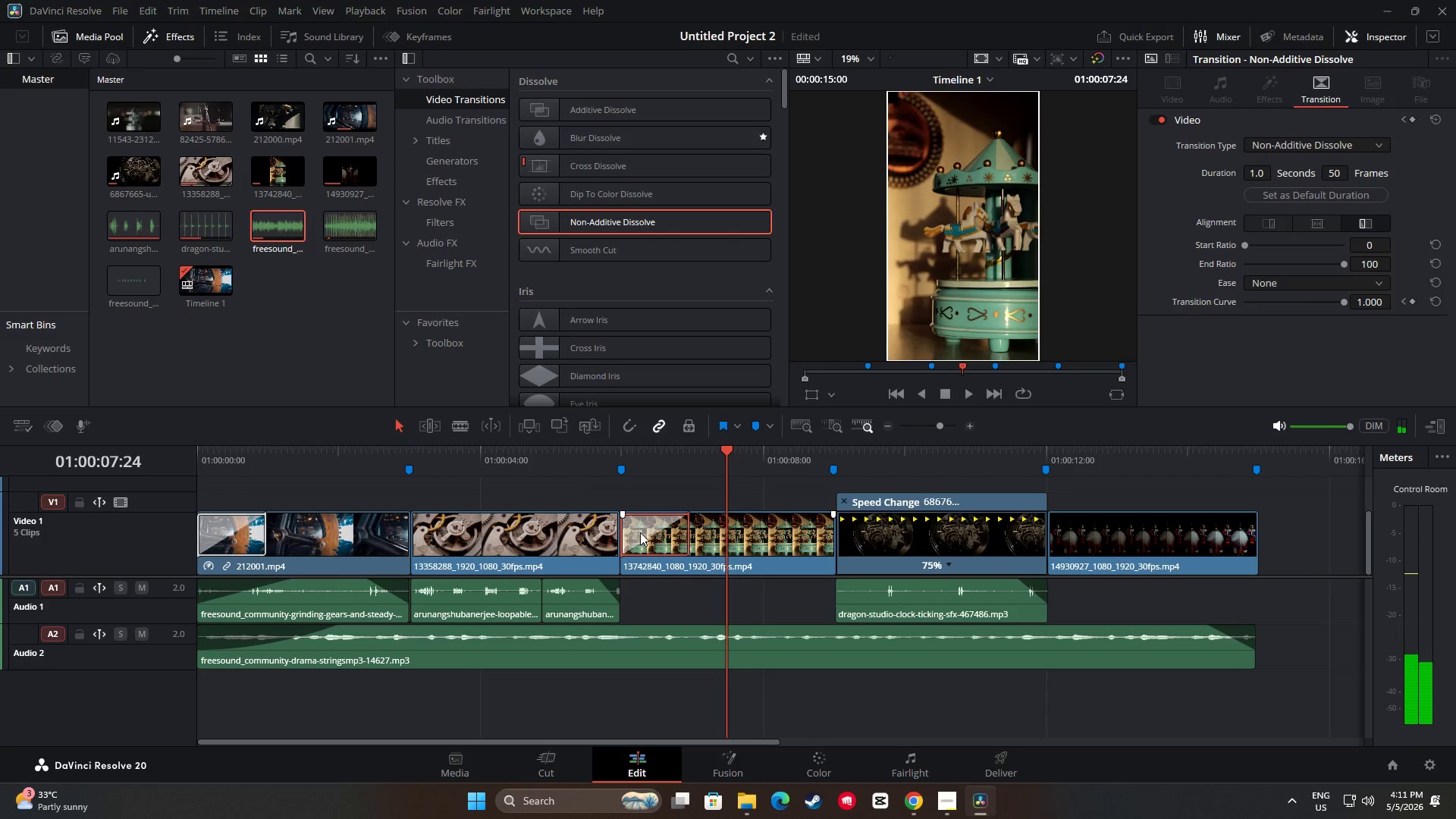 
key(Backspace)
 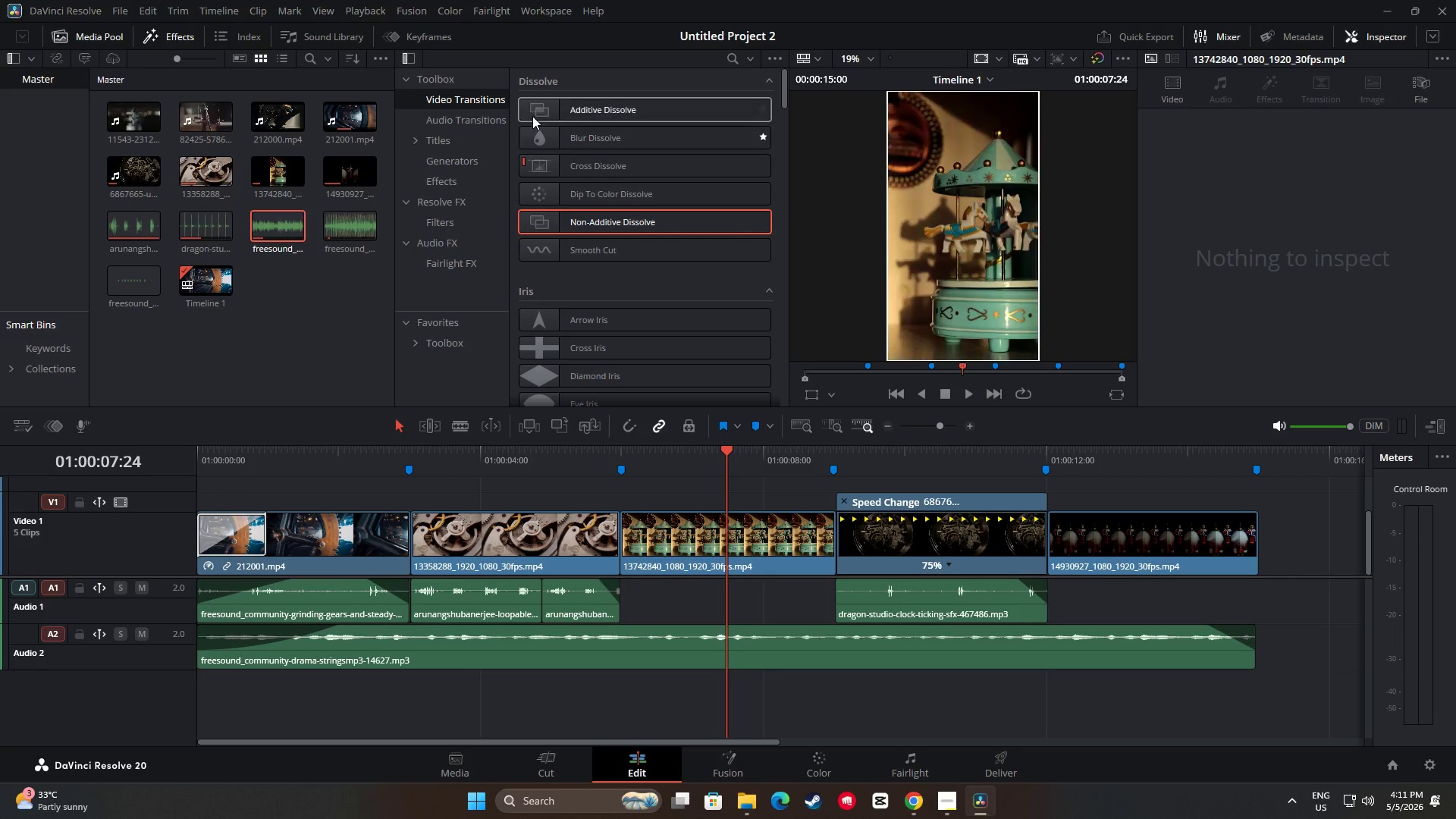 
wait(11.19)
 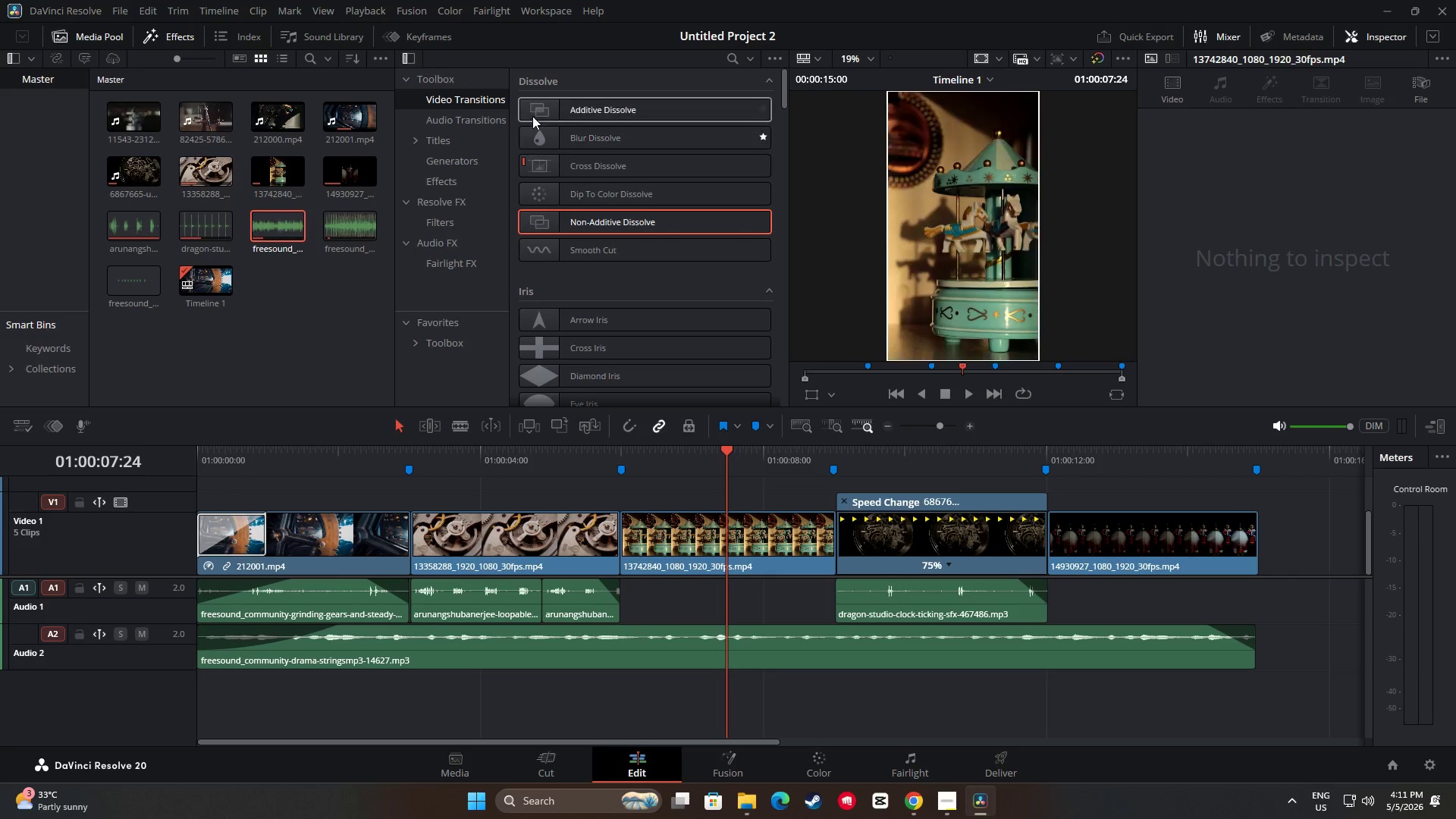 
left_click_drag(start_coordinate=[585, 141], to_coordinate=[635, 533])
 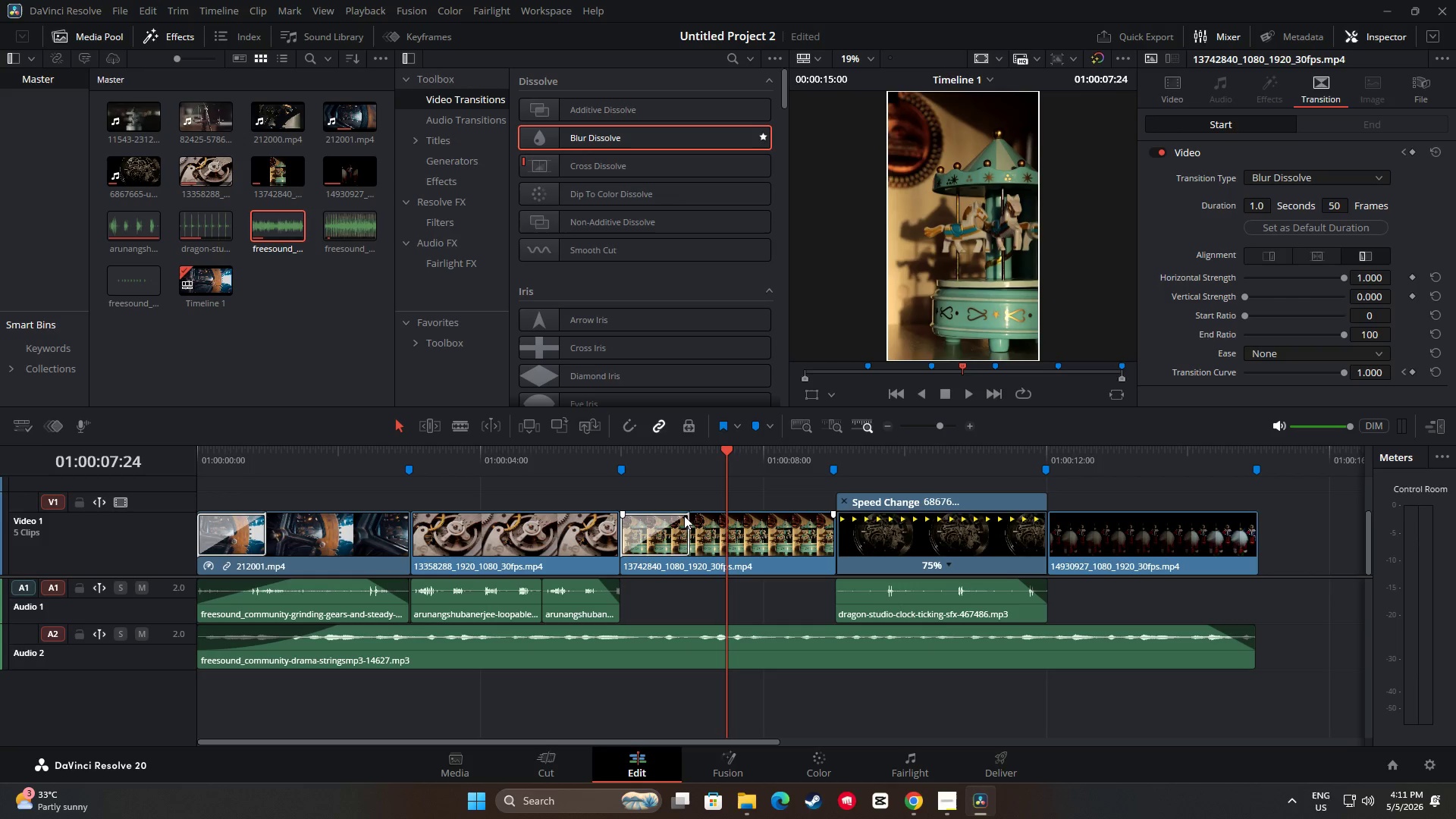 
left_click([670, 519])
 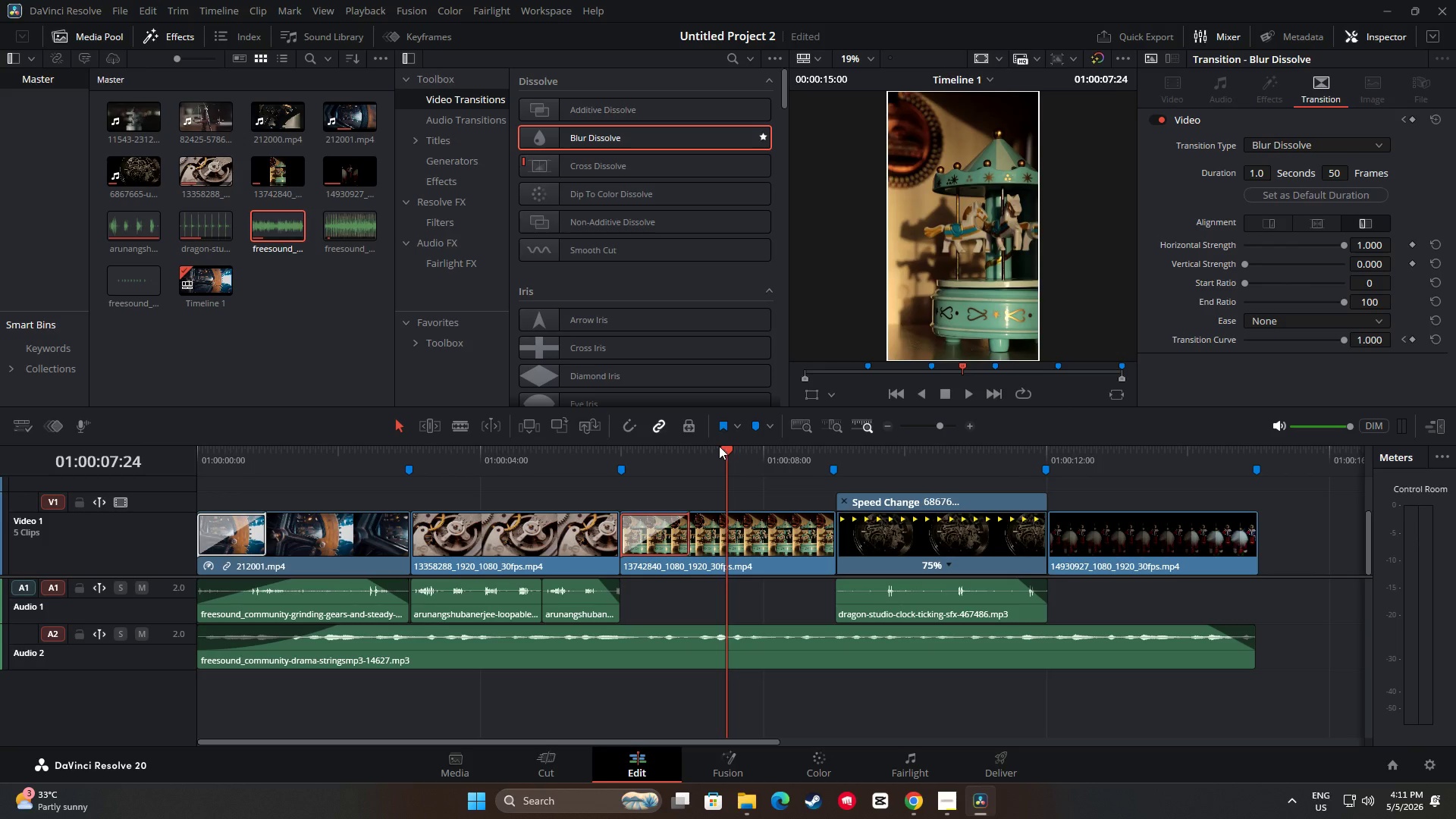 
left_click_drag(start_coordinate=[725, 450], to_coordinate=[554, 463])
 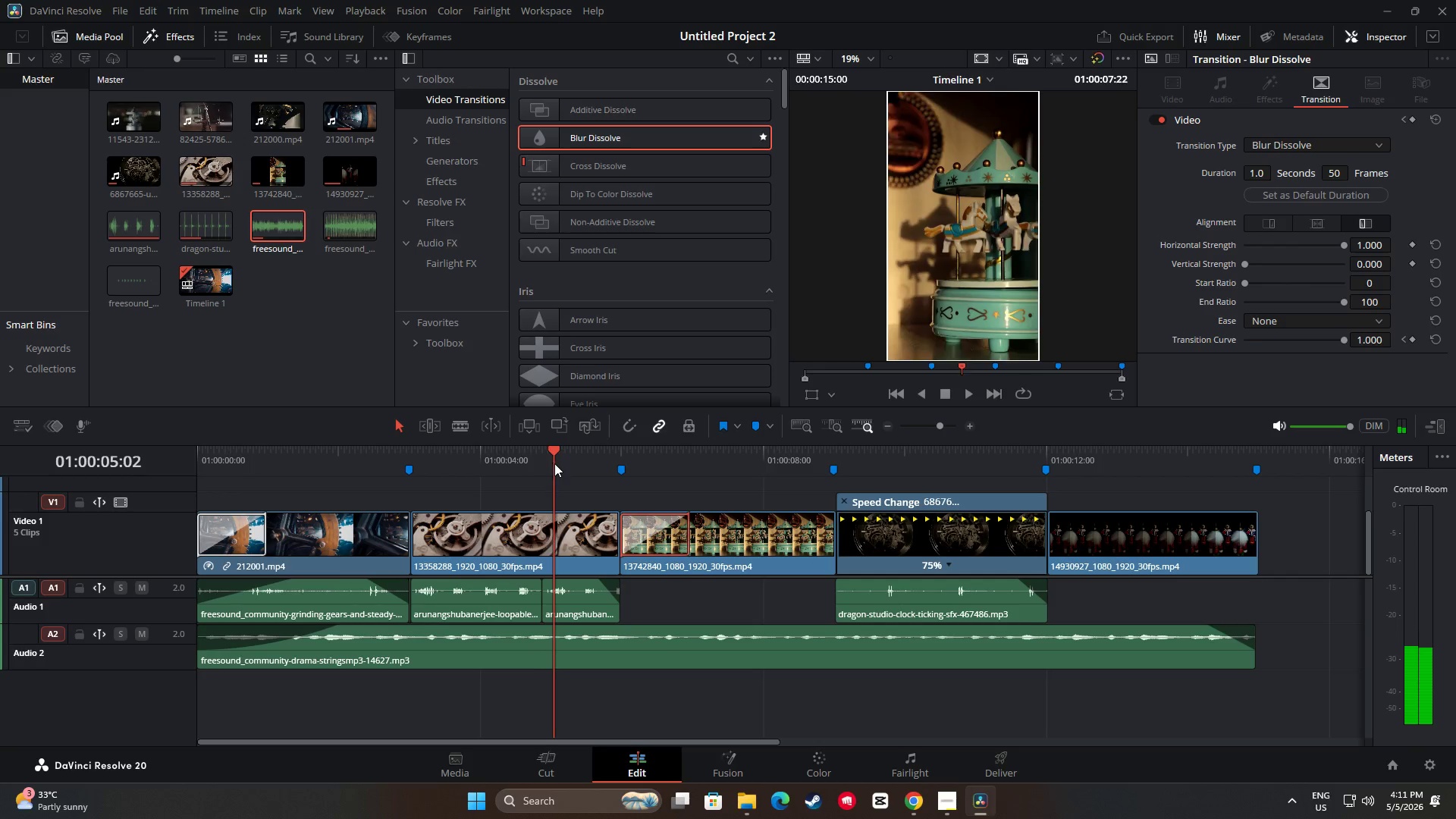 
key(Space)
 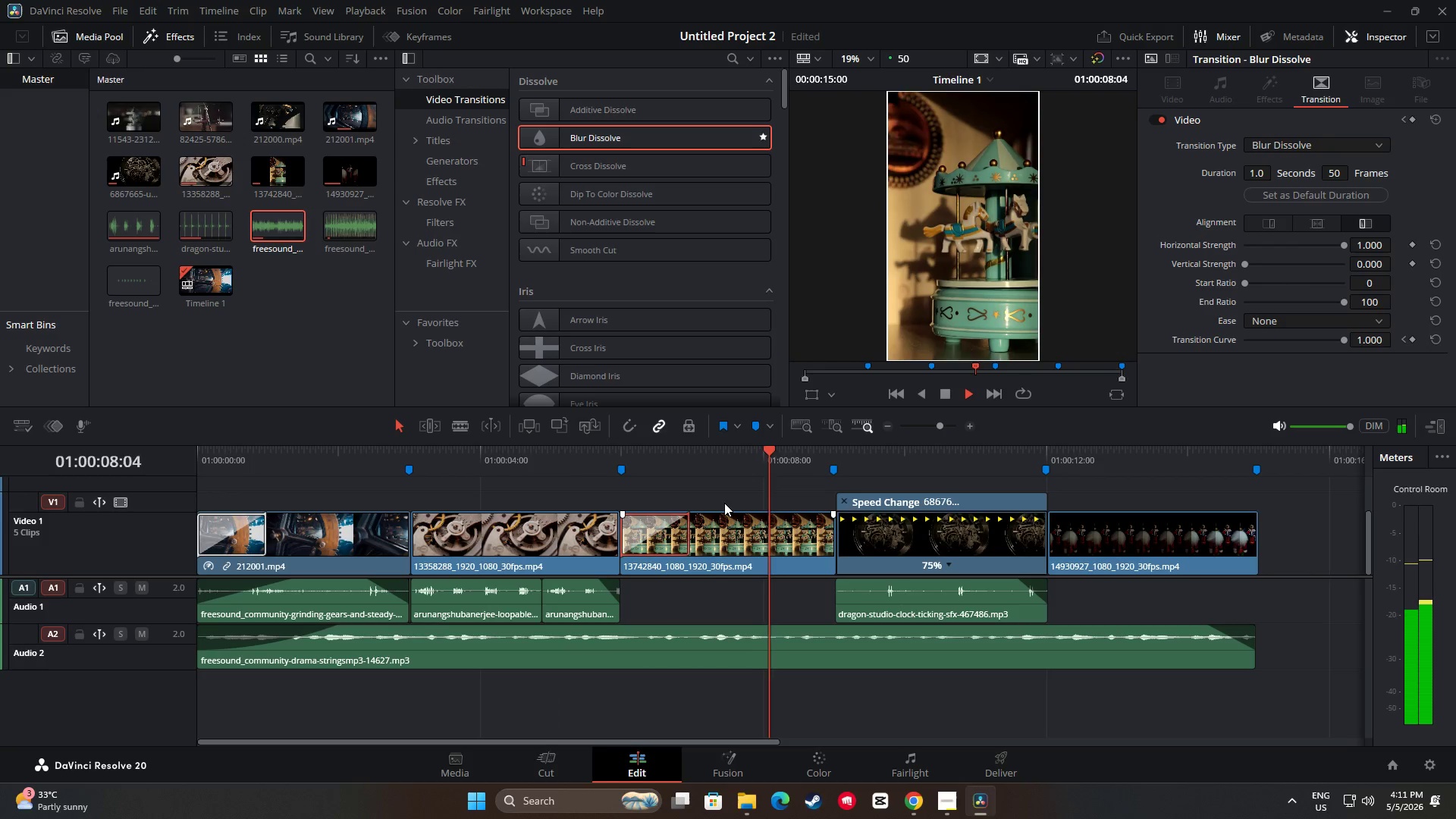 
key(Space)
 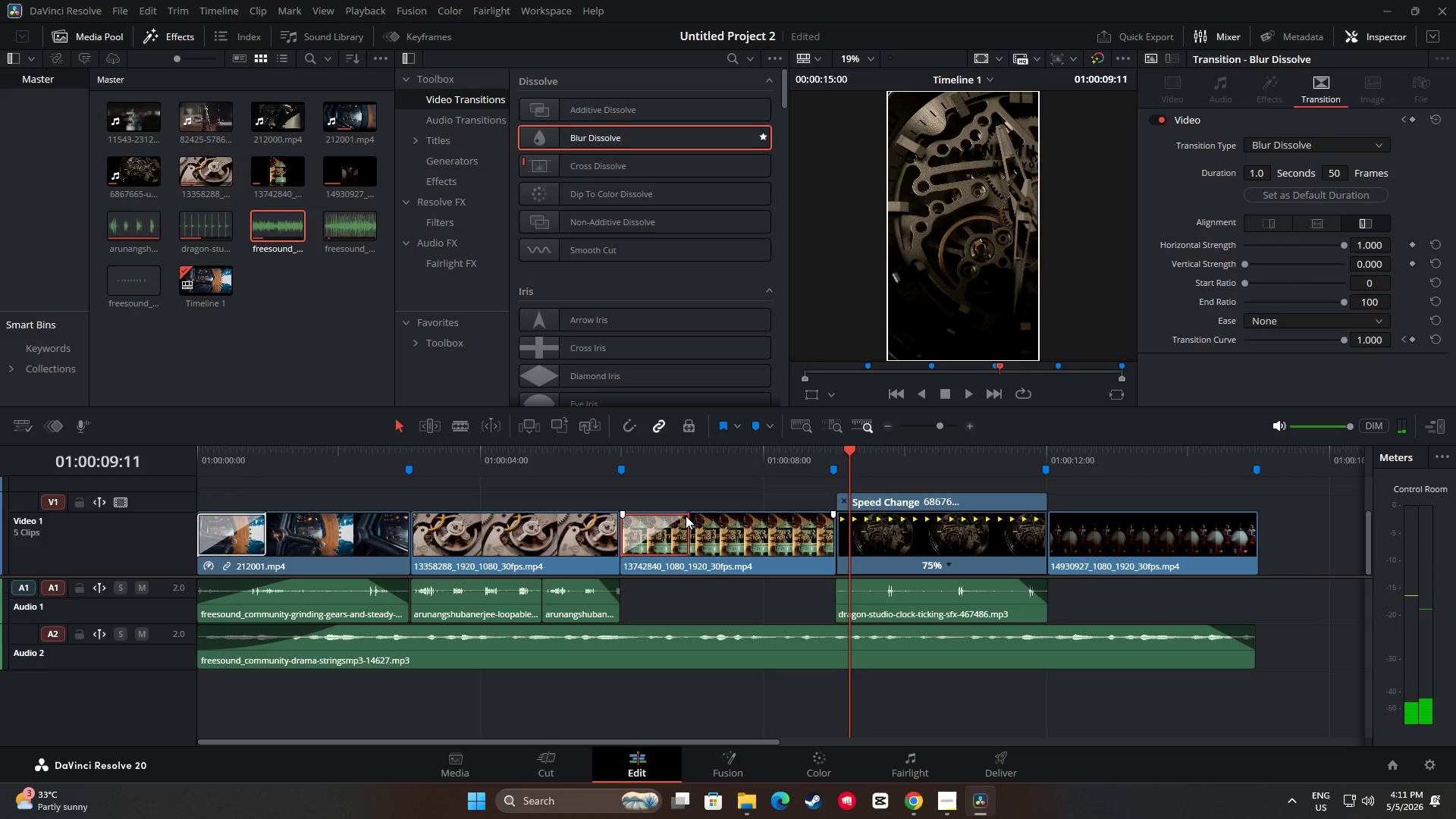 
mouse_move([645, 521])
 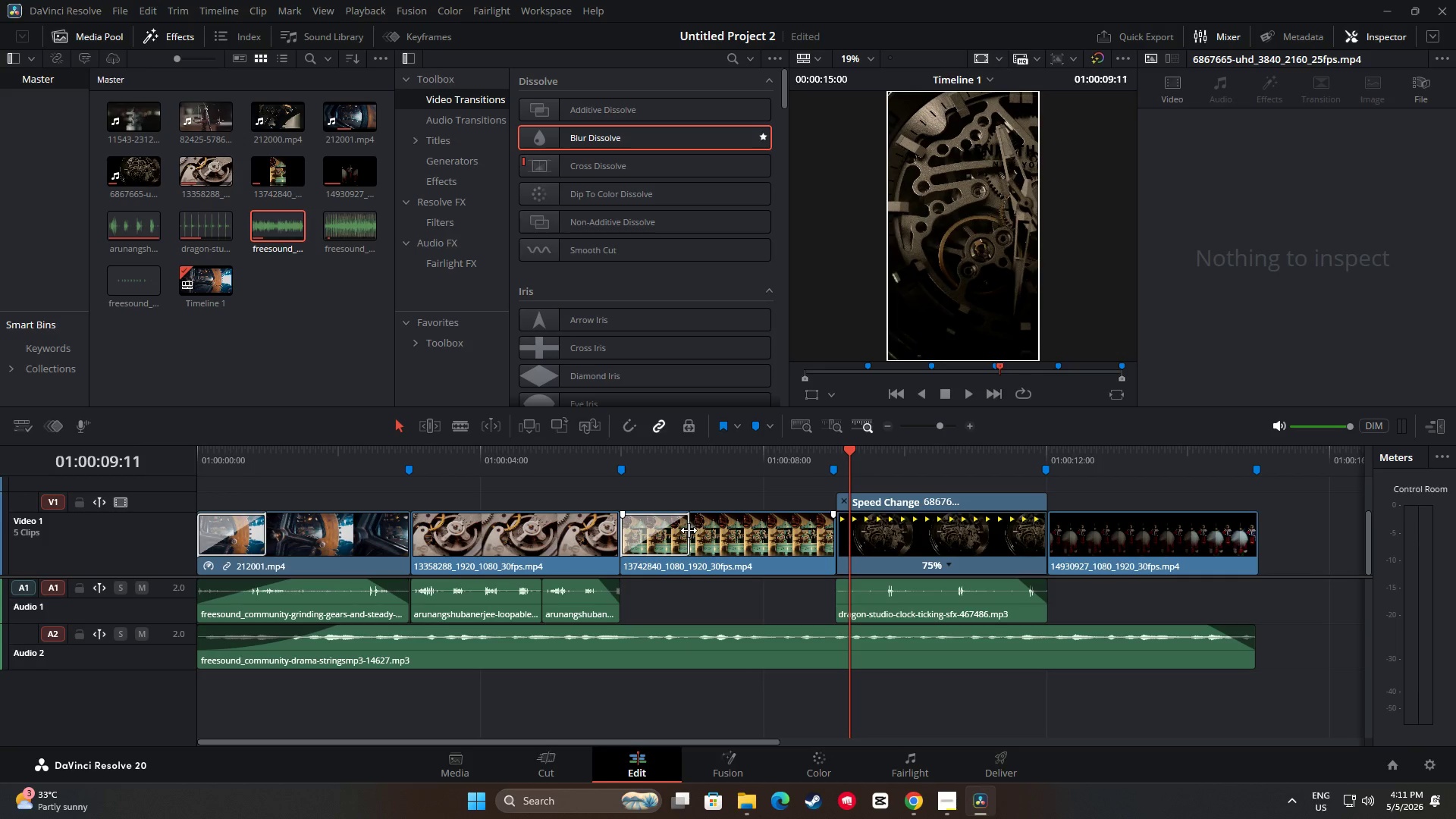 
left_click_drag(start_coordinate=[689, 530], to_coordinate=[679, 530])
 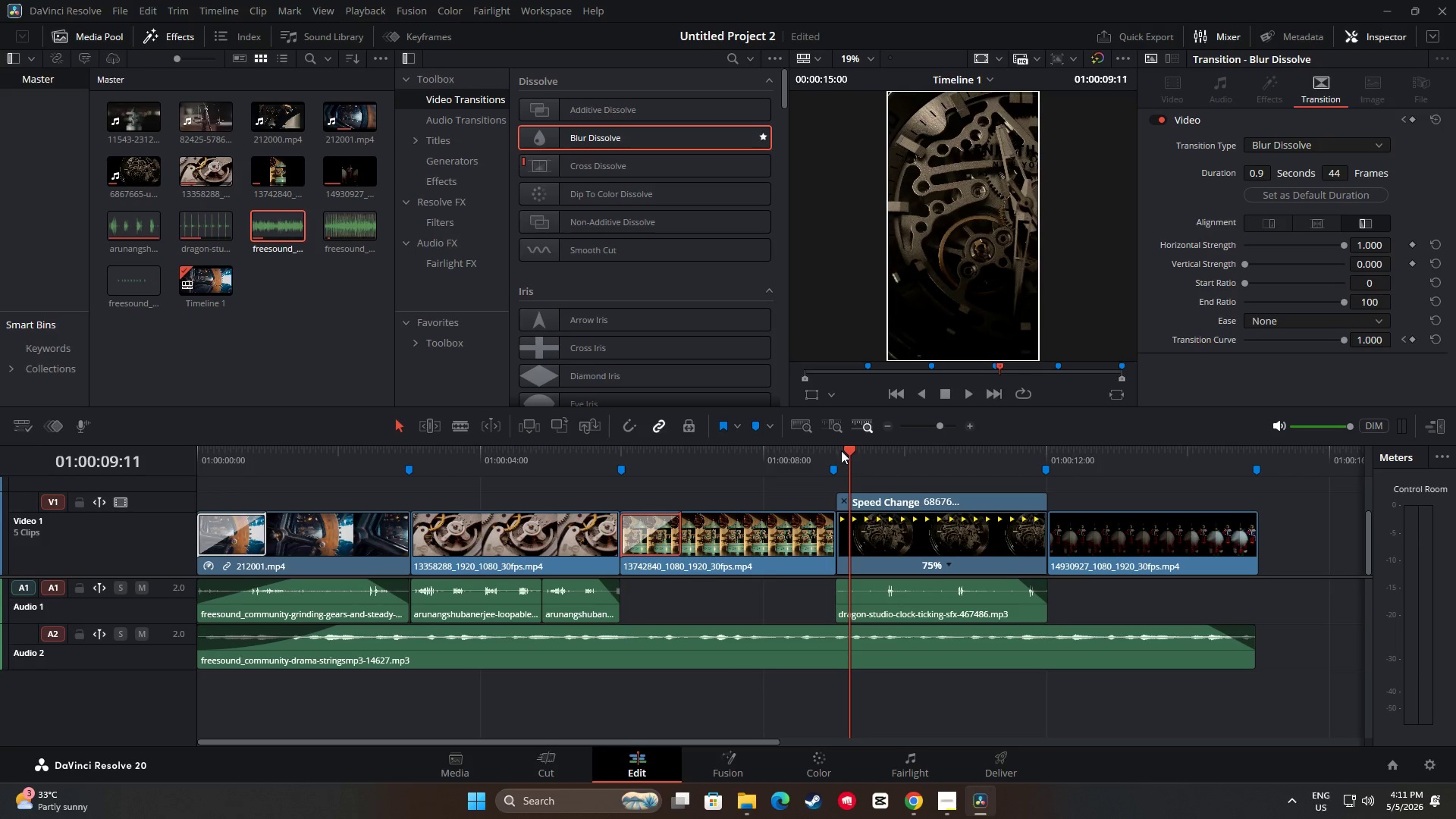 
left_click_drag(start_coordinate=[849, 450], to_coordinate=[181, 466])
 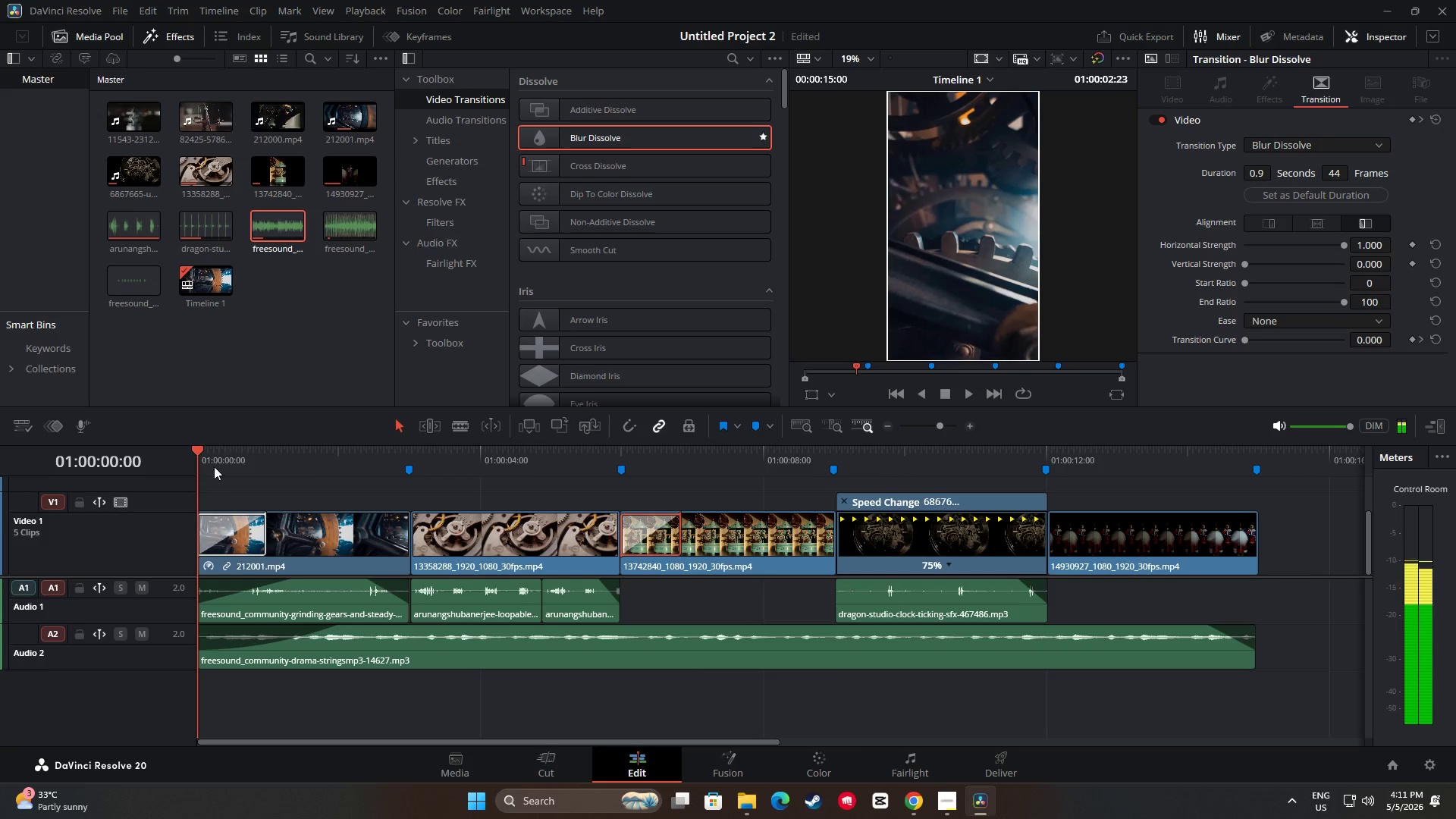 
key(Space)
 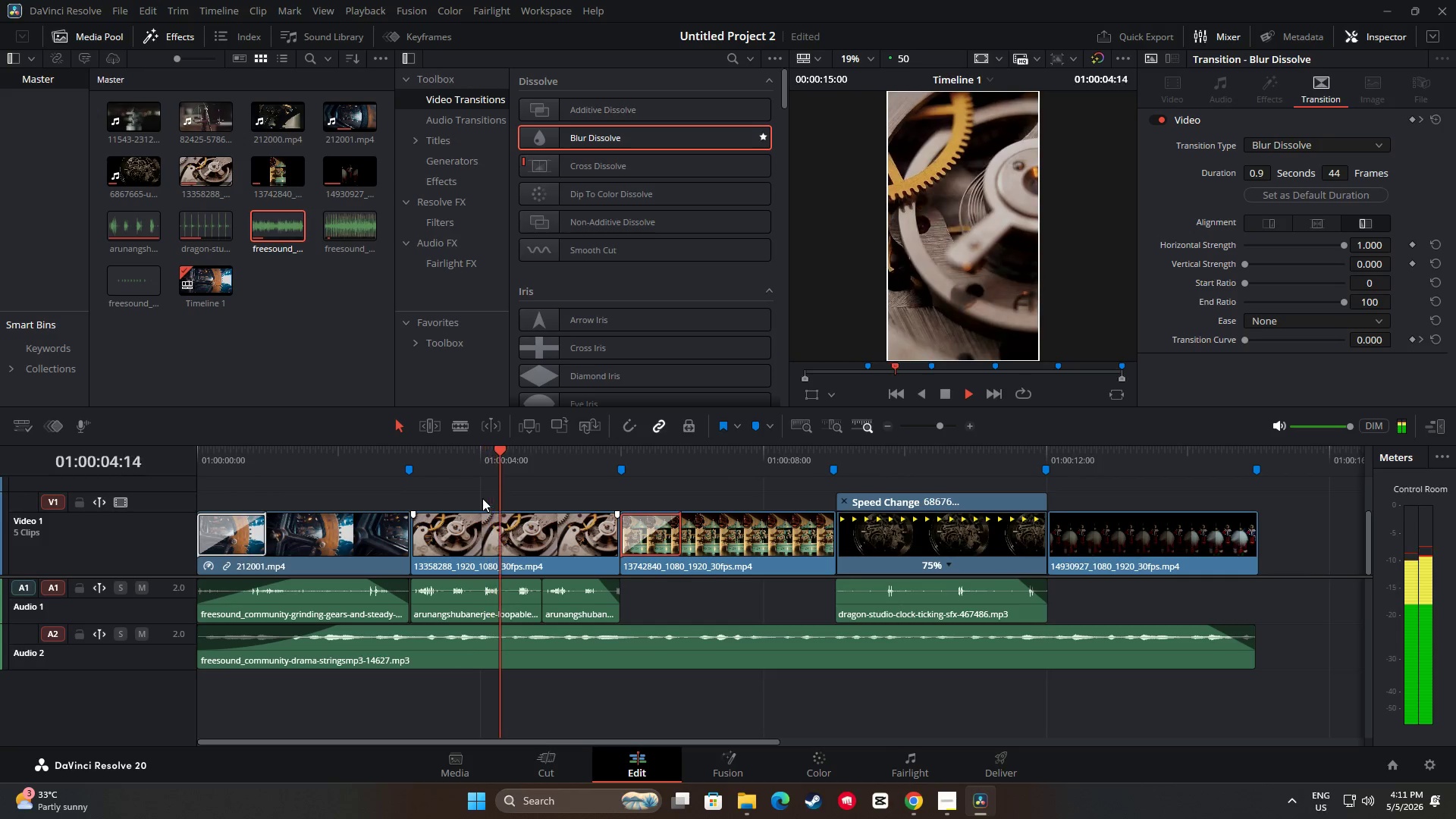 
wait(10.14)
 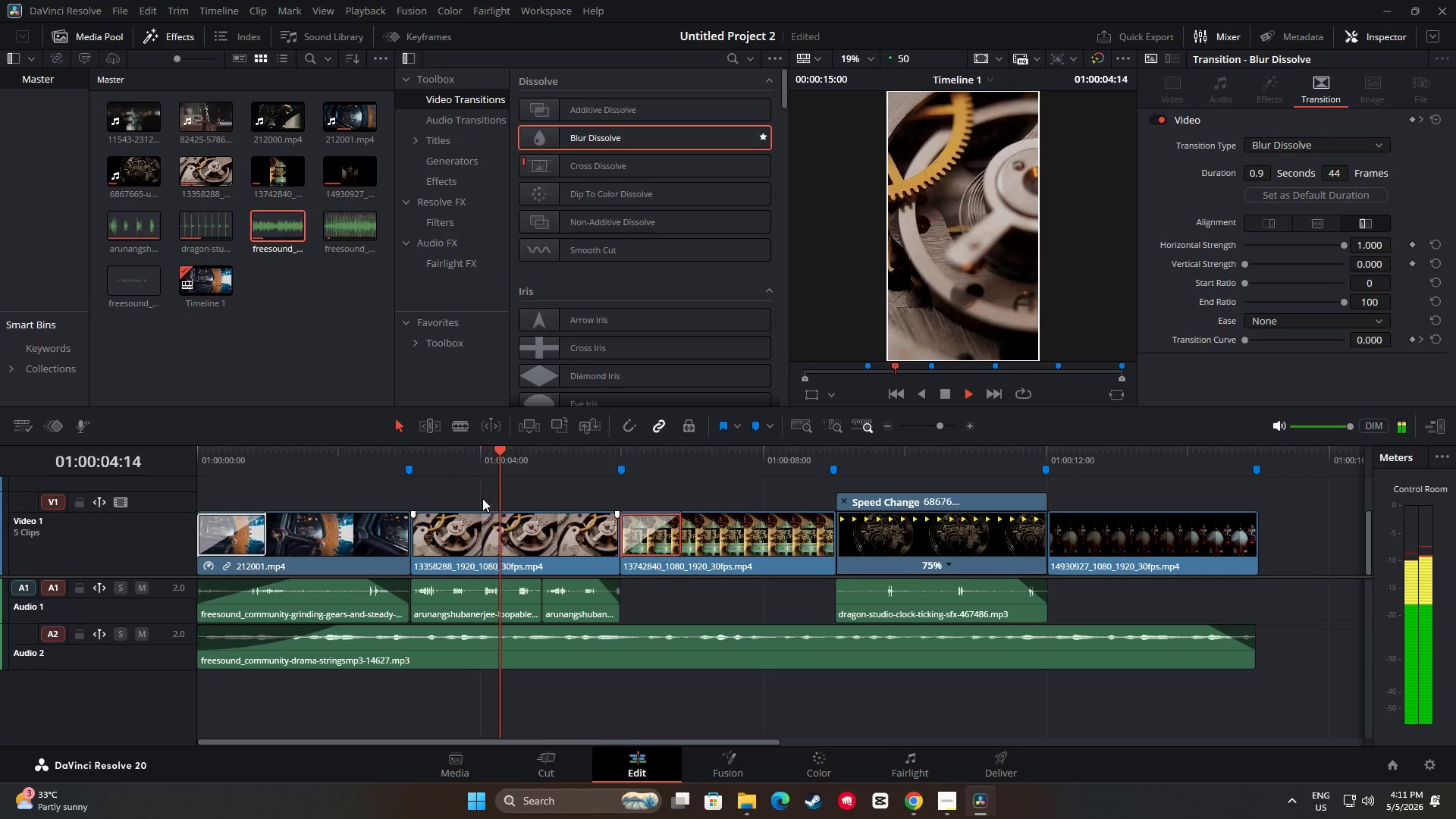 
key(Space)
 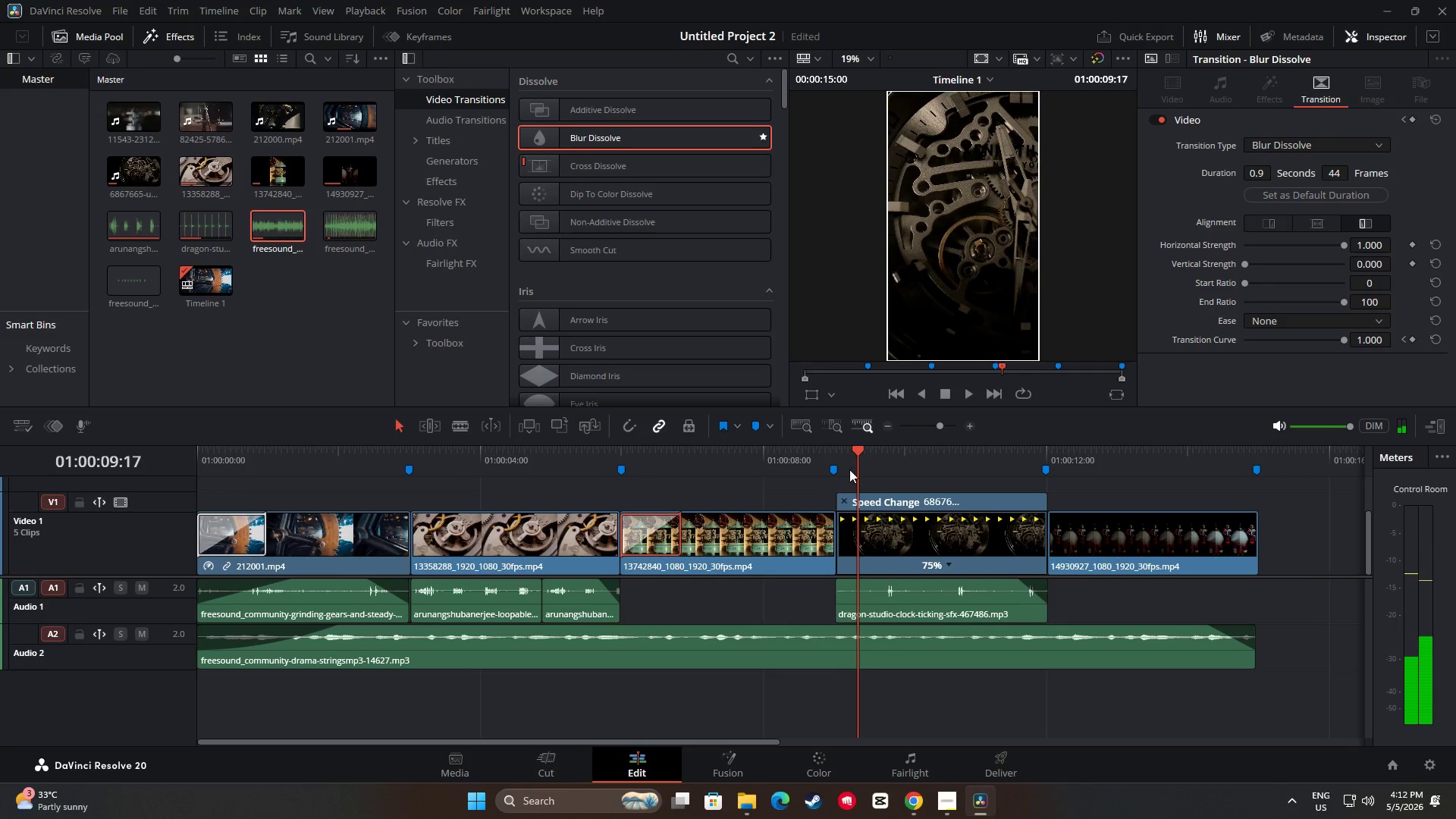 
left_click_drag(start_coordinate=[853, 452], to_coordinate=[576, 490])
 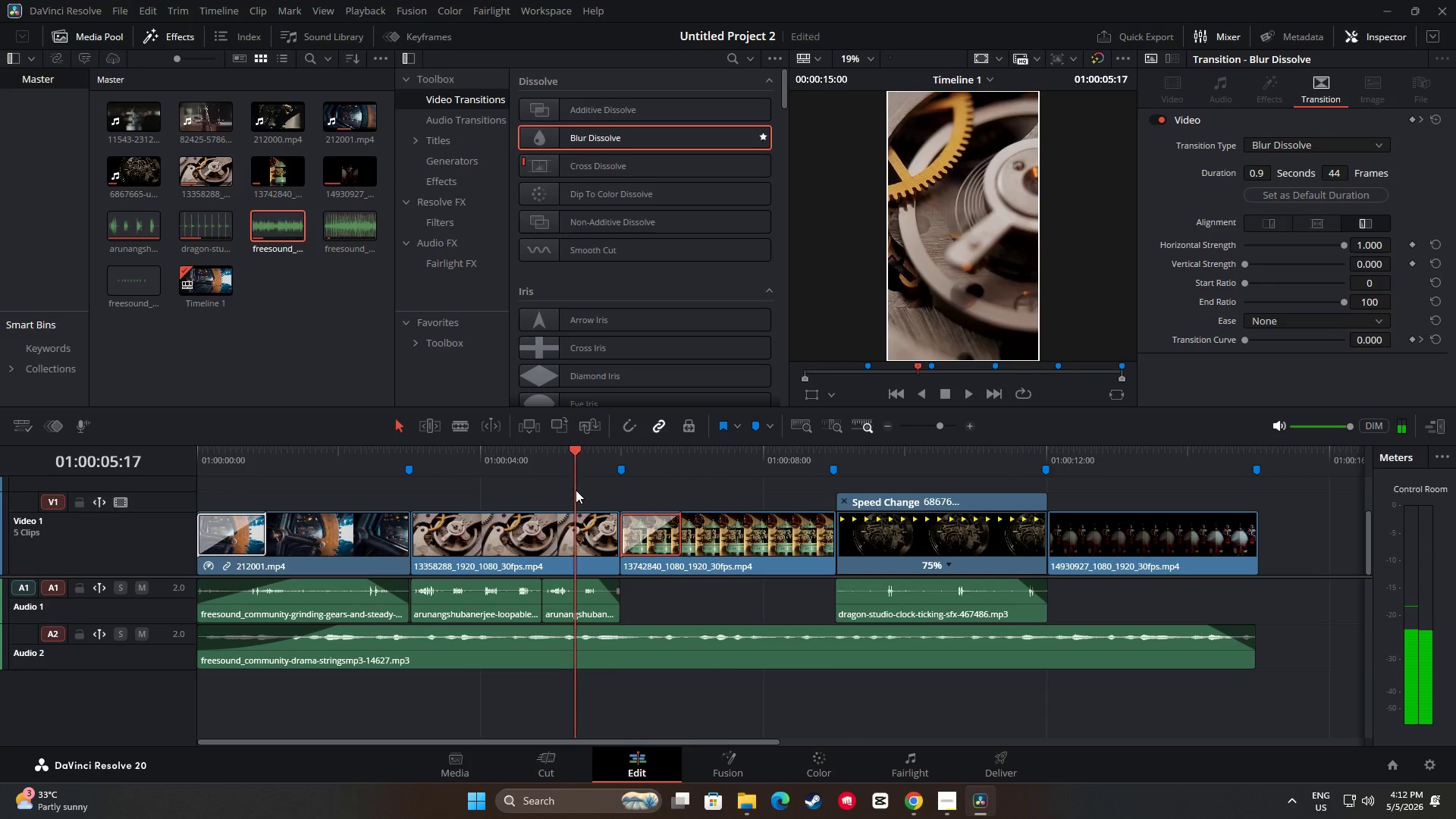 
key(Space)
 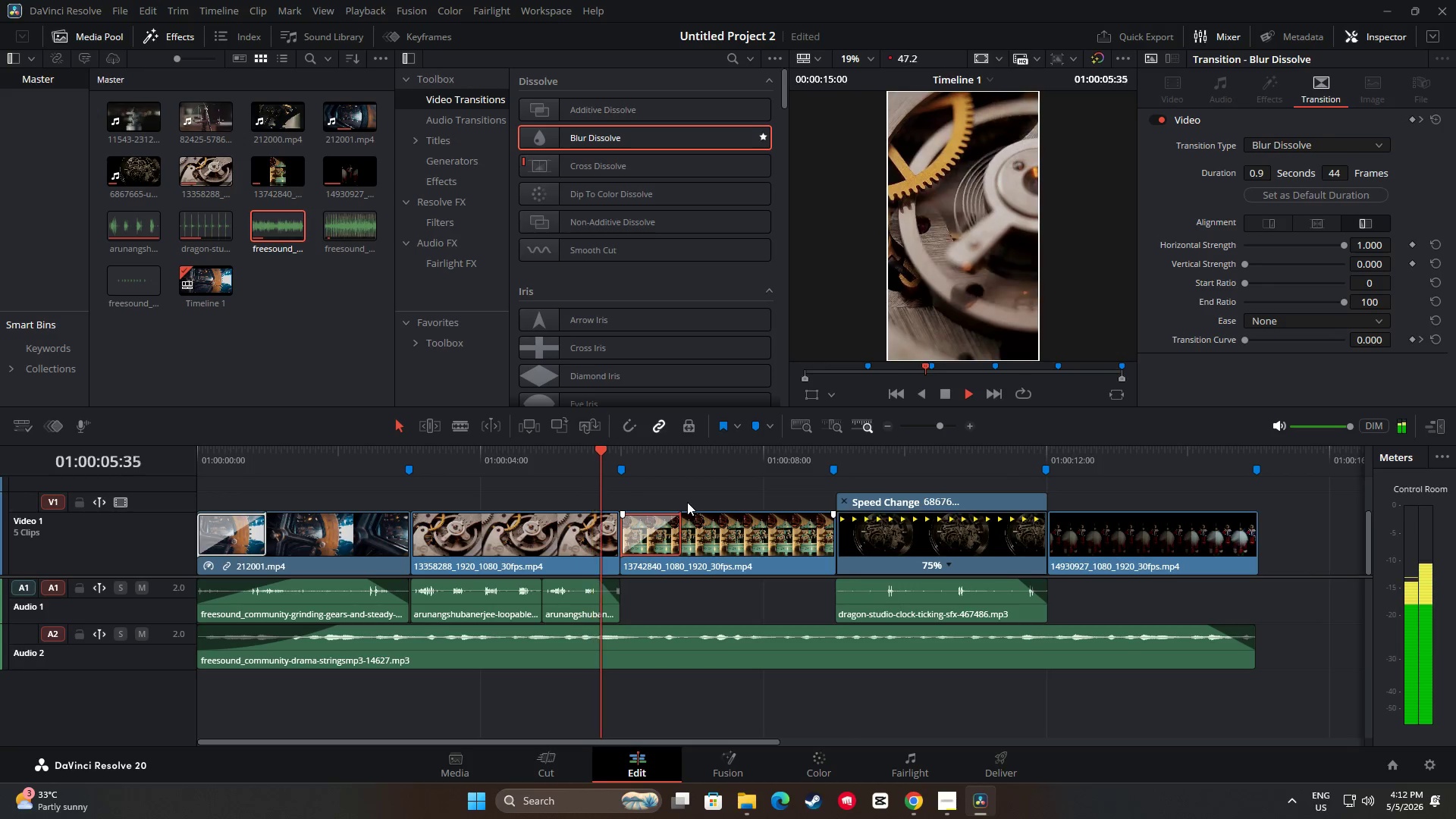 
key(Space)
 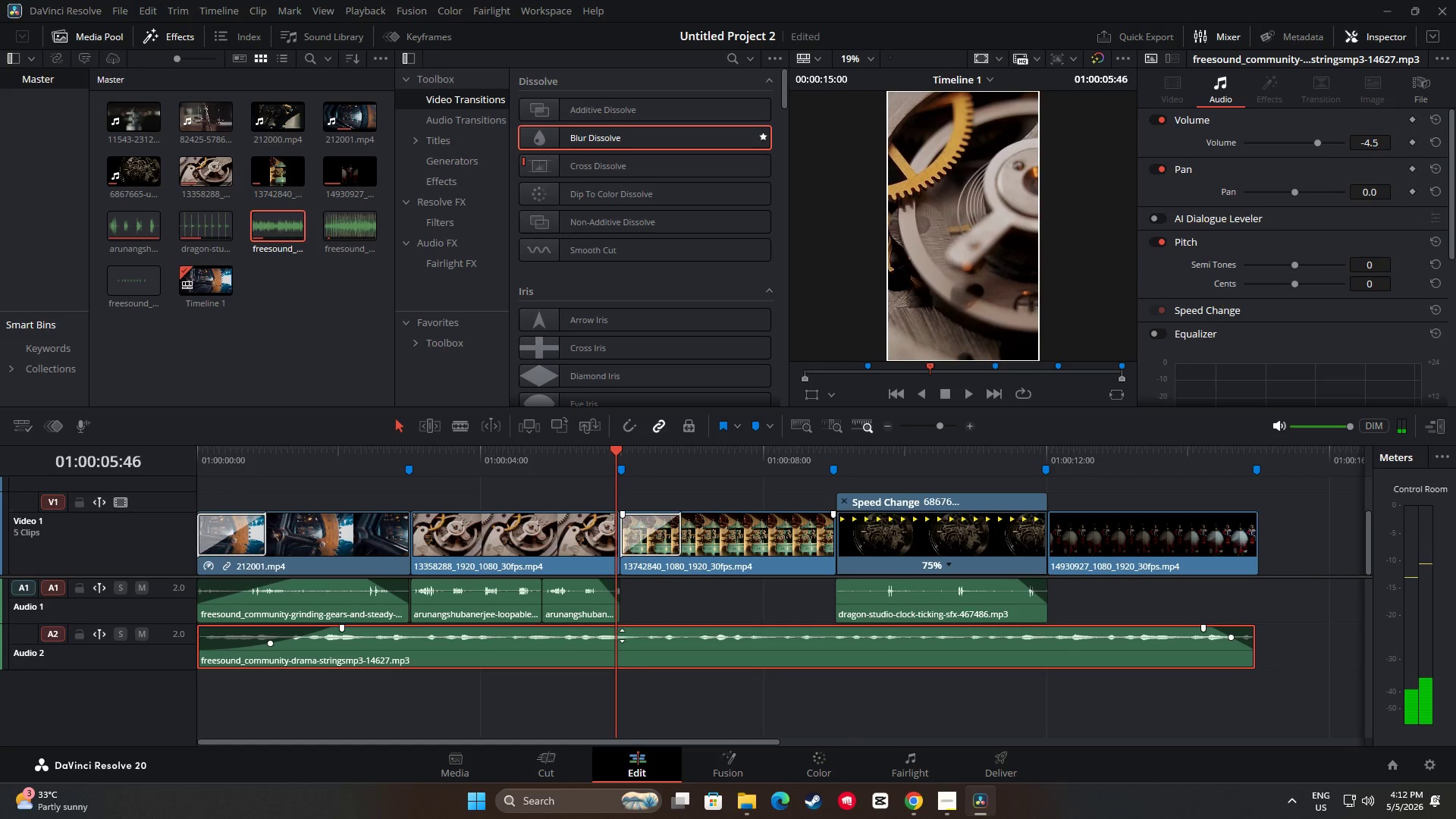 
left_click([737, 780])
 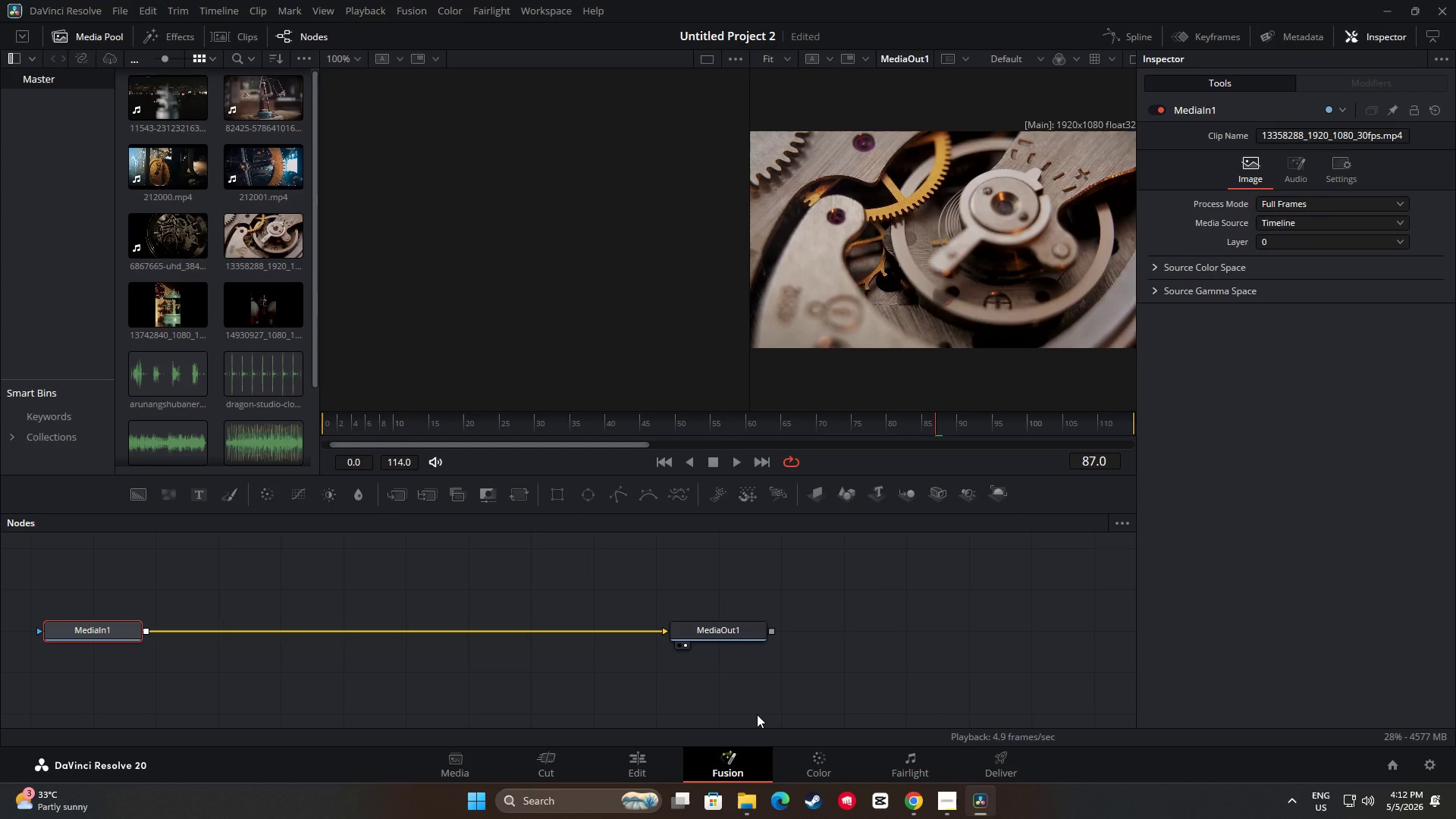 
wait(10.83)
 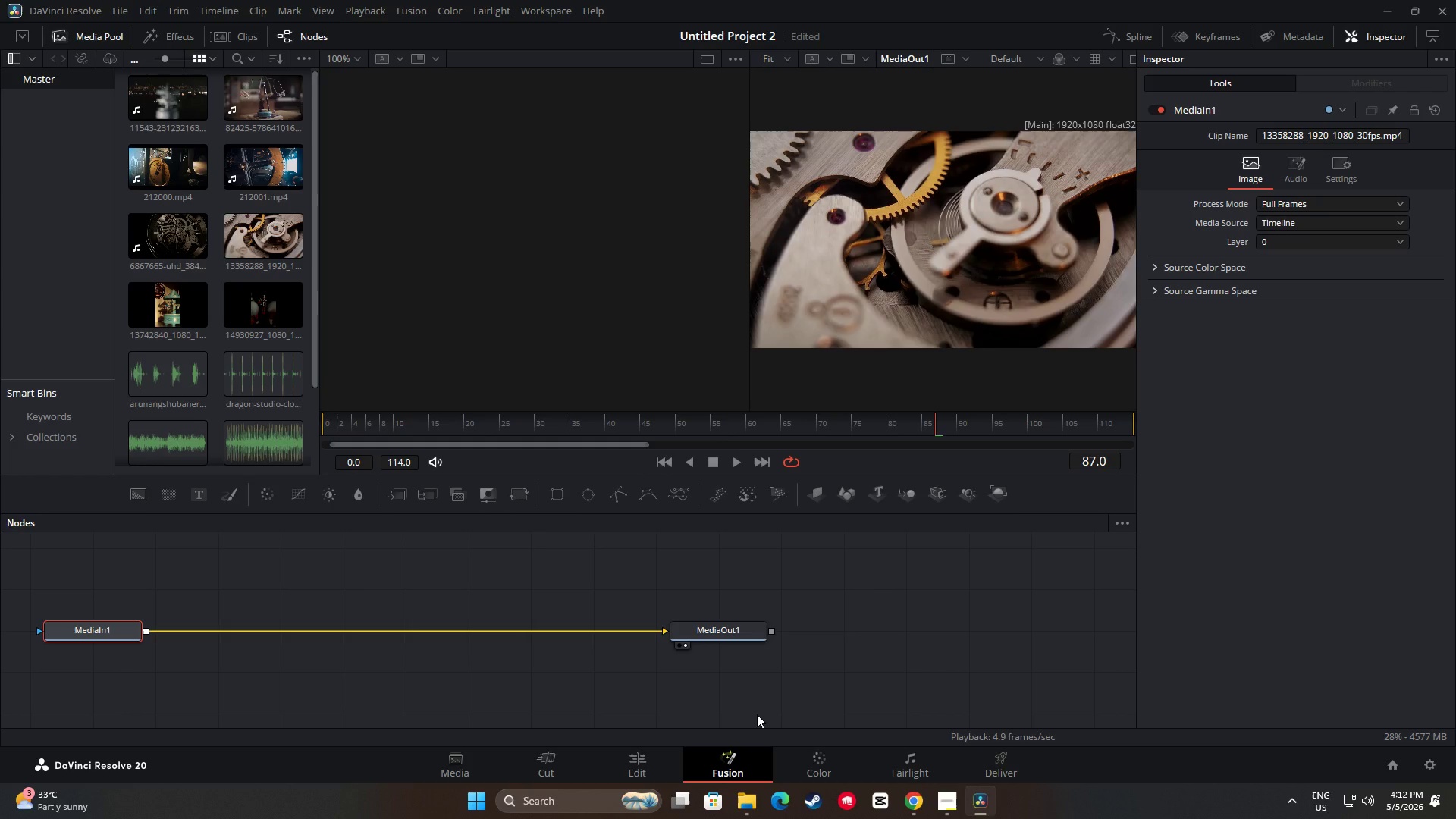 
left_click([826, 435])
 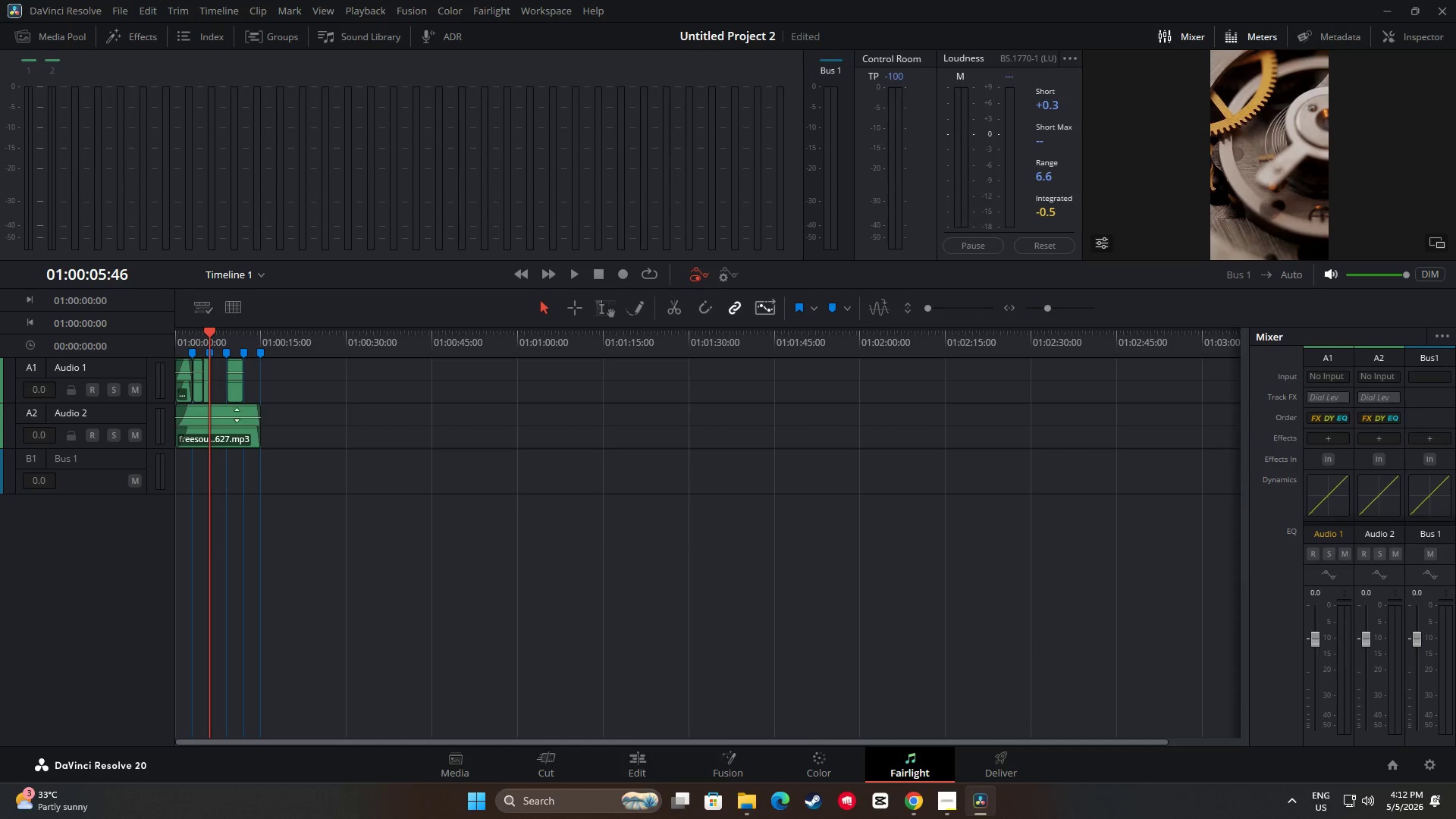 
left_click([233, 418])
 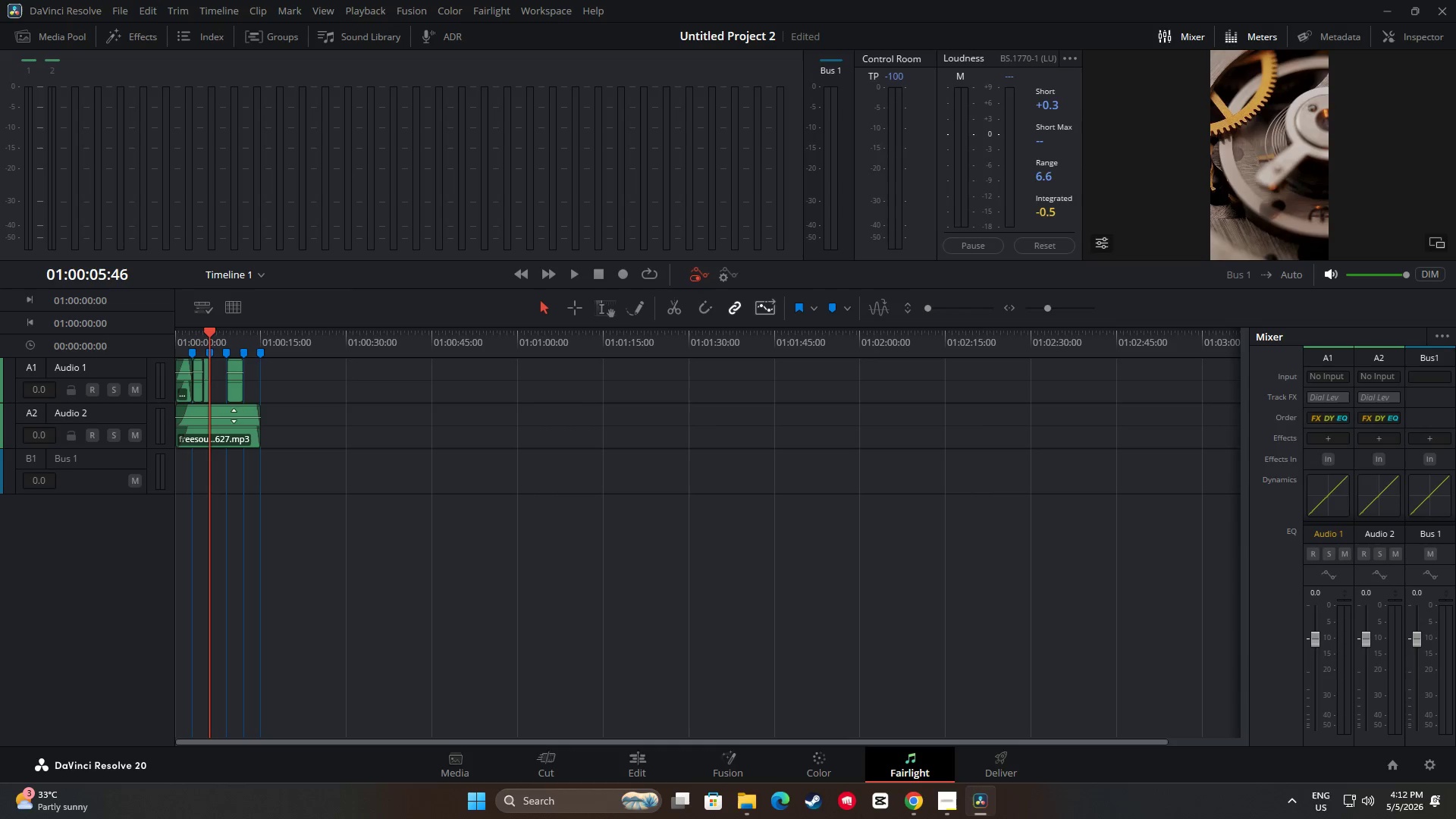 
left_click([237, 413])
 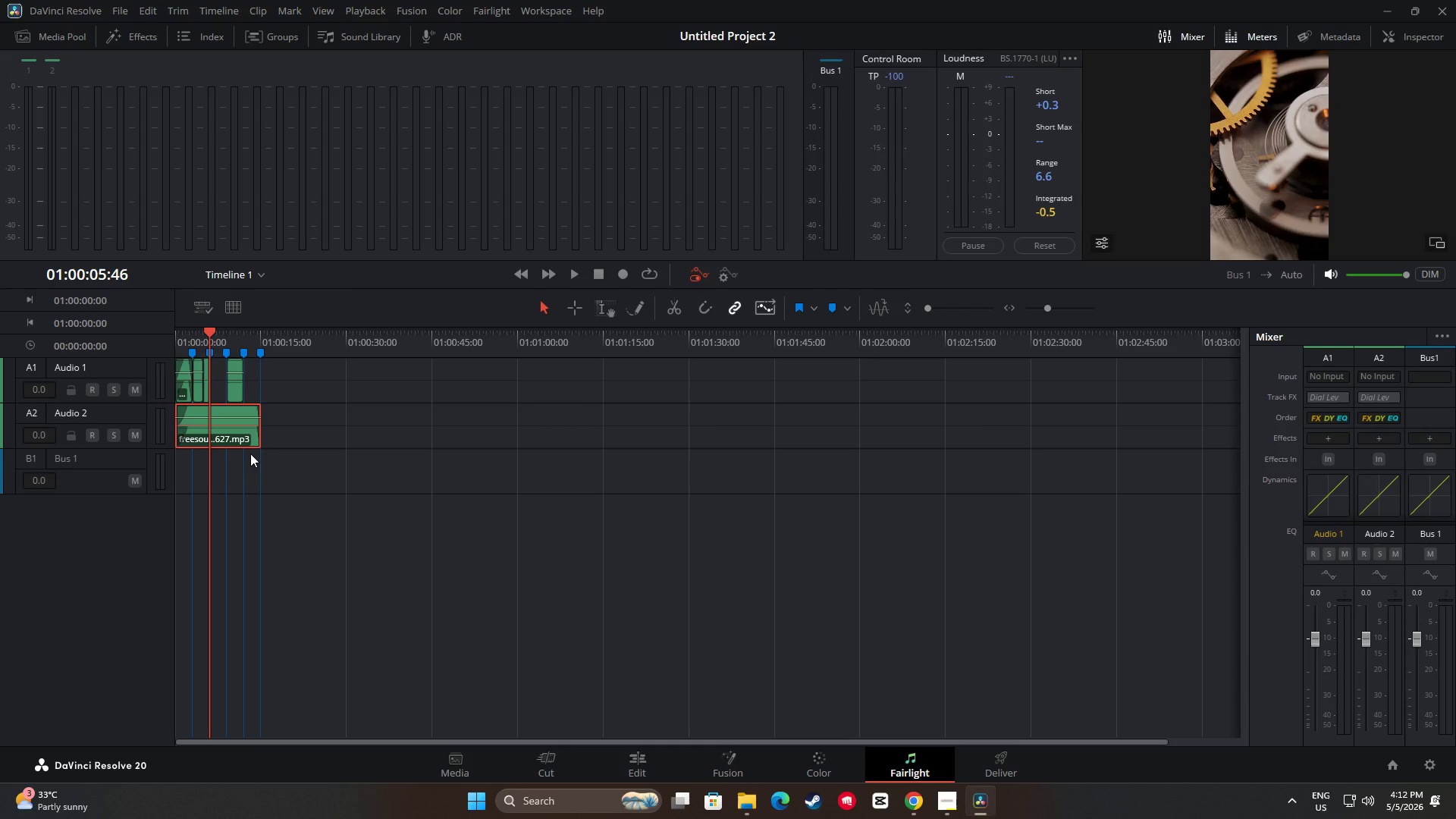 
left_click([230, 378])
 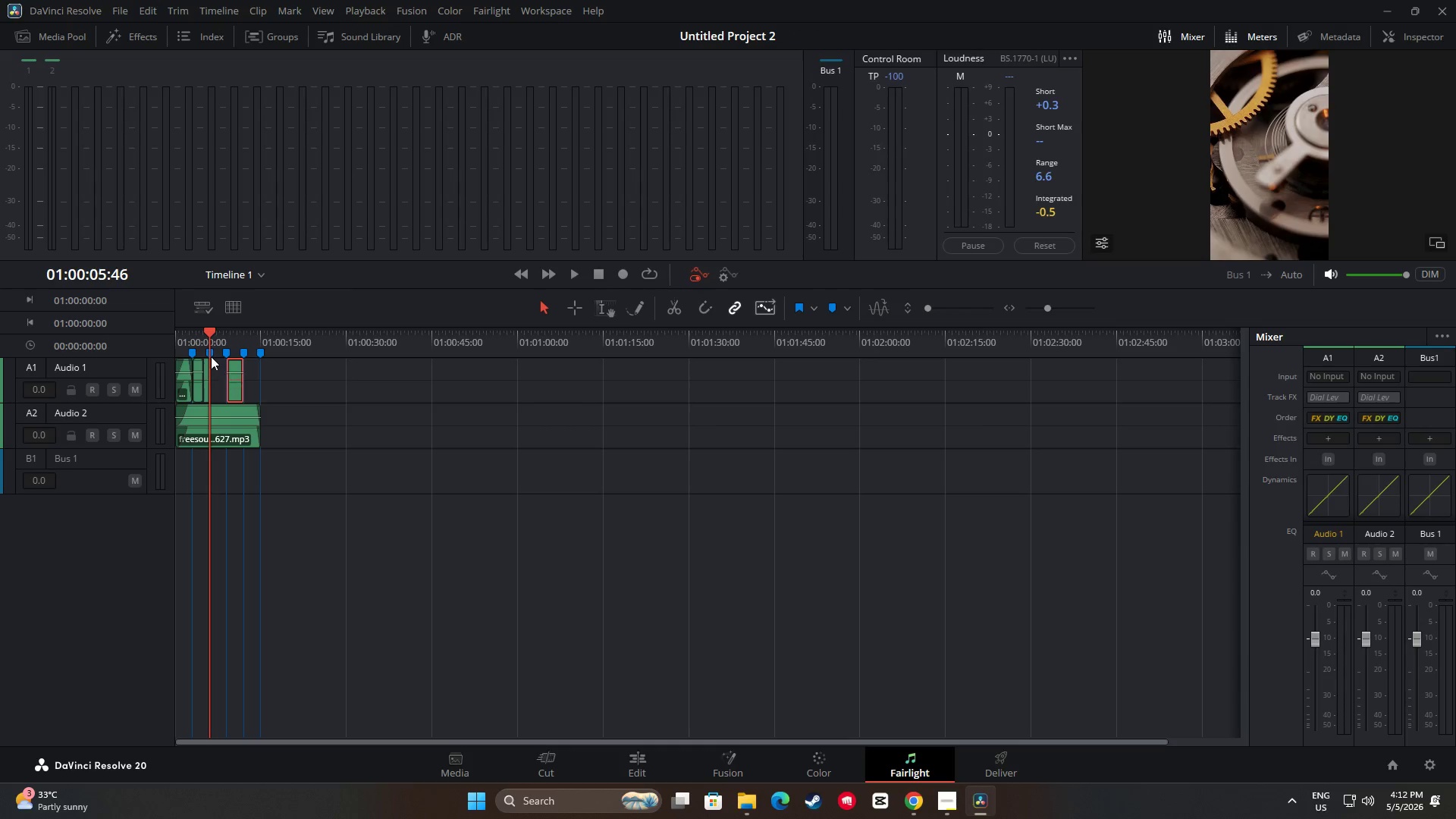 
key(Space)
 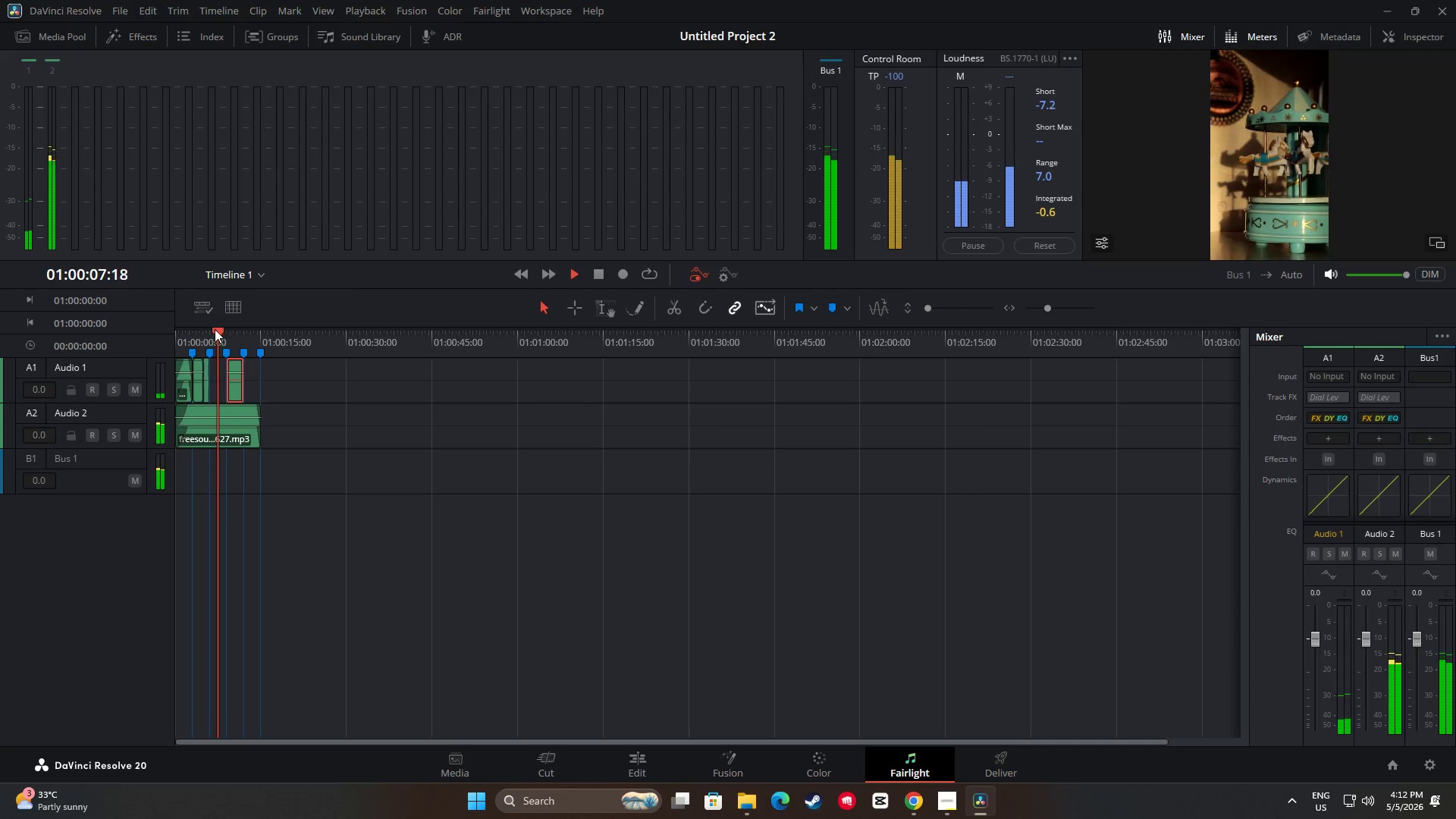 
left_click_drag(start_coordinate=[218, 329], to_coordinate=[197, 333])
 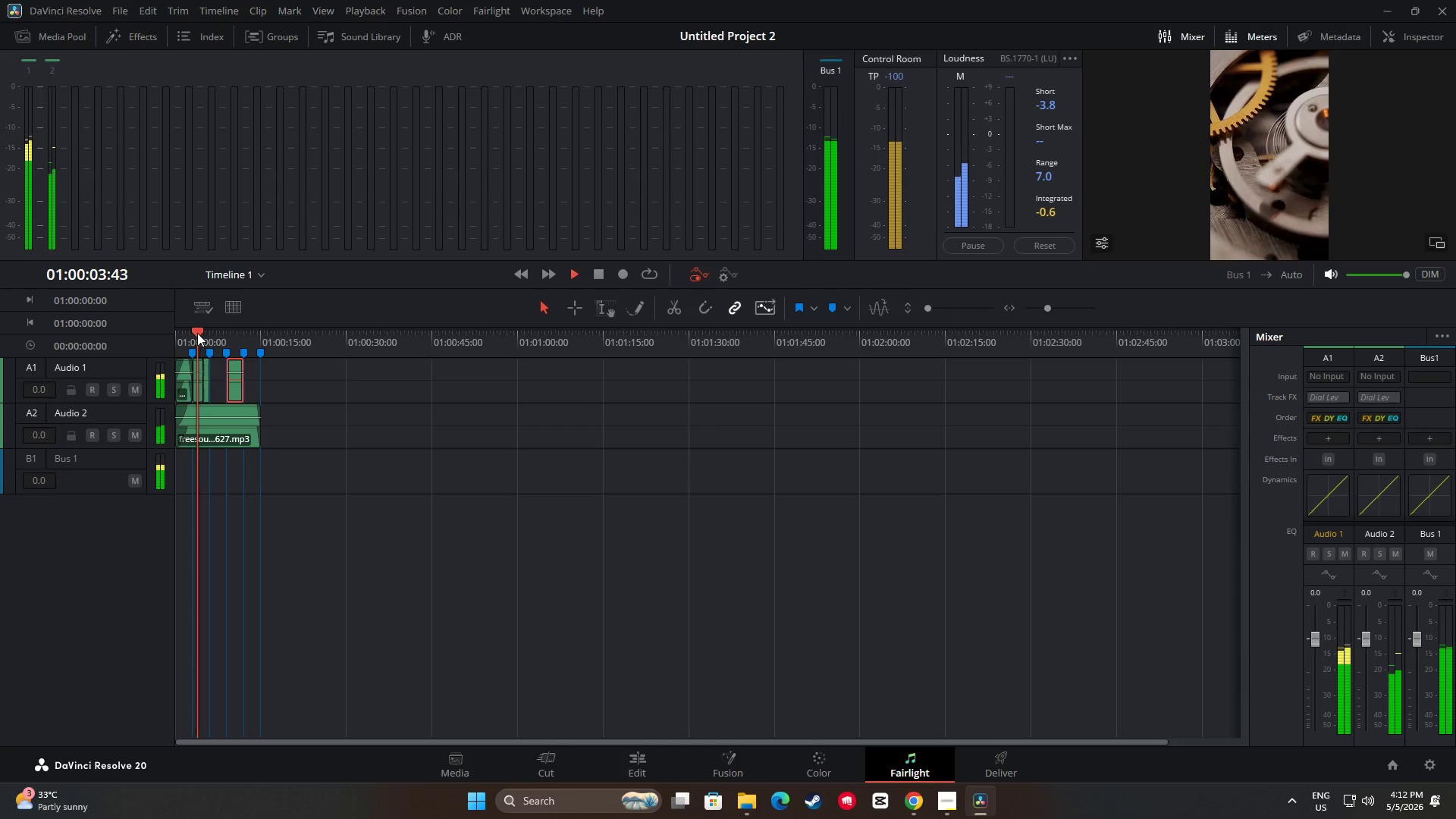 
key(Space)
 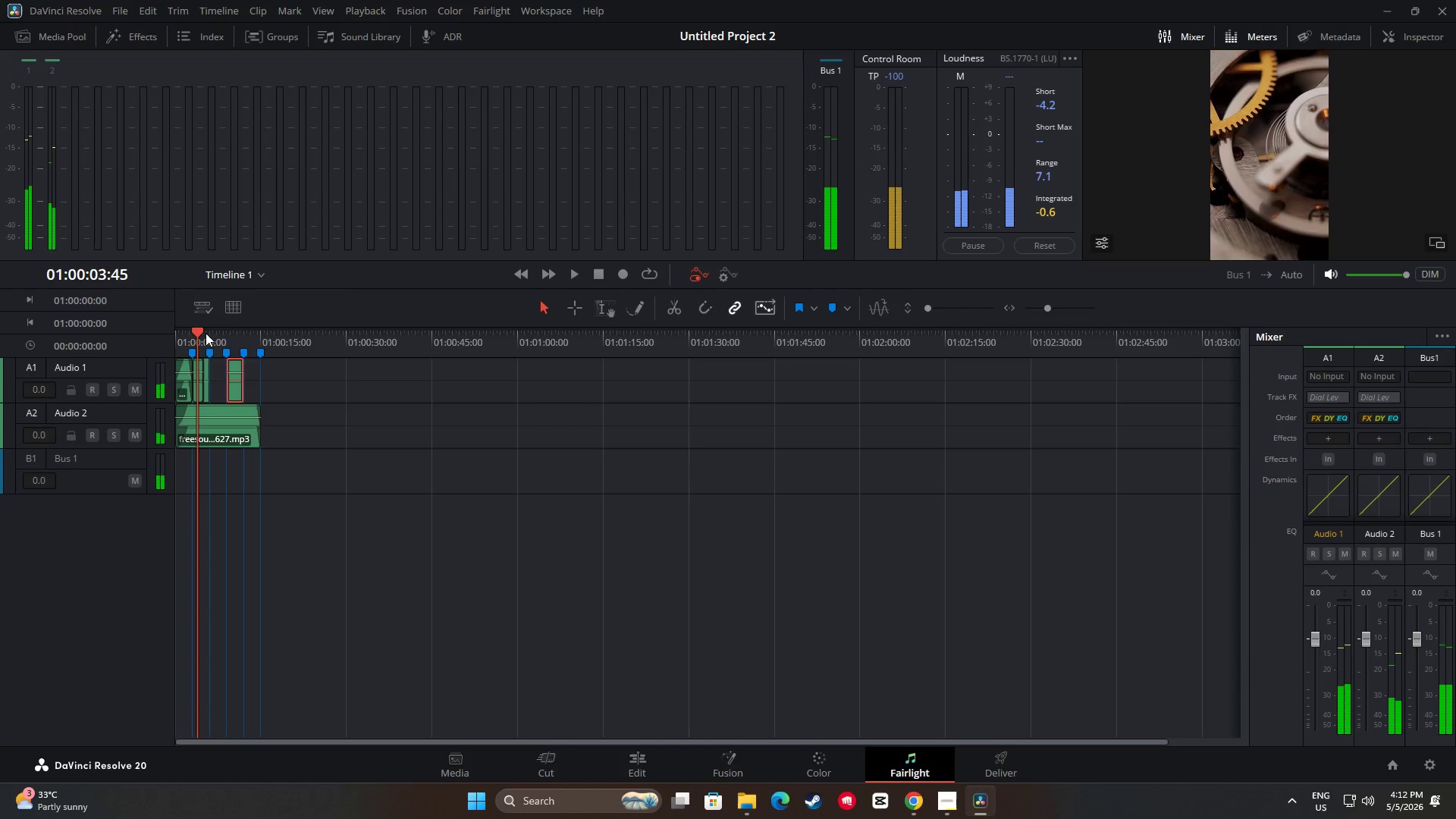 
key(Space)
 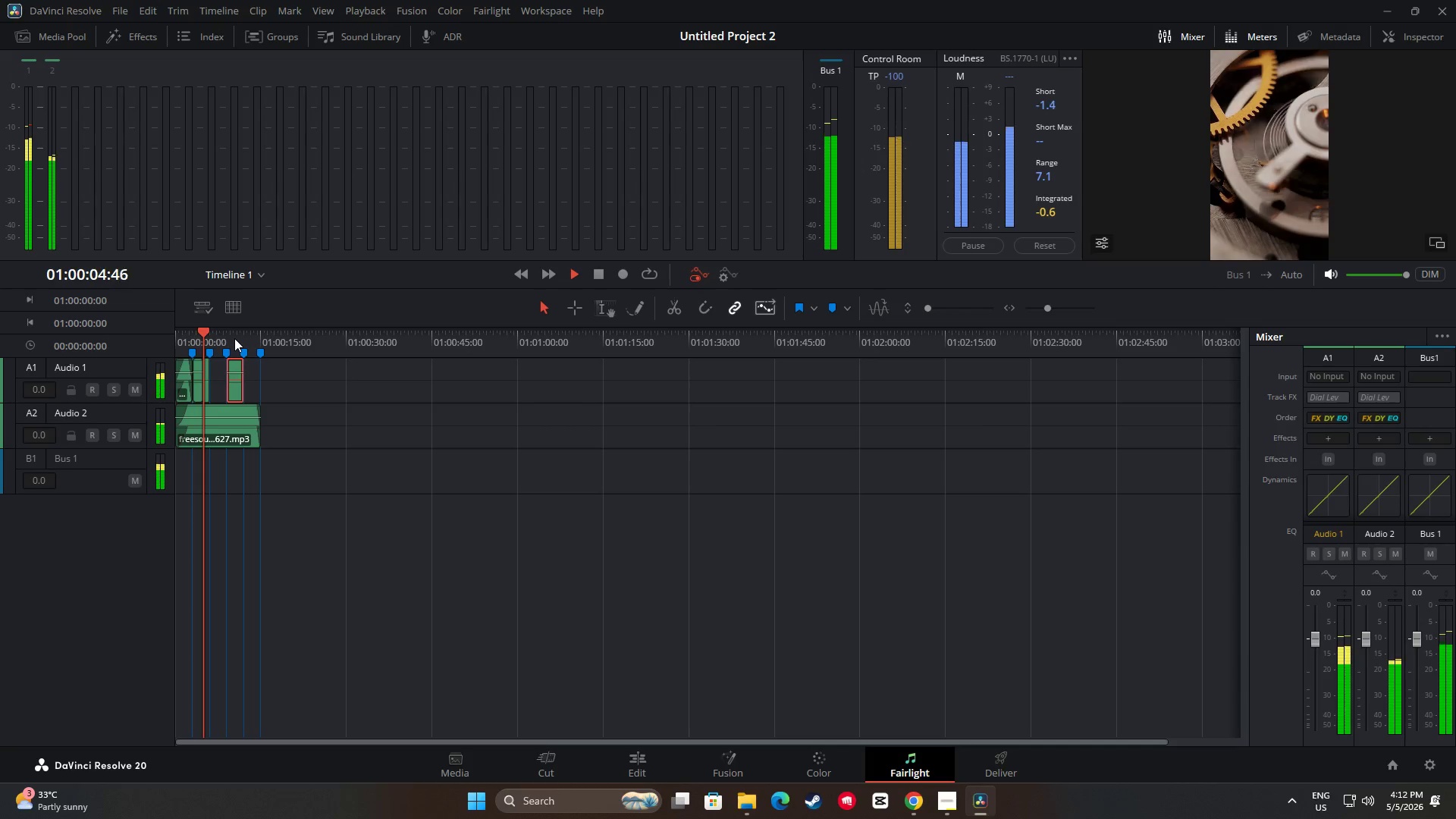 
key(Space)
 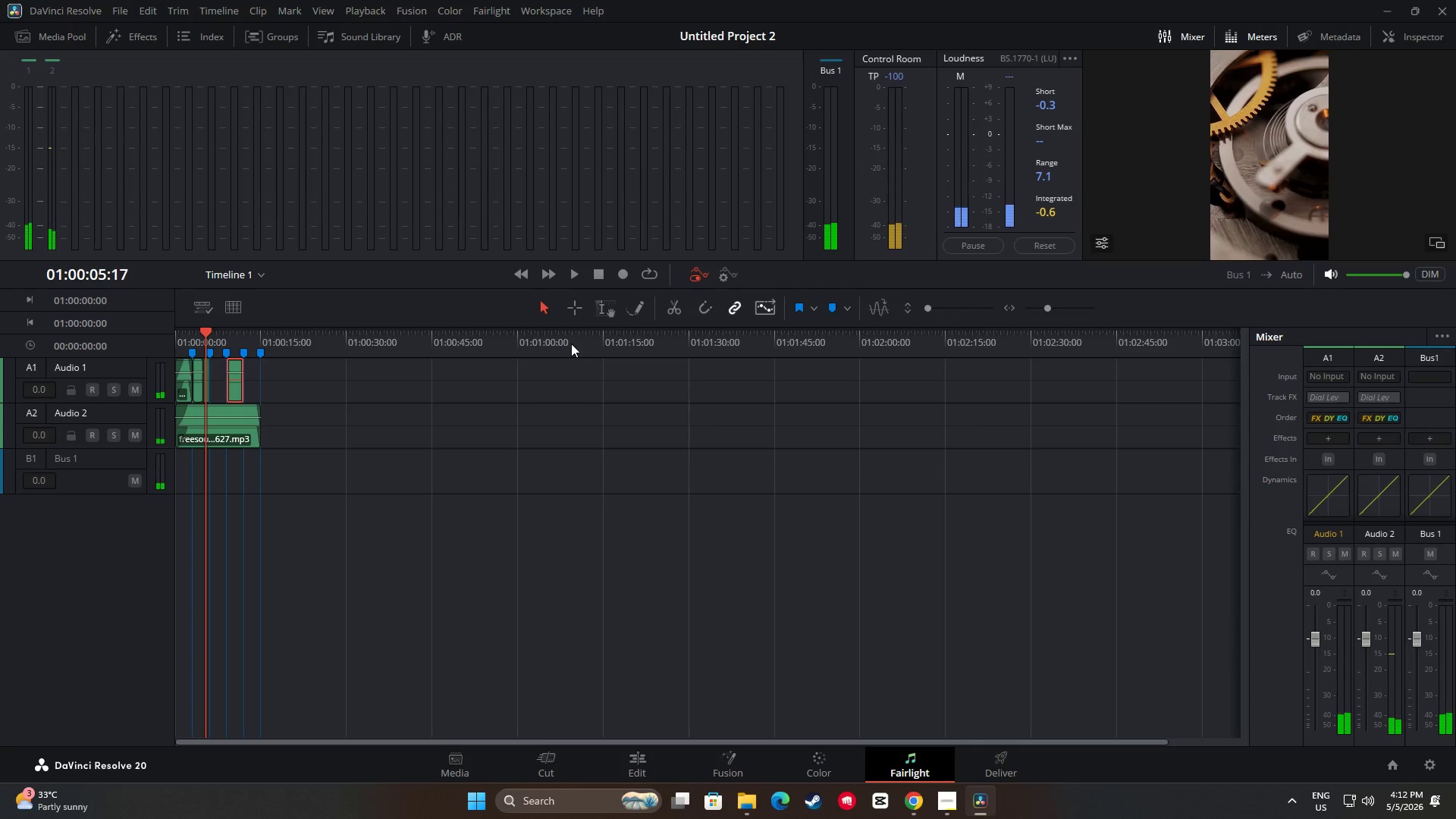 
key(Space)
 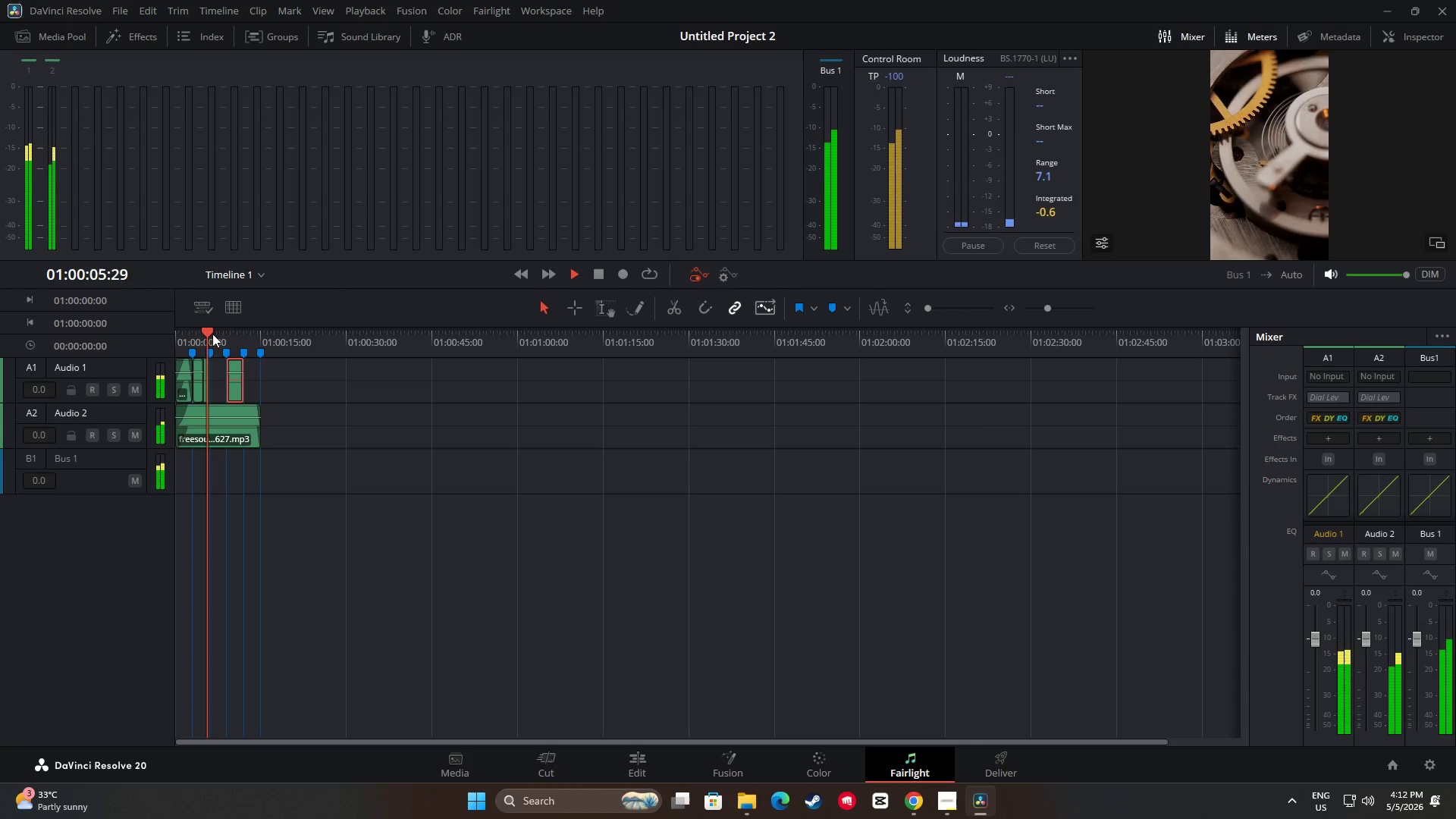 
left_click_drag(start_coordinate=[210, 334], to_coordinate=[174, 334])
 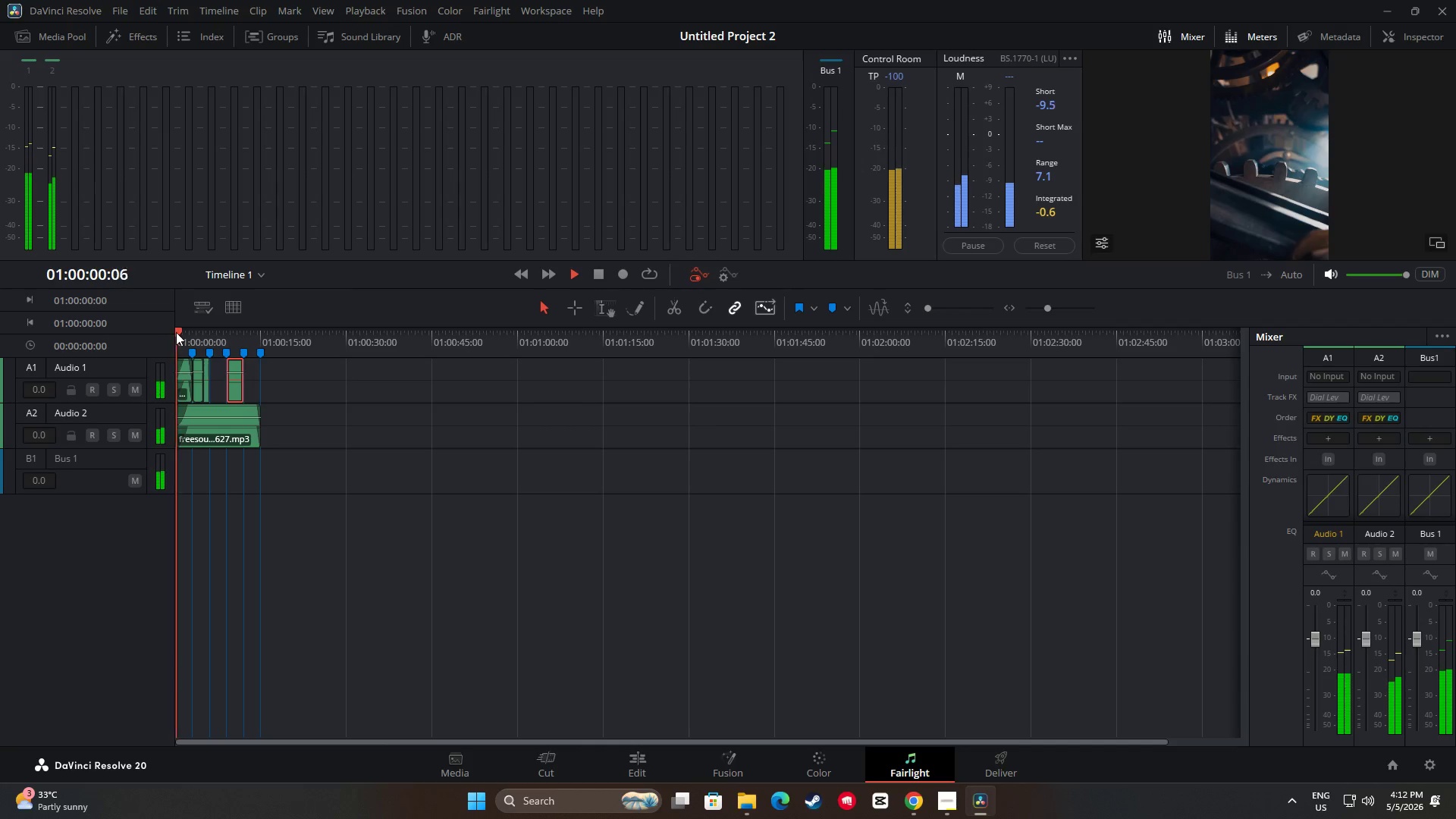 
key(Space)
 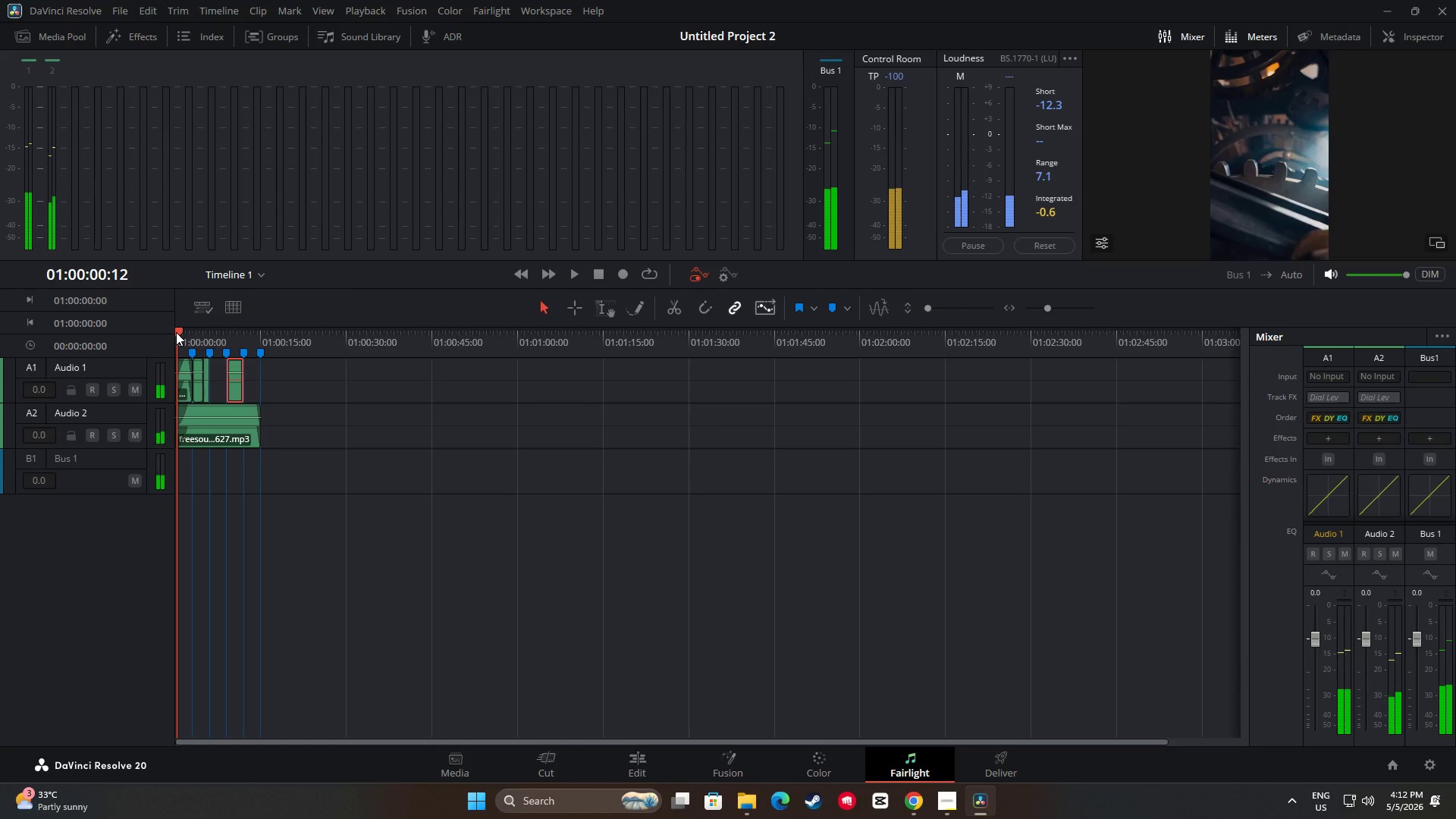 
key(Space)
 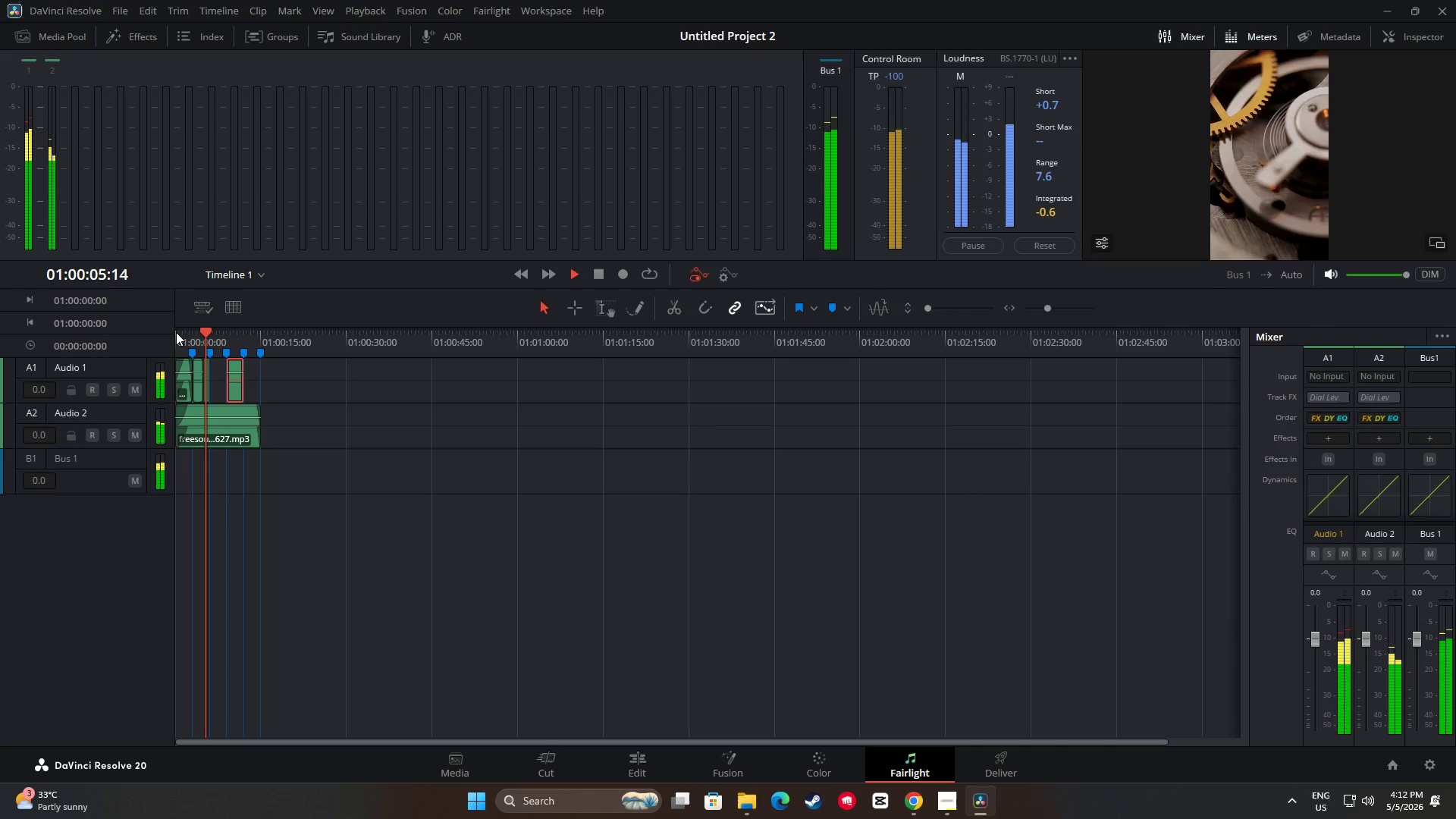 
wait(6.88)
 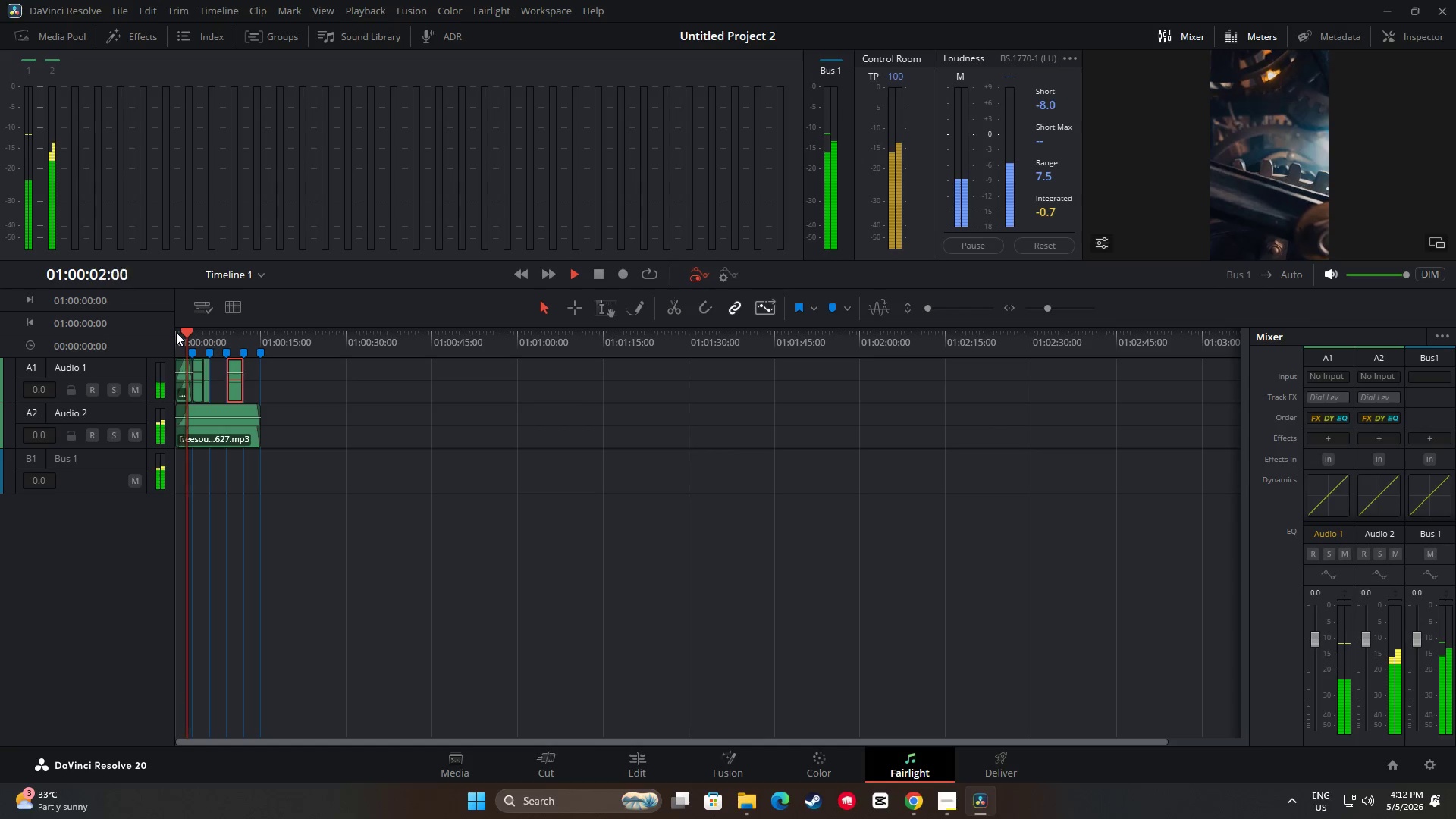 
key(Space)
 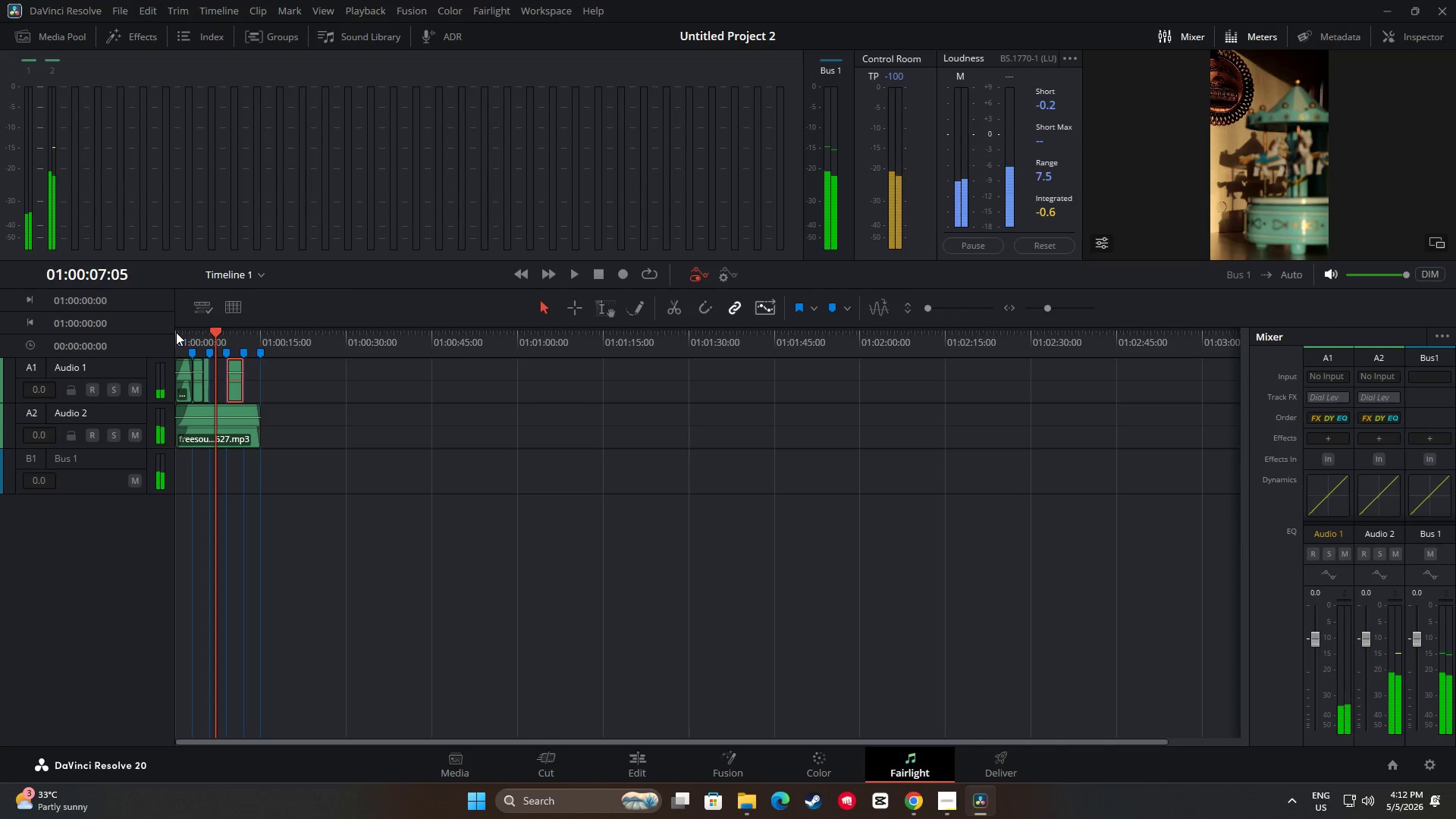 
key(Space)
 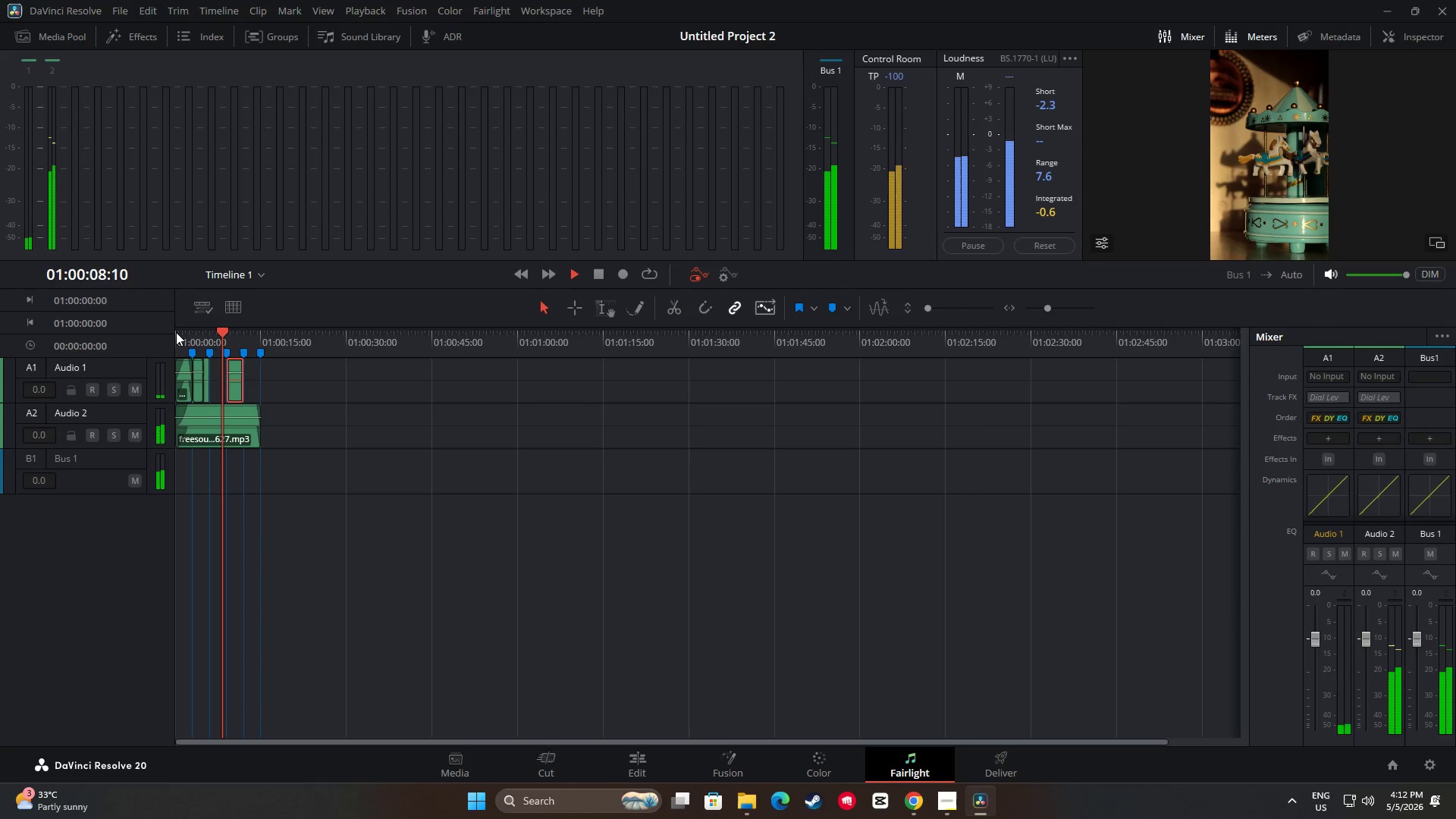 
key(Space)
 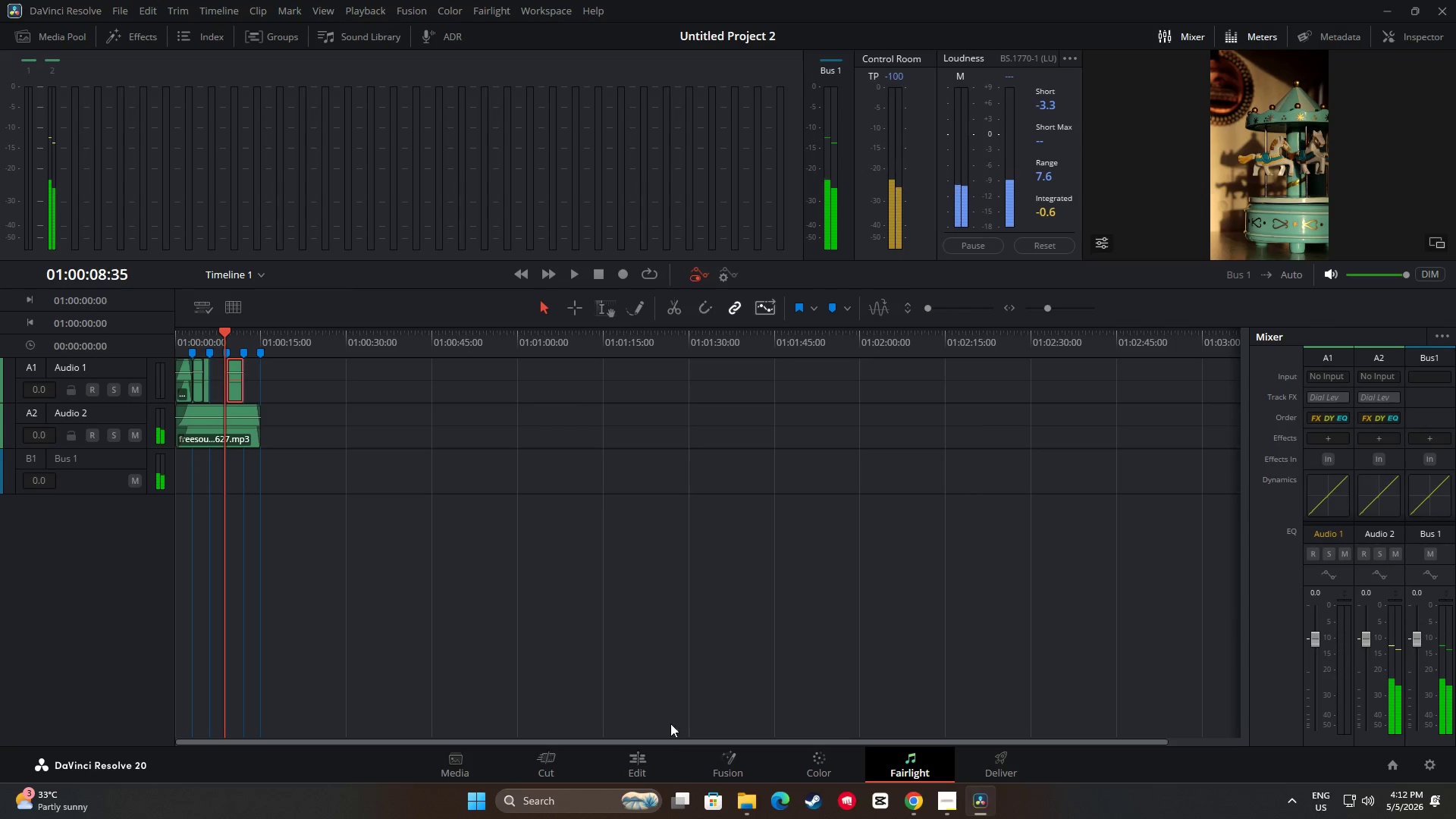 
left_click([641, 763])
 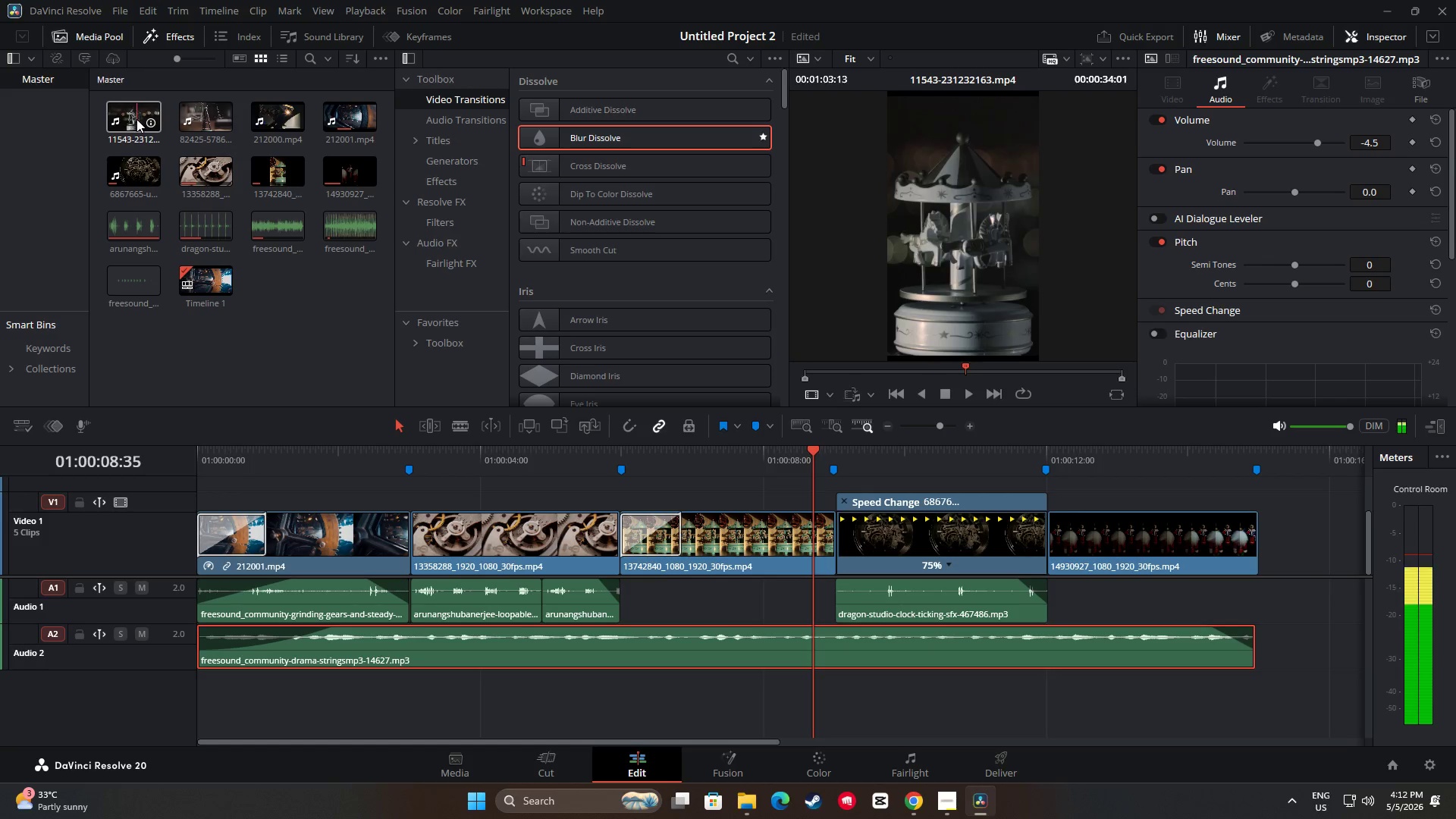 
wait(12.38)
 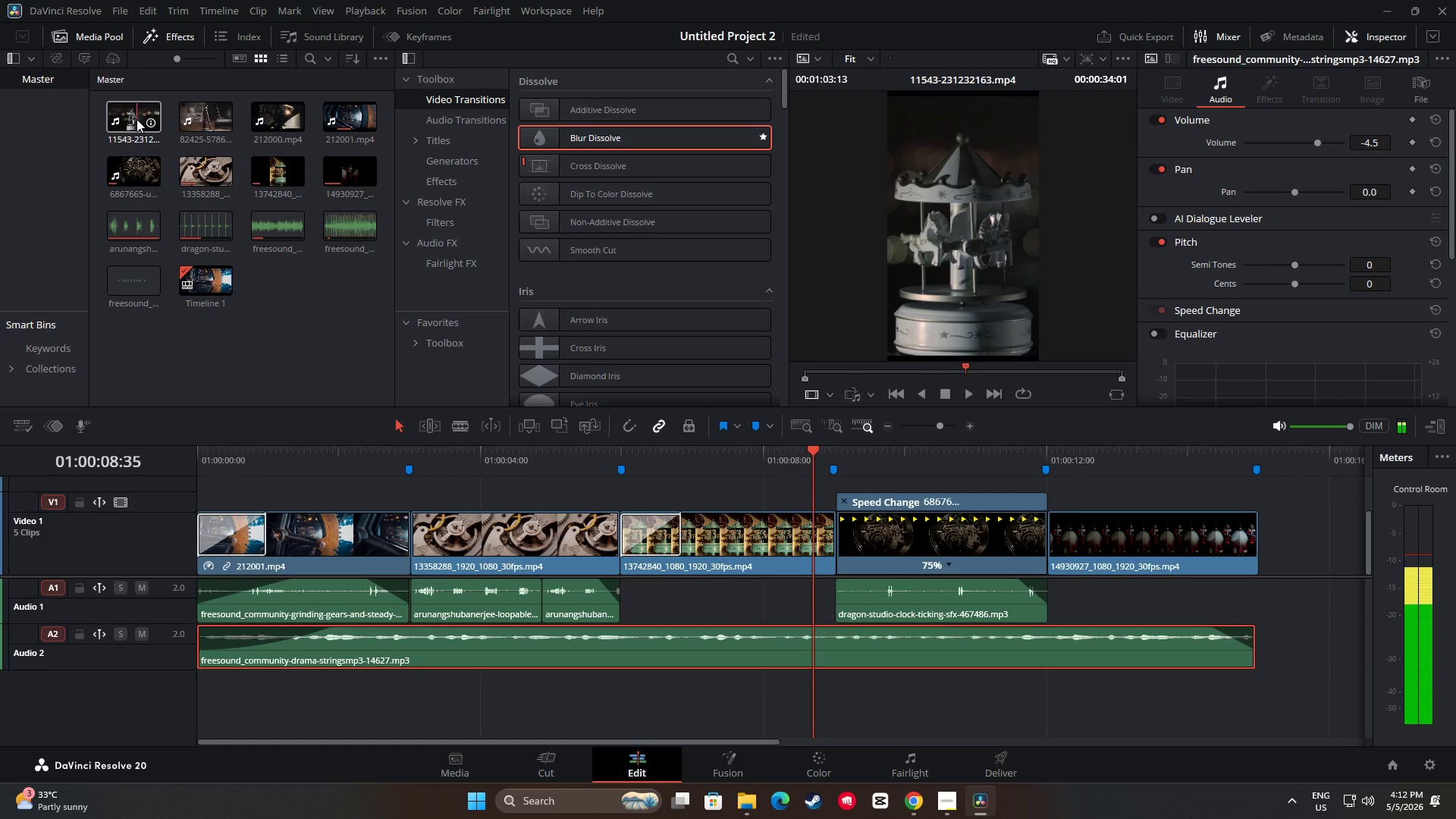 
left_click([751, 549])
 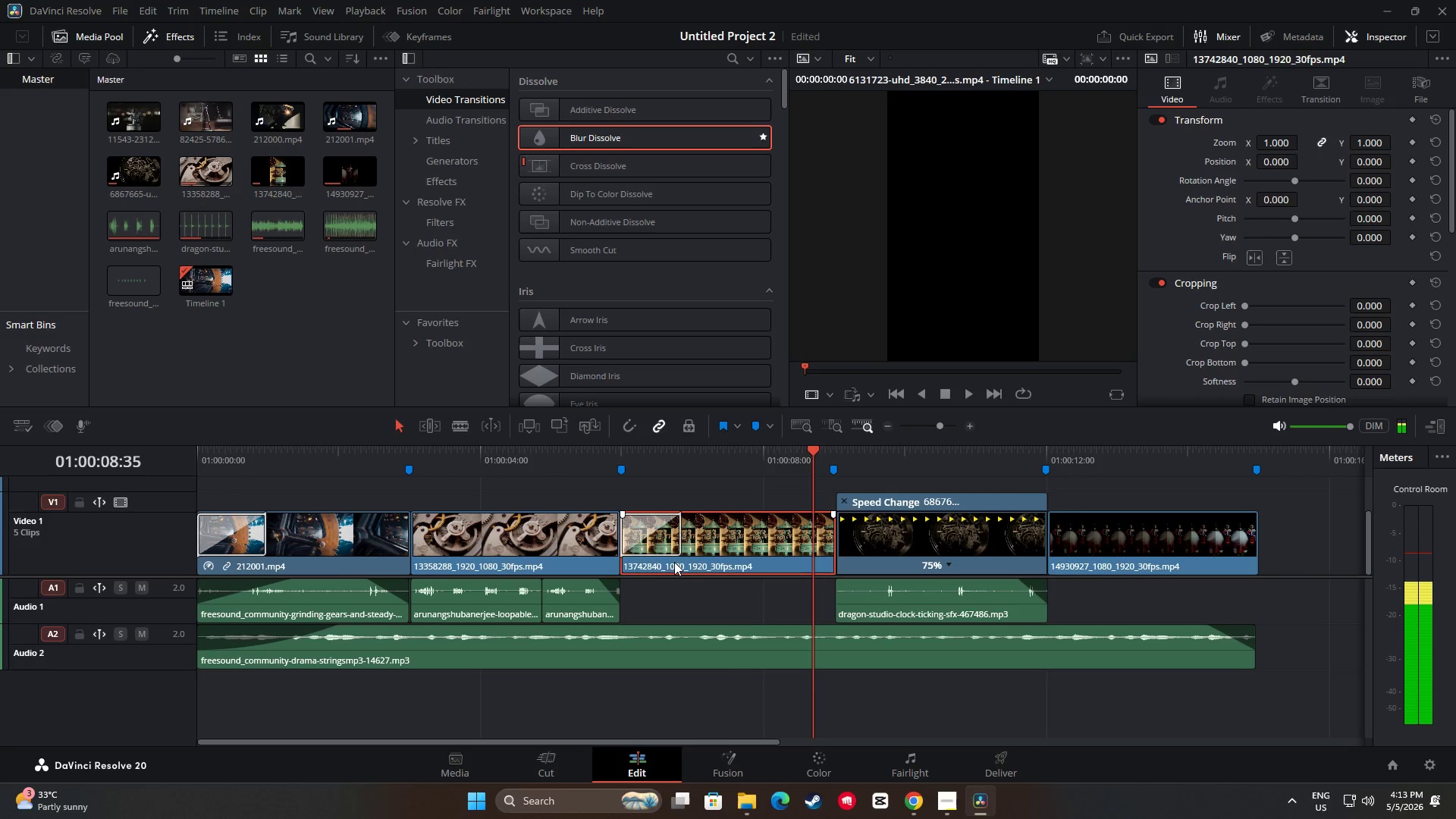 
wait(5.73)
 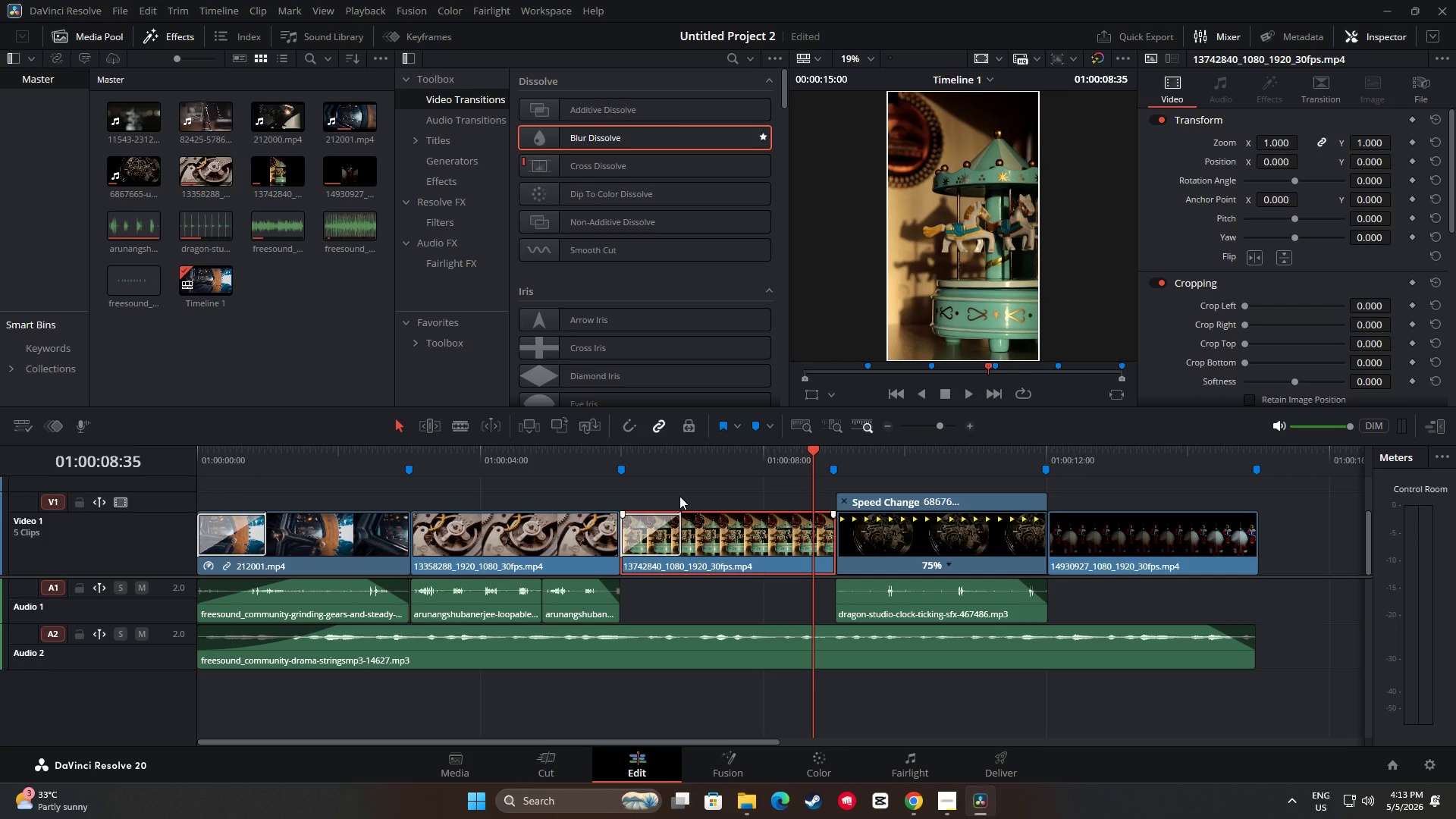 
left_click_drag(start_coordinate=[811, 447], to_coordinate=[593, 455])
 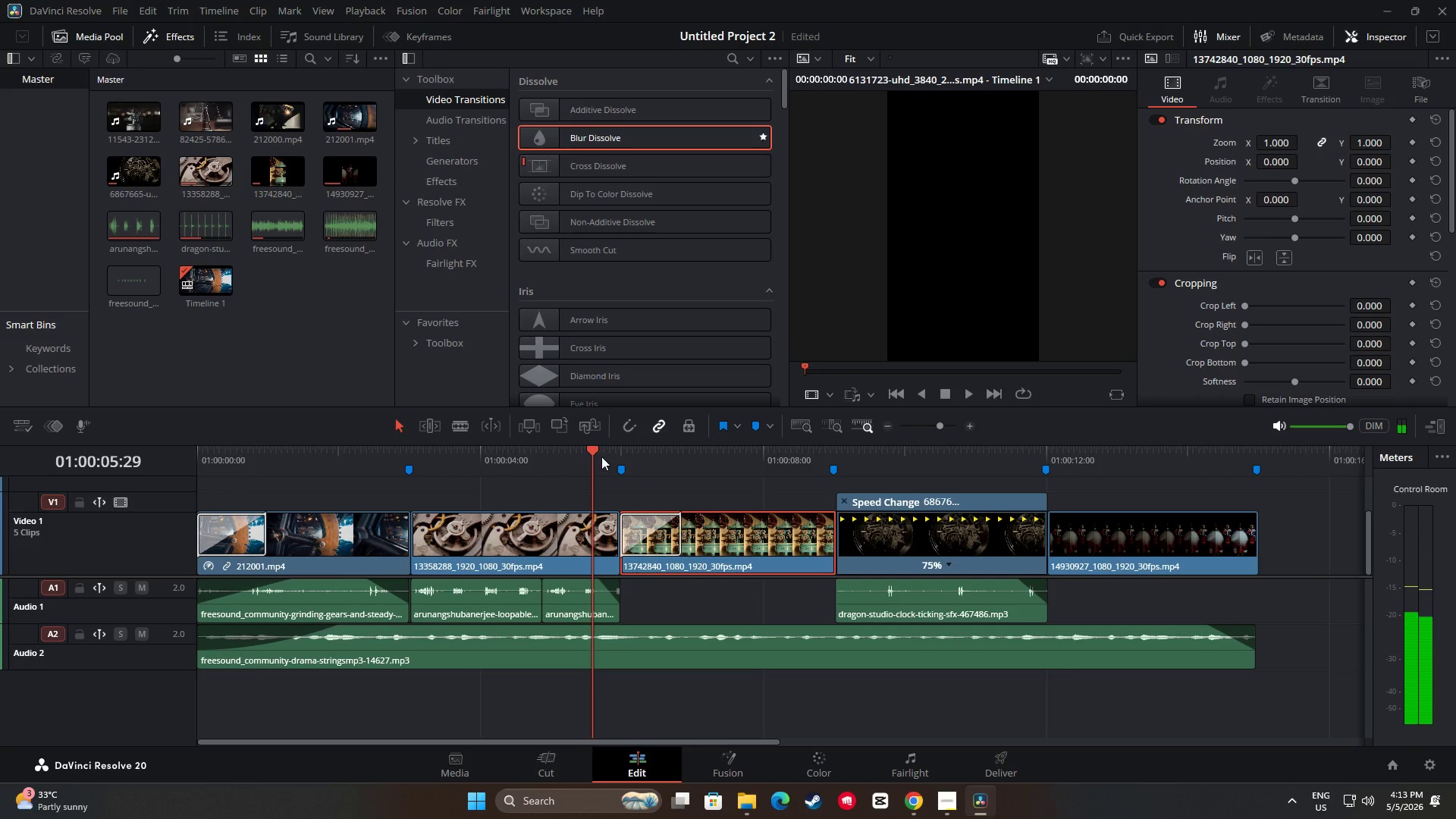 
key(Space)
 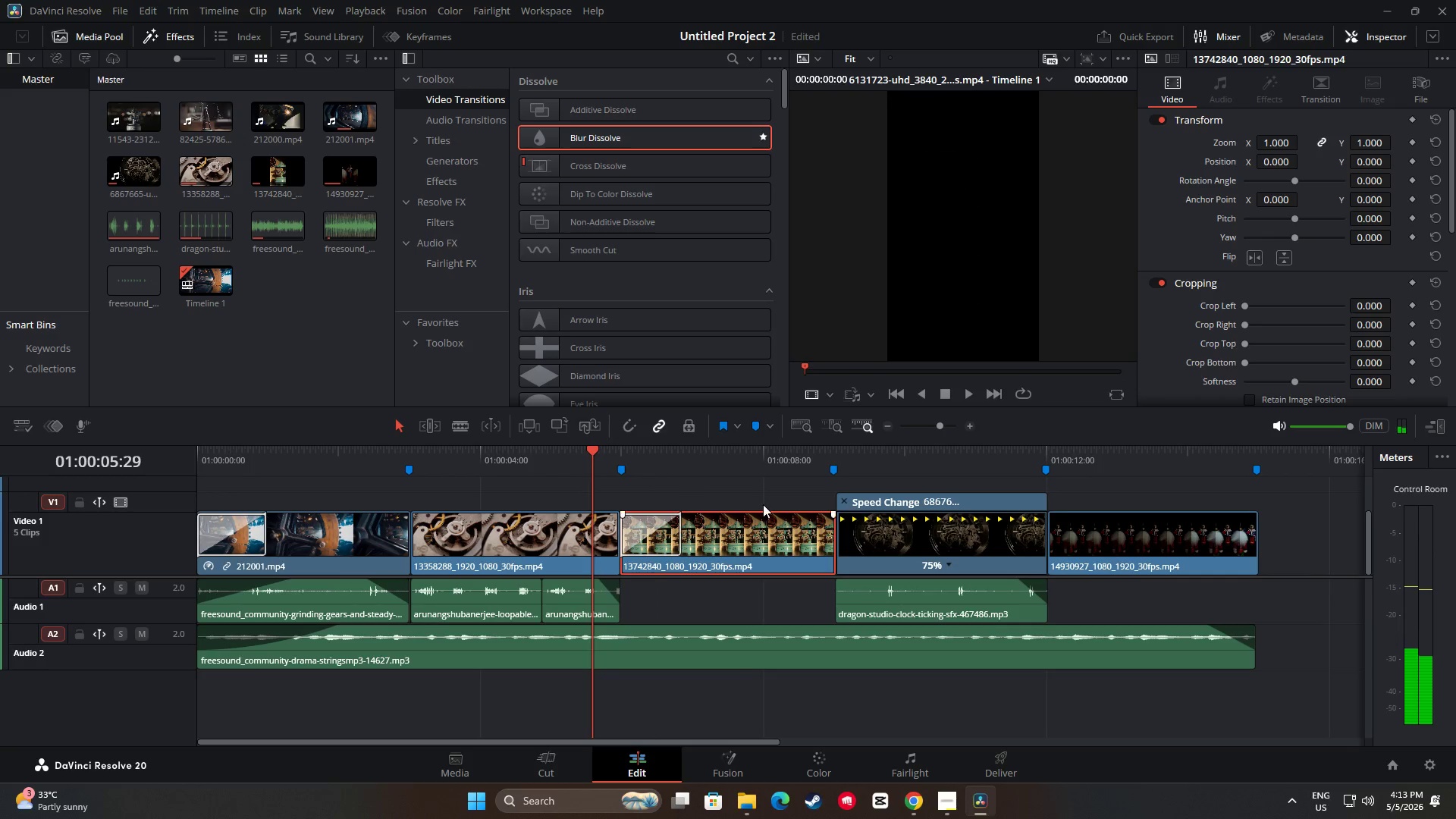 
key(Space)
 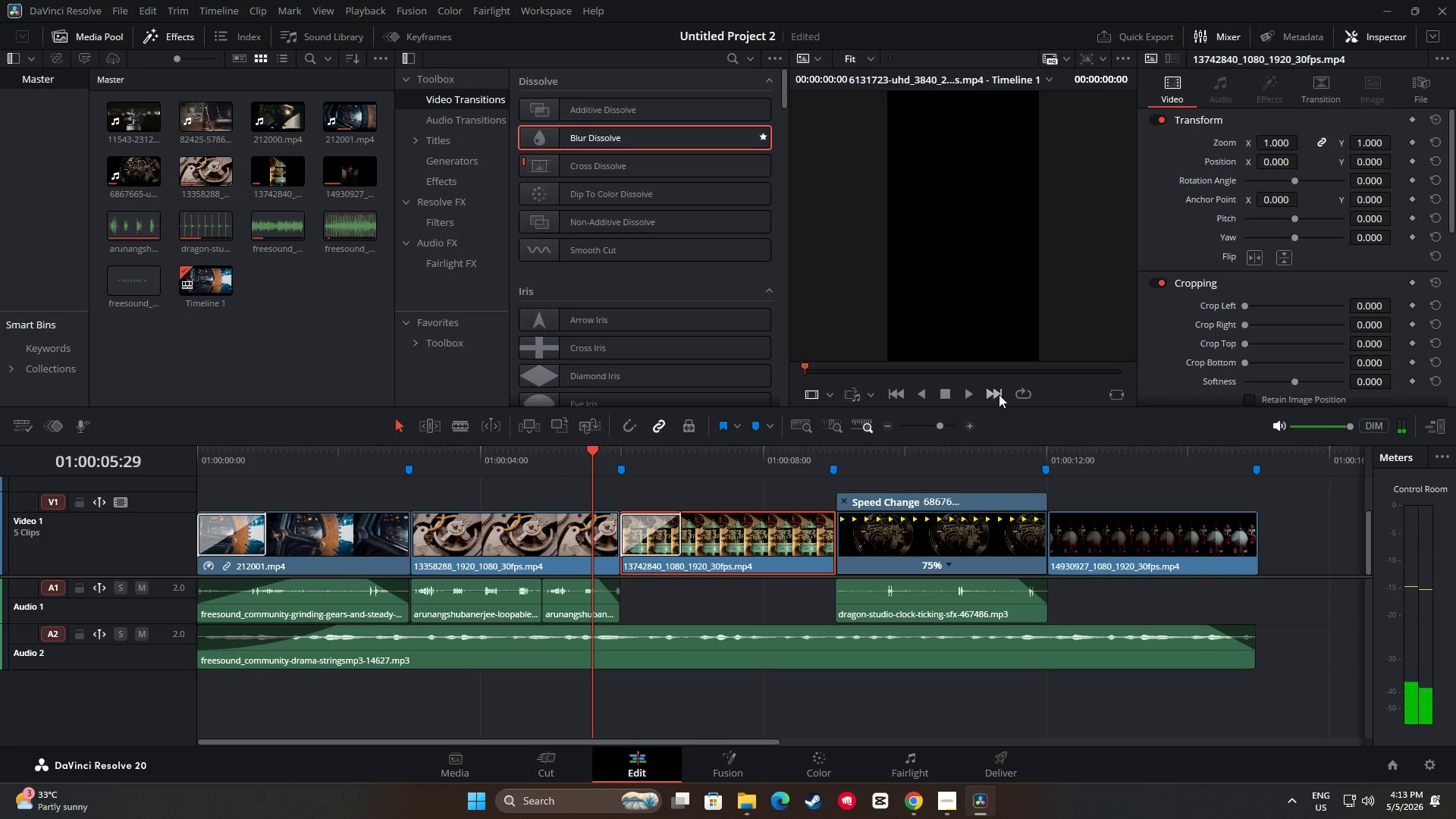 
left_click([970, 397])
 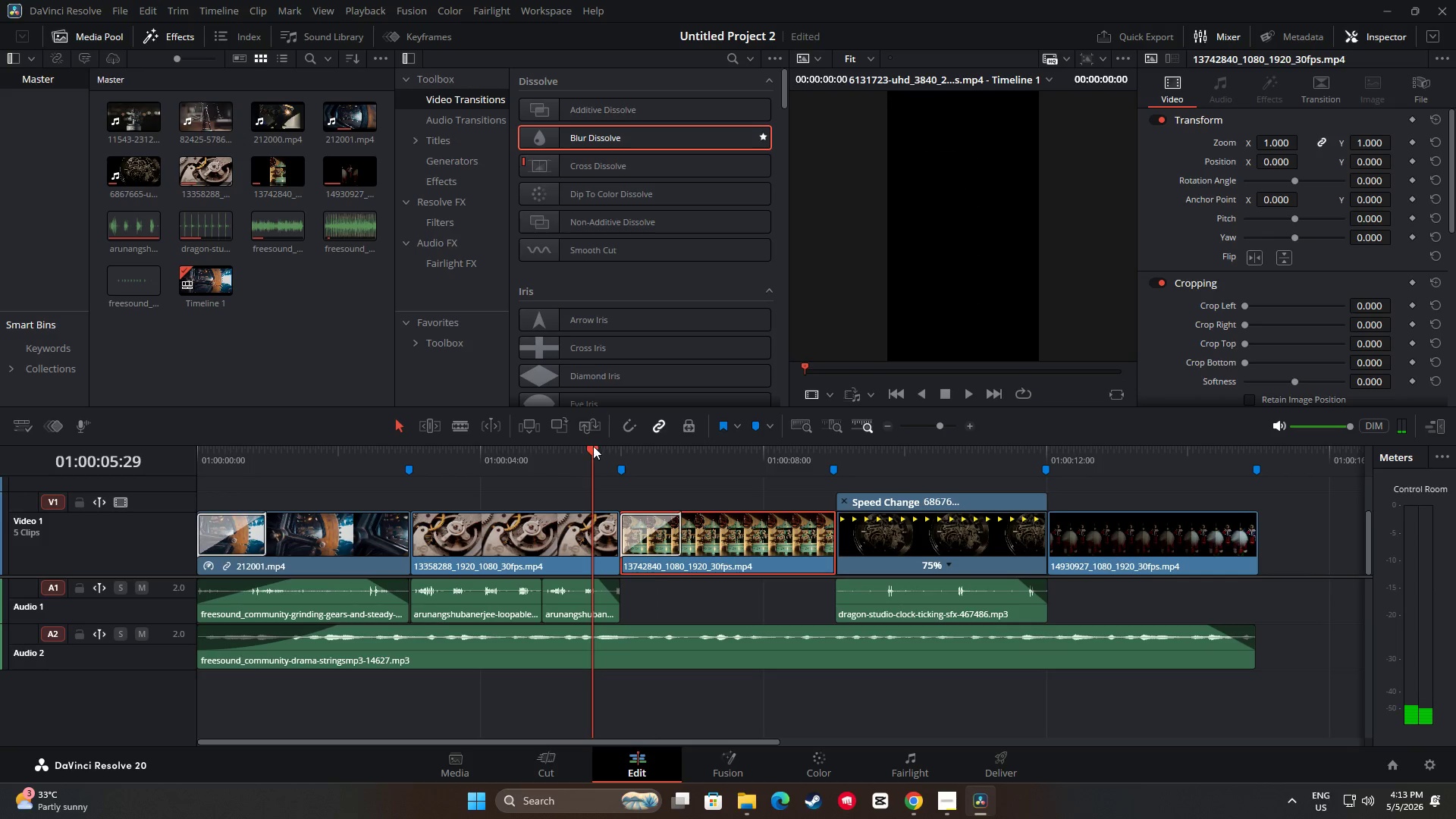 
left_click_drag(start_coordinate=[590, 448], to_coordinate=[613, 457])
 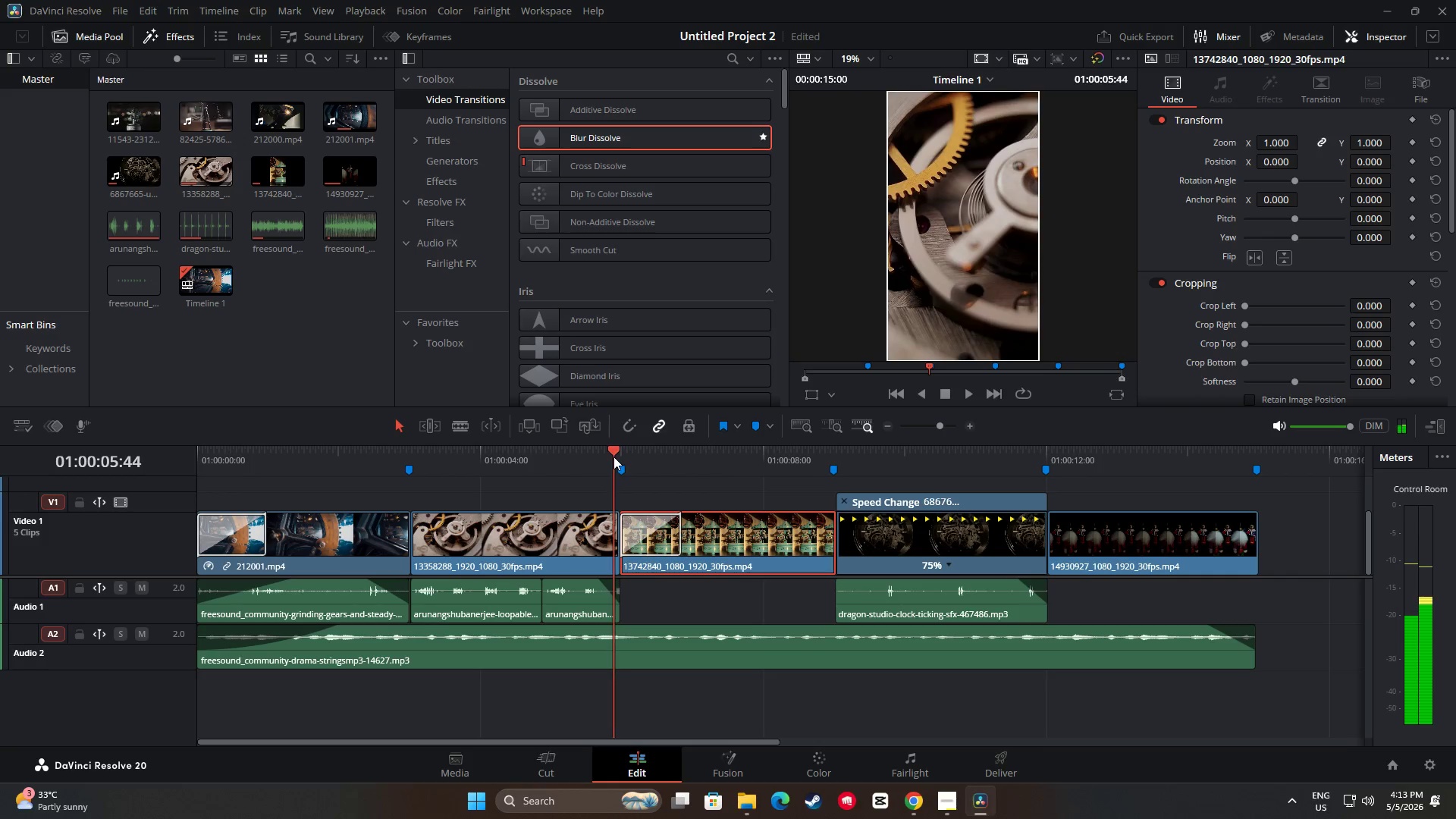 
key(Space)
 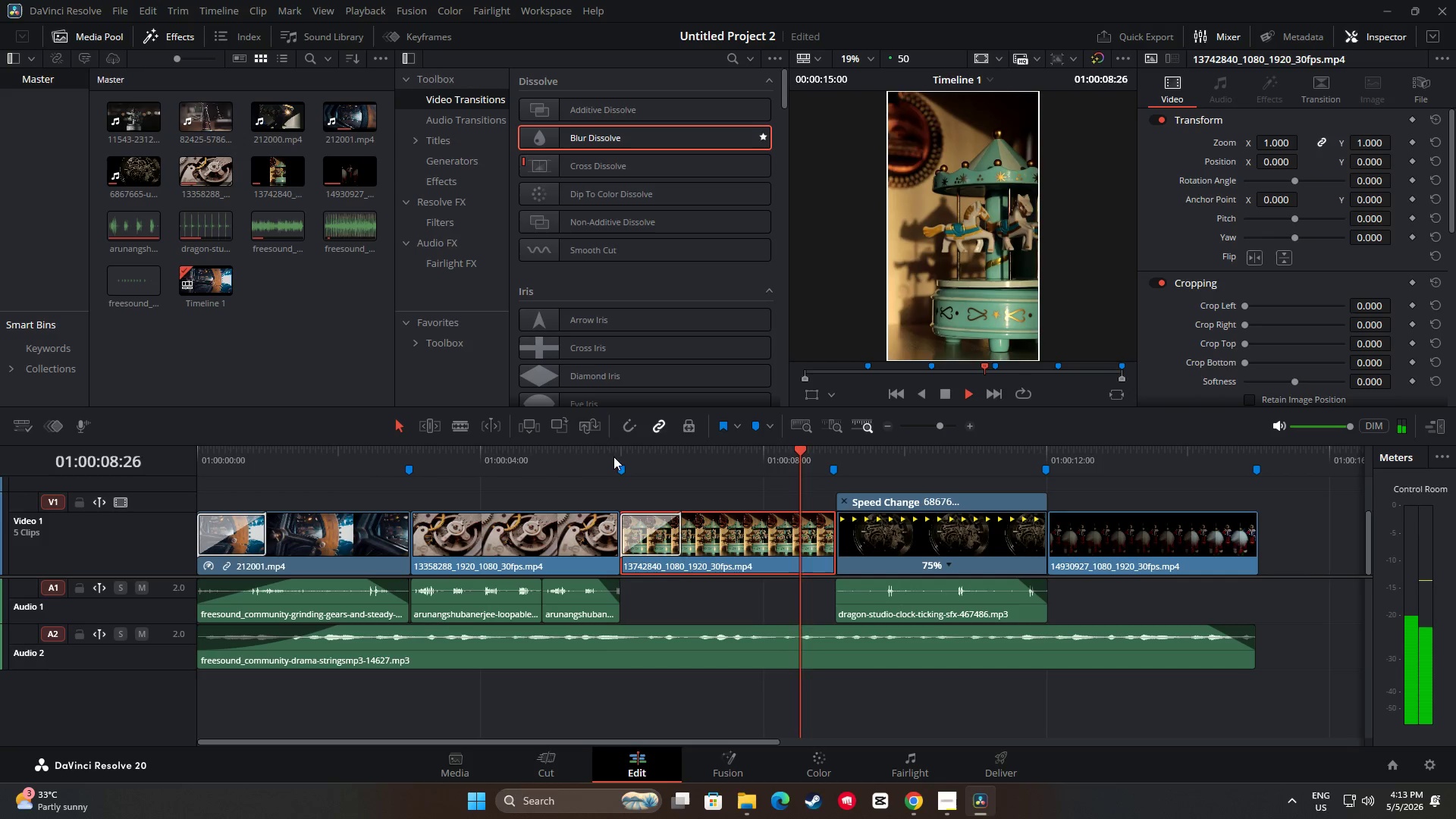 
key(Space)
 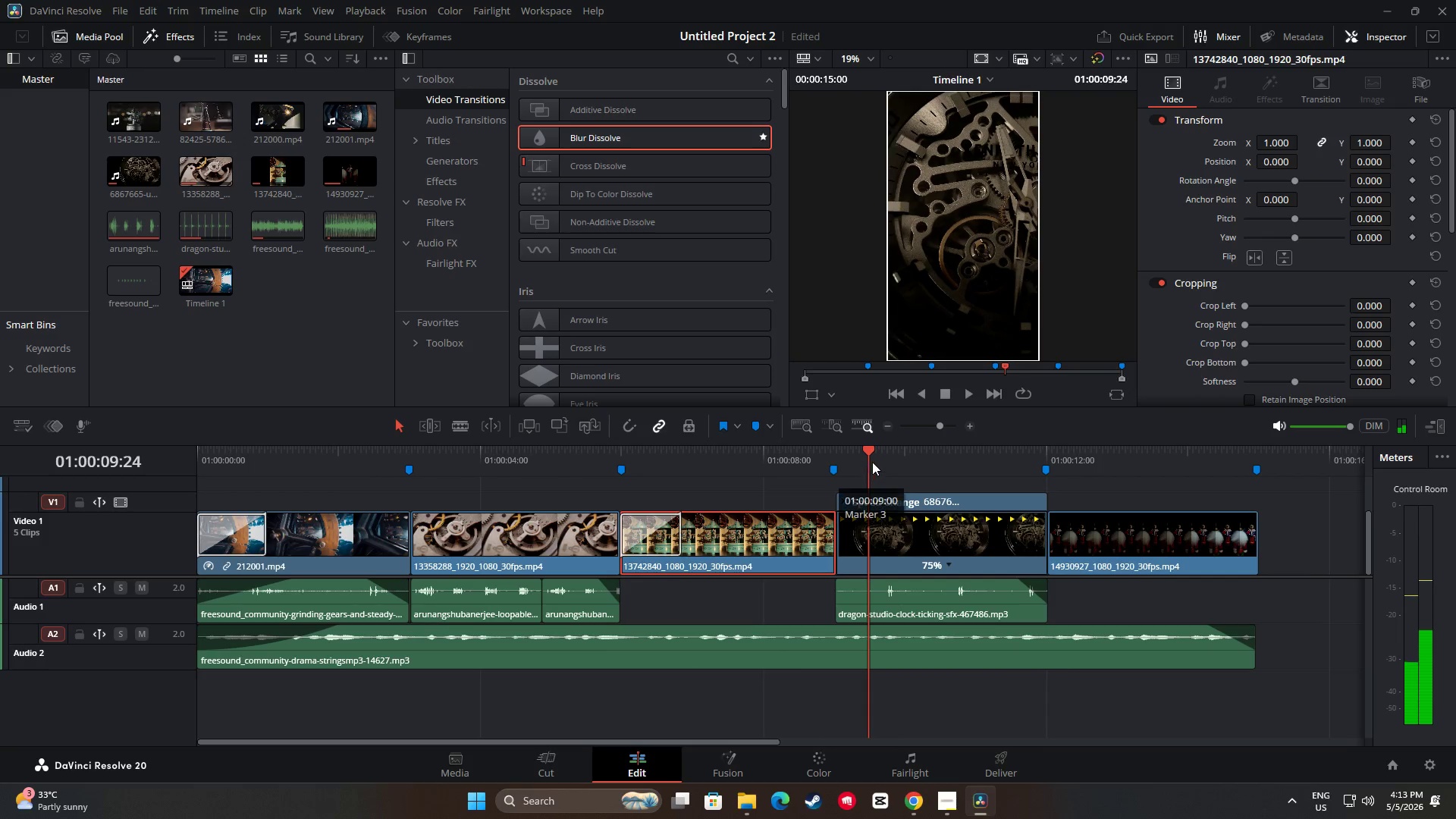 
left_click_drag(start_coordinate=[870, 450], to_coordinate=[704, 457])
 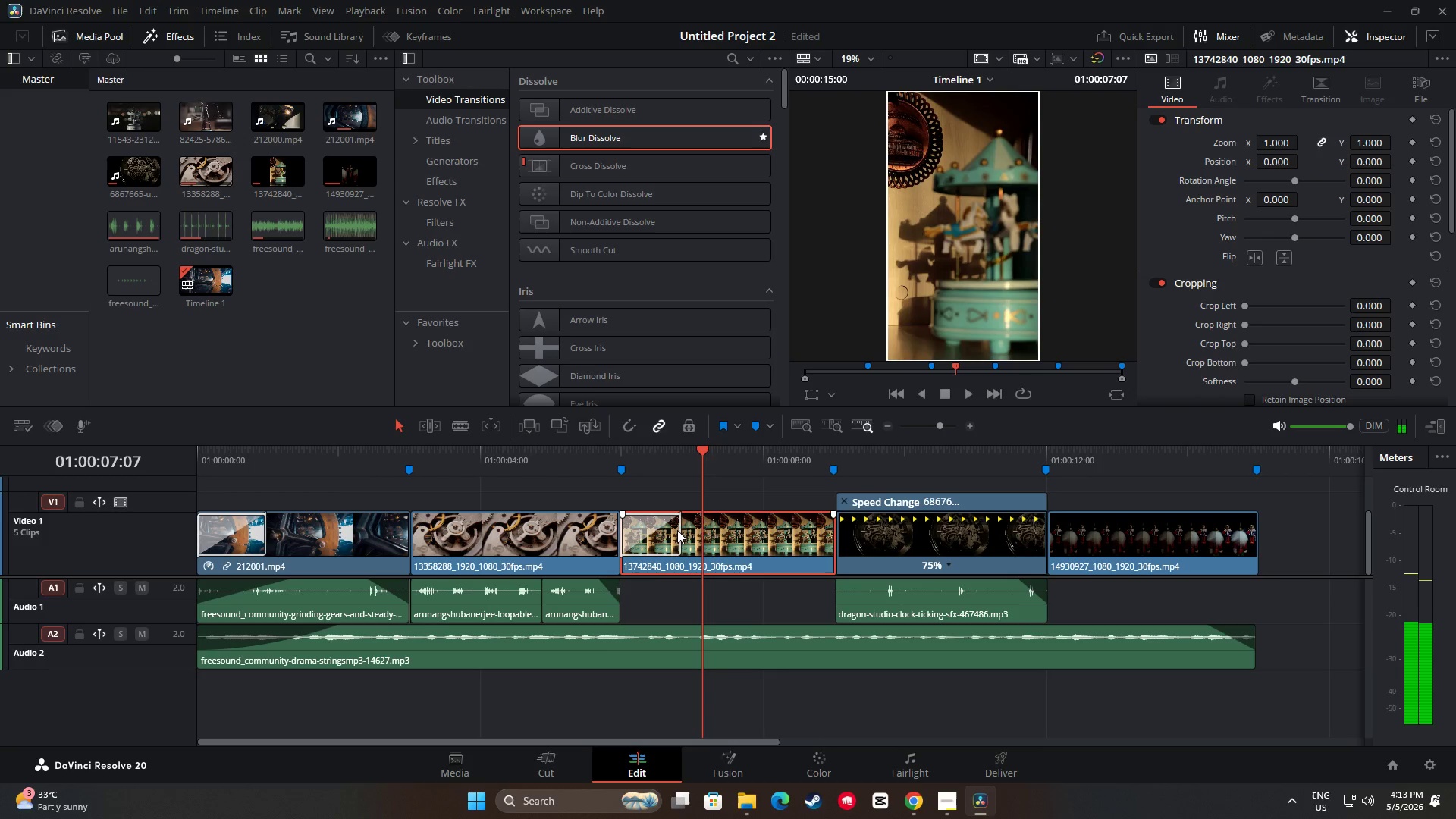 
left_click([677, 530])
 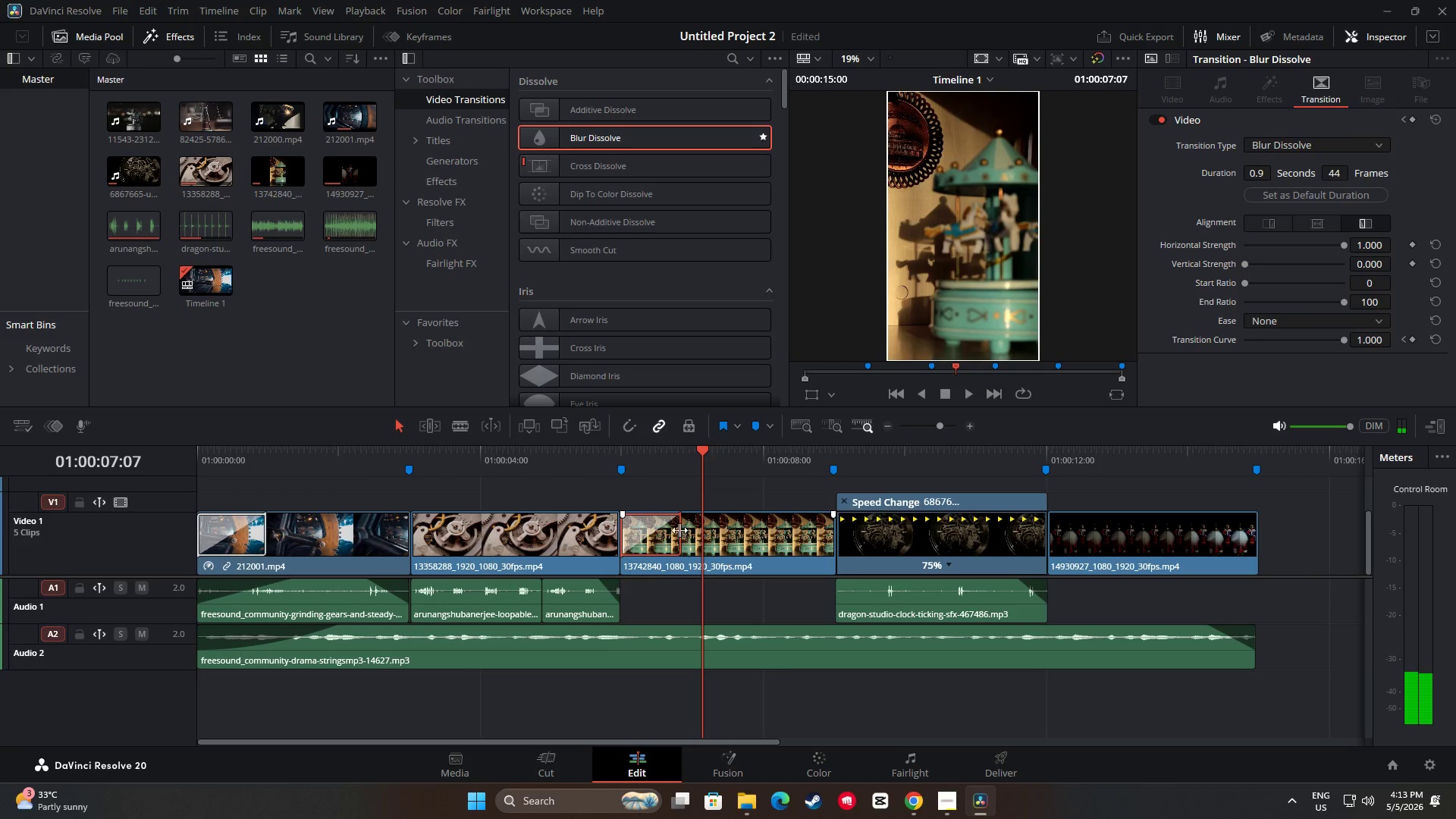 
left_click_drag(start_coordinate=[679, 530], to_coordinate=[658, 528])
 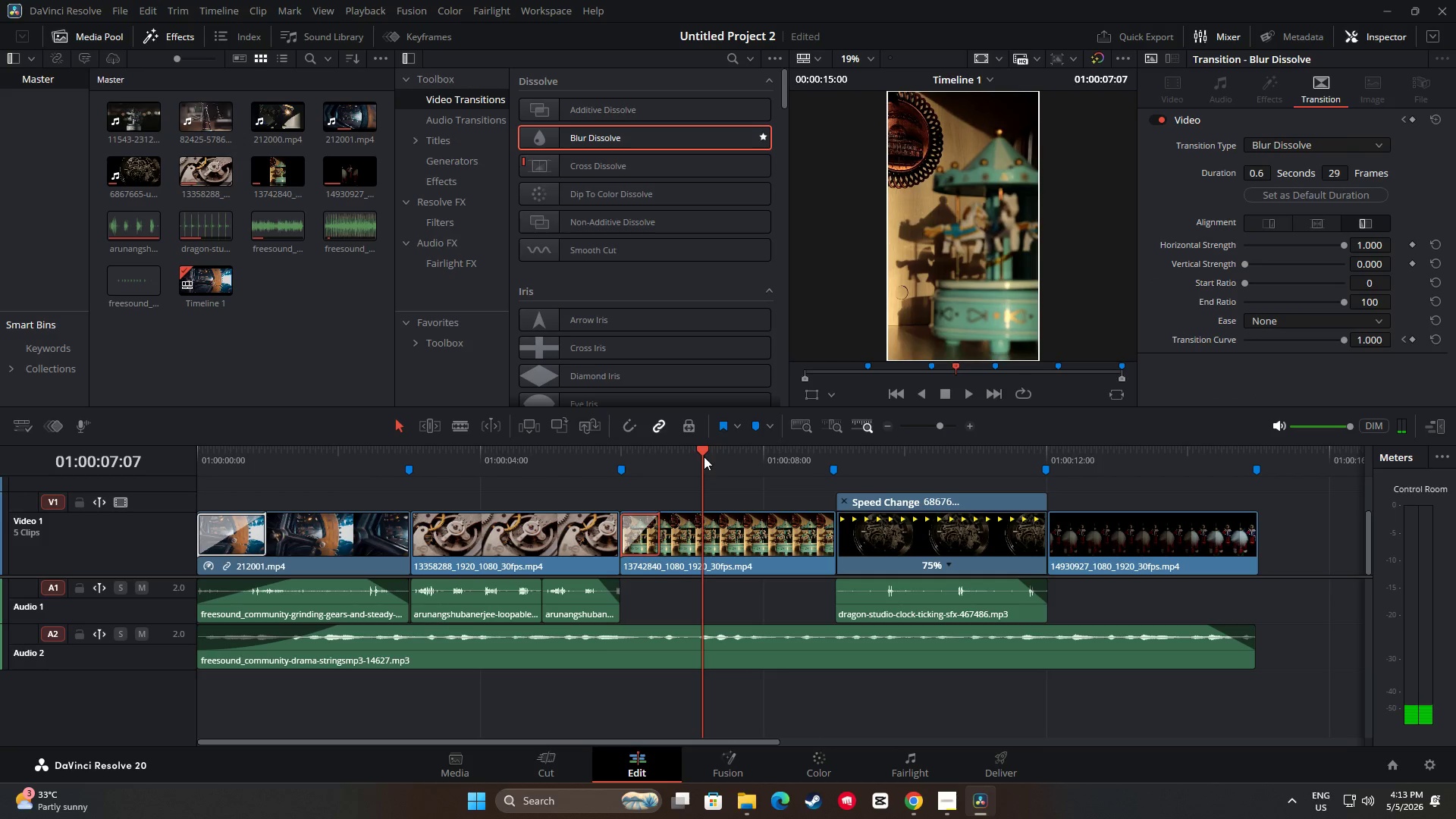 
left_click_drag(start_coordinate=[702, 445], to_coordinate=[629, 450])
 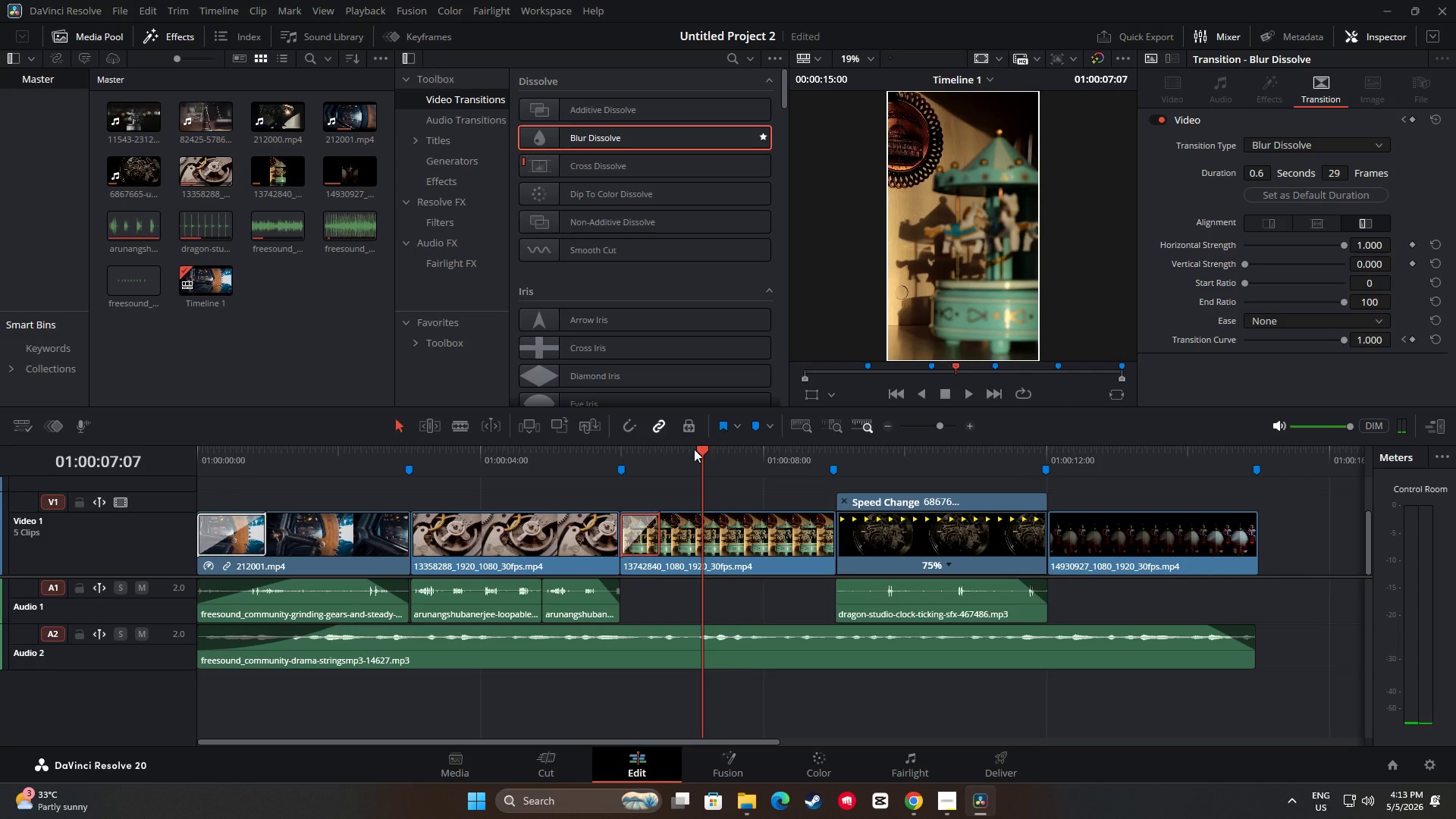 
left_click_drag(start_coordinate=[689, 453], to_coordinate=[608, 452])
 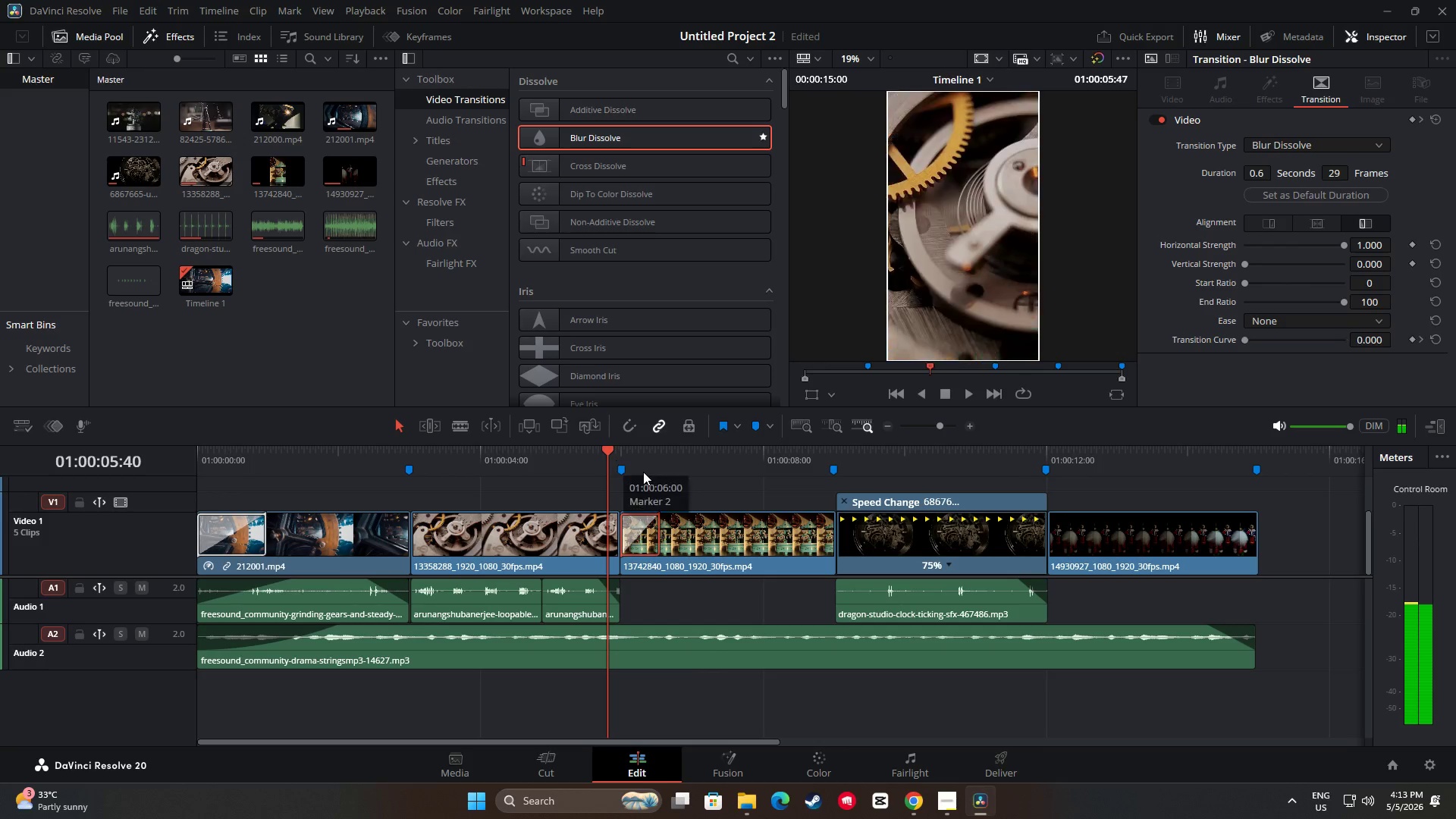 
key(Space)
 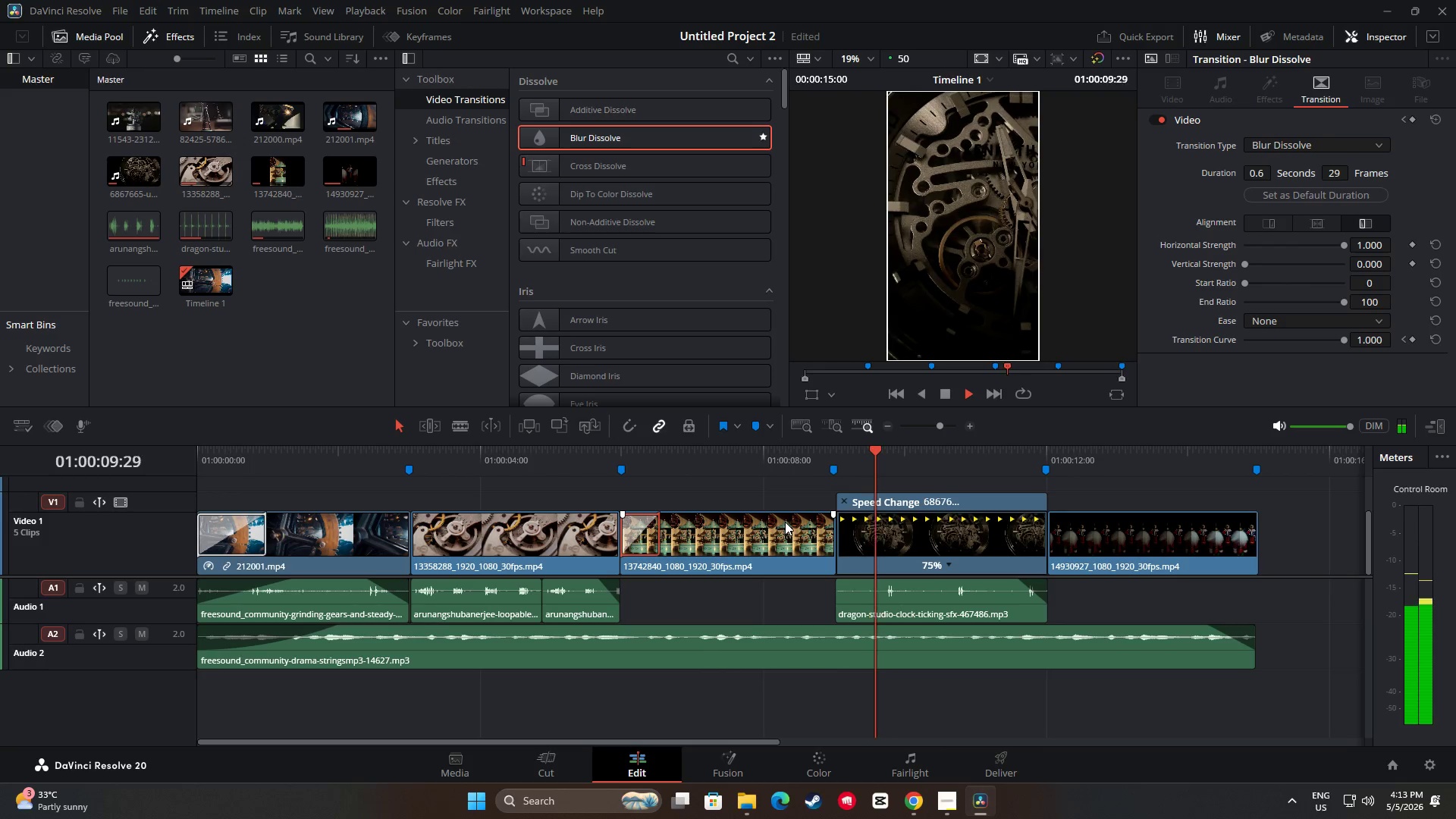 
wait(5.14)
 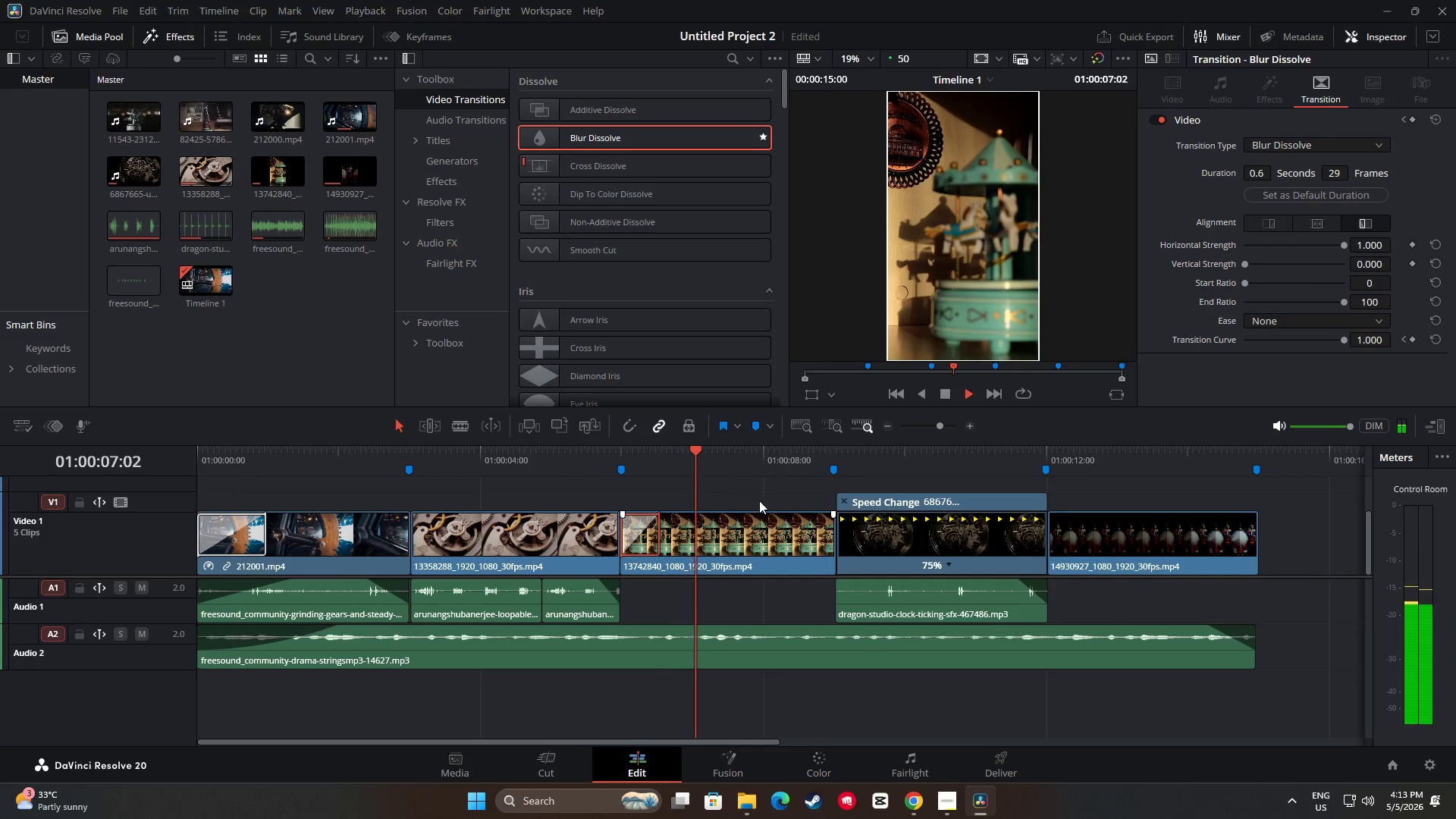 
key(Space)
 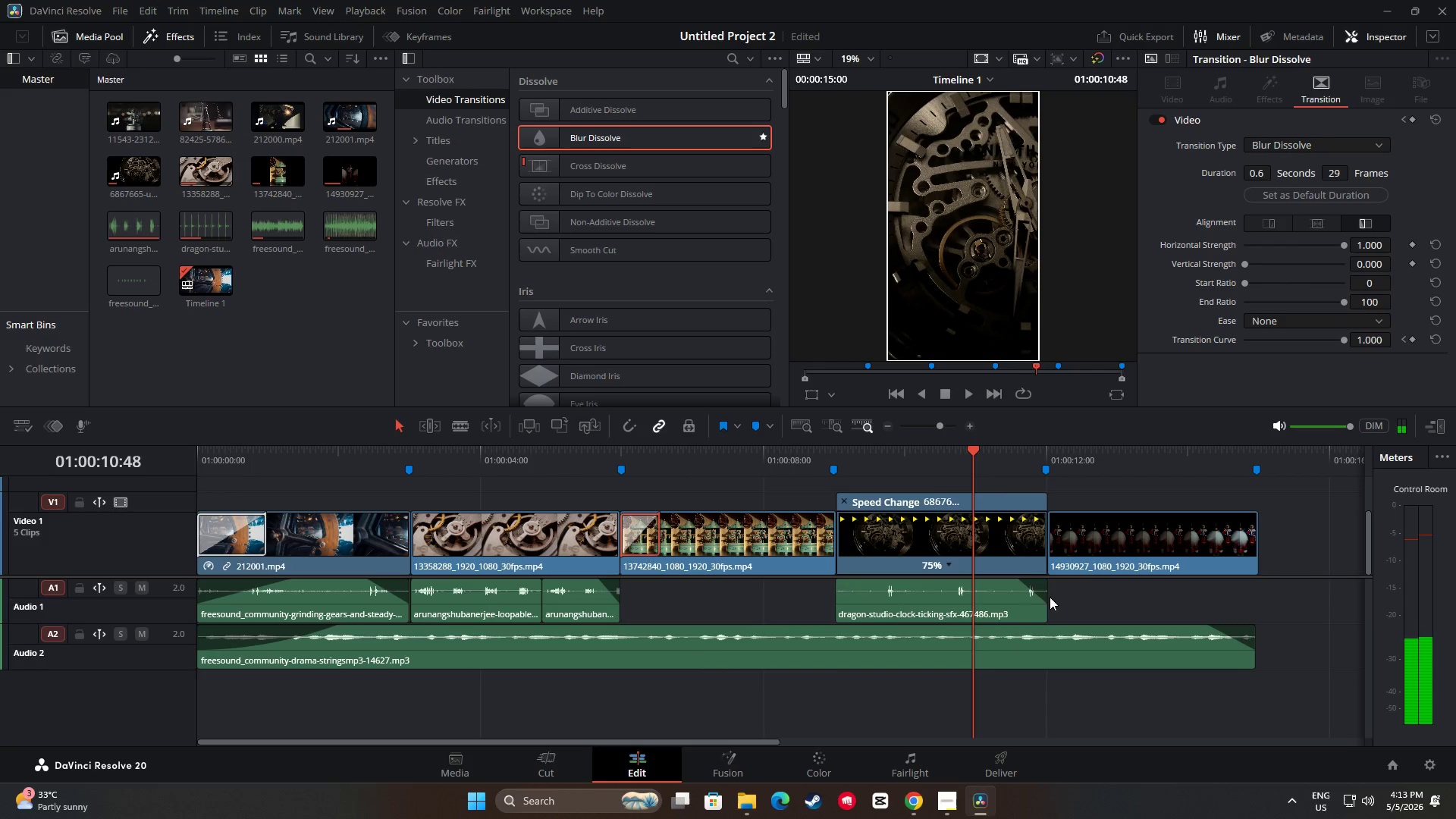 
left_click_drag(start_coordinate=[1046, 602], to_coordinate=[1081, 601])
 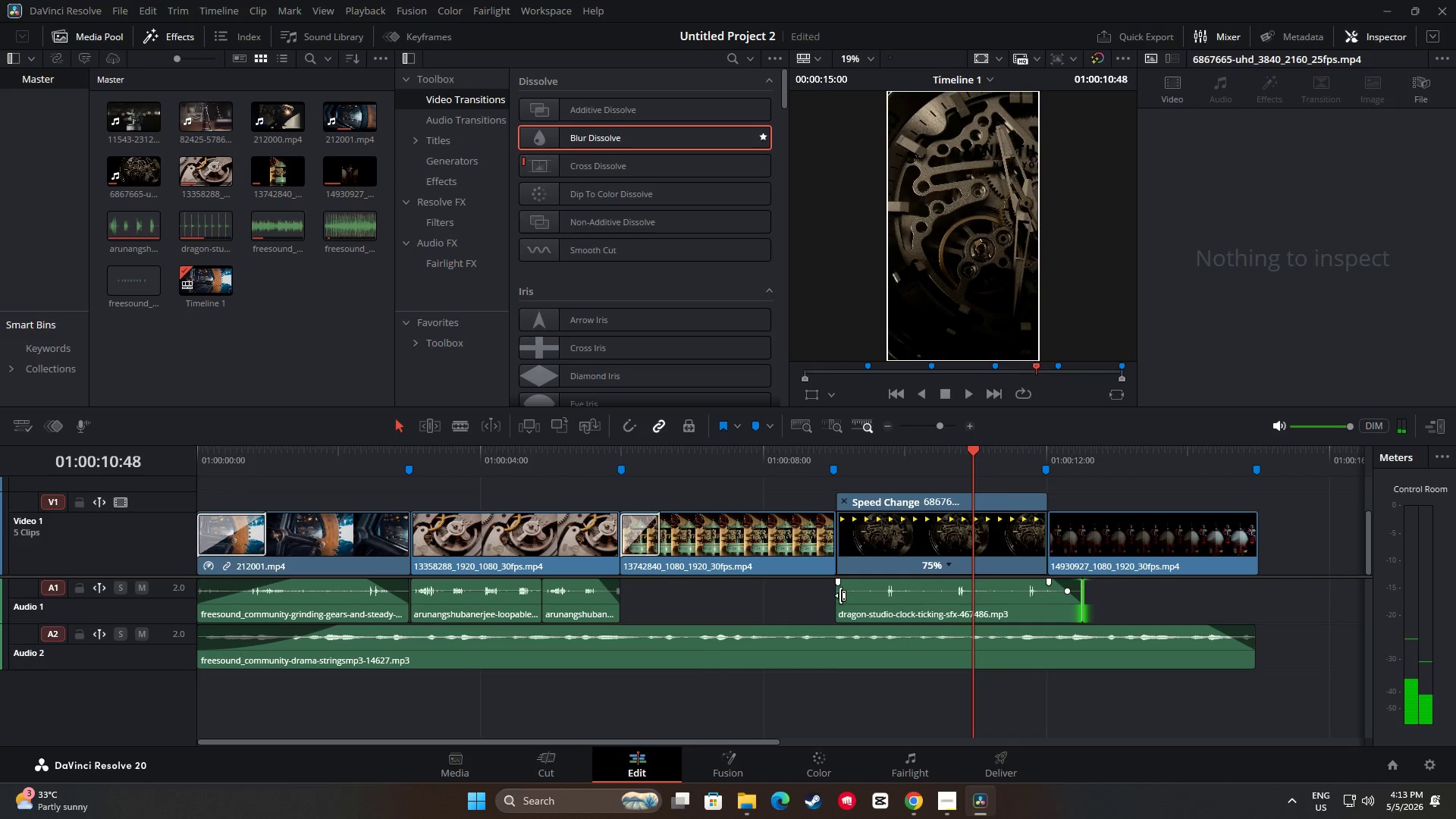 
left_click_drag(start_coordinate=[840, 595], to_coordinate=[875, 595])
 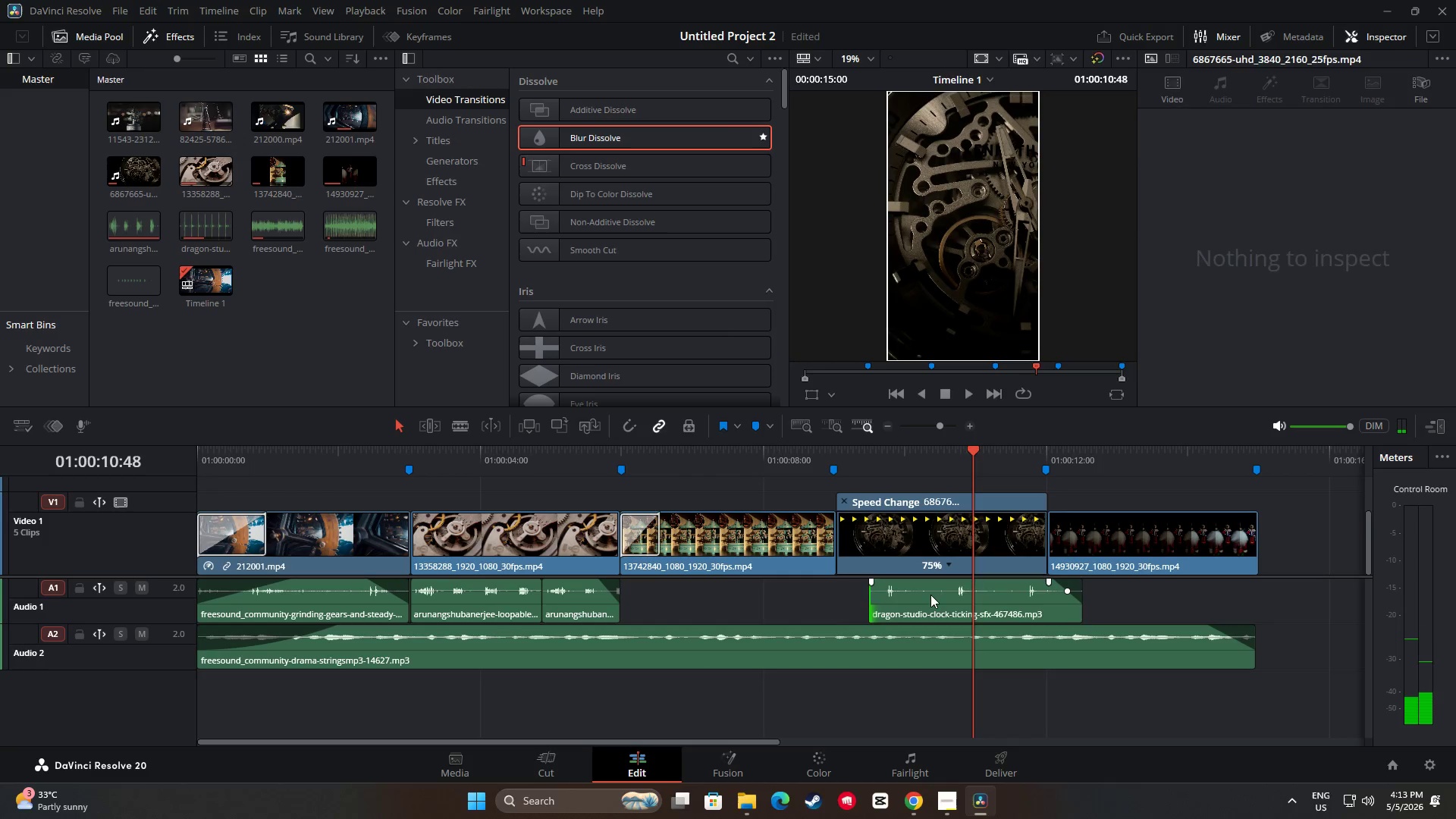 
left_click_drag(start_coordinate=[930, 595], to_coordinate=[896, 595])
 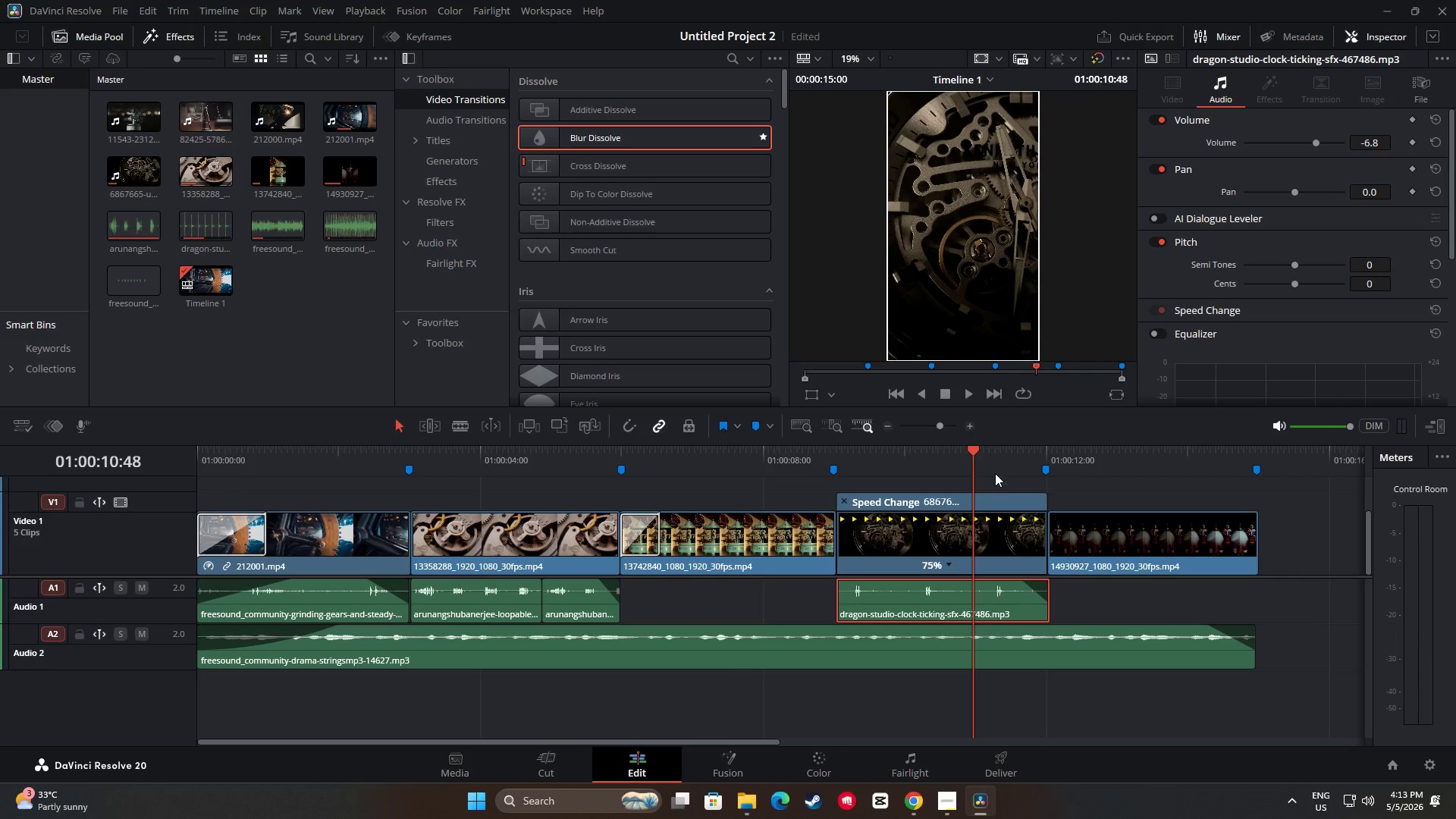 
left_click_drag(start_coordinate=[973, 450], to_coordinate=[830, 453])
 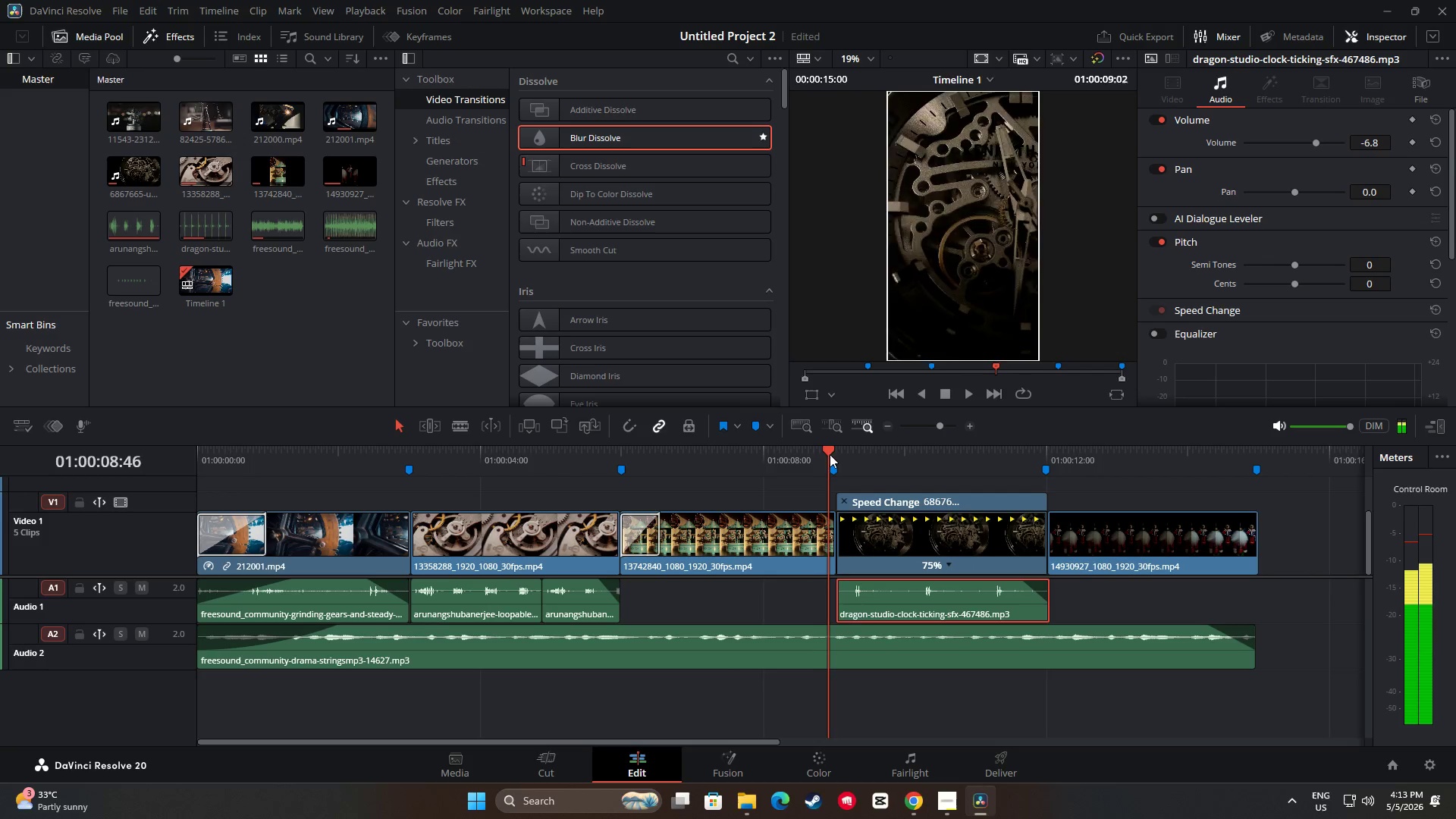 
key(Space)
 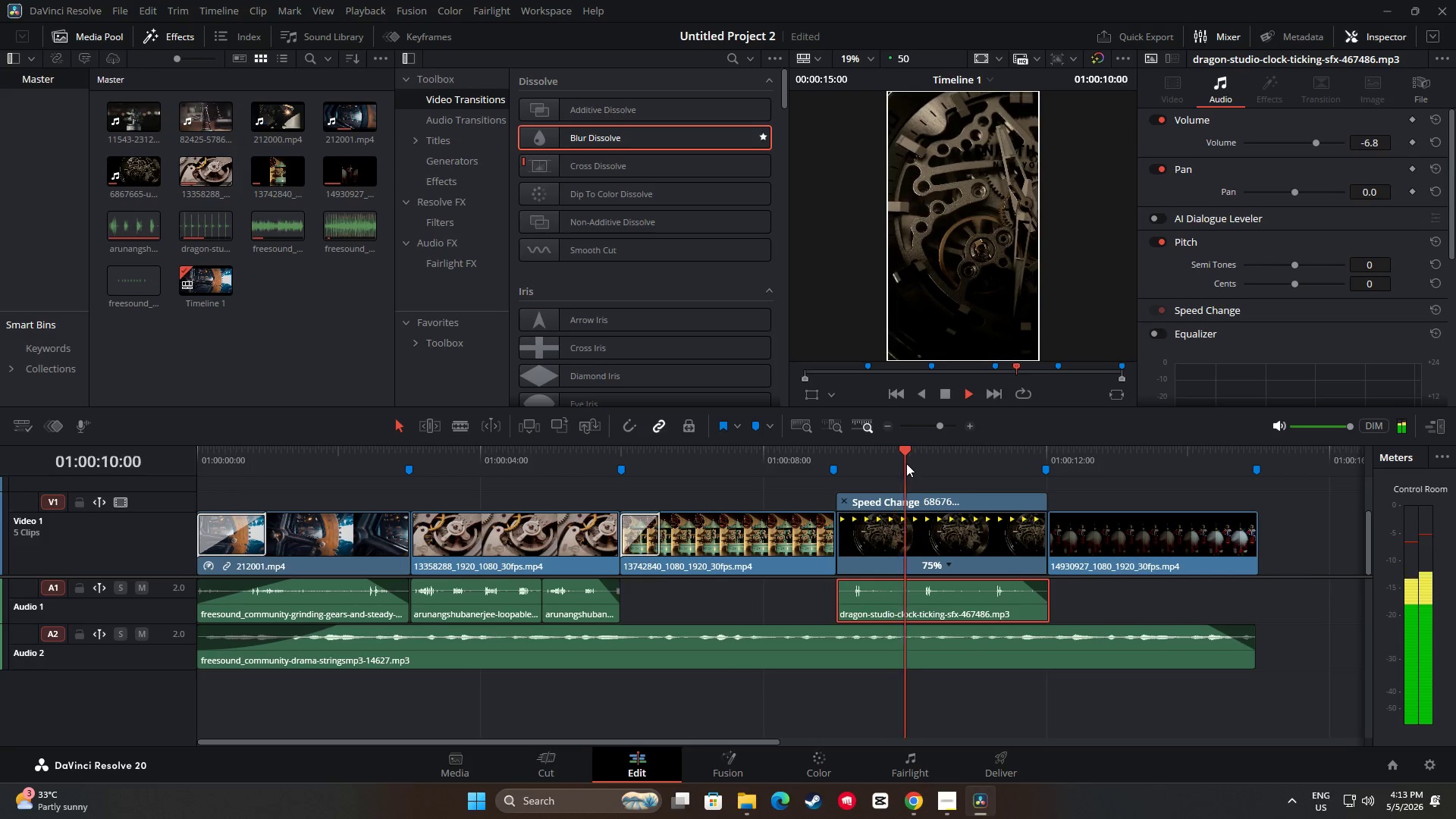 
key(Space)
 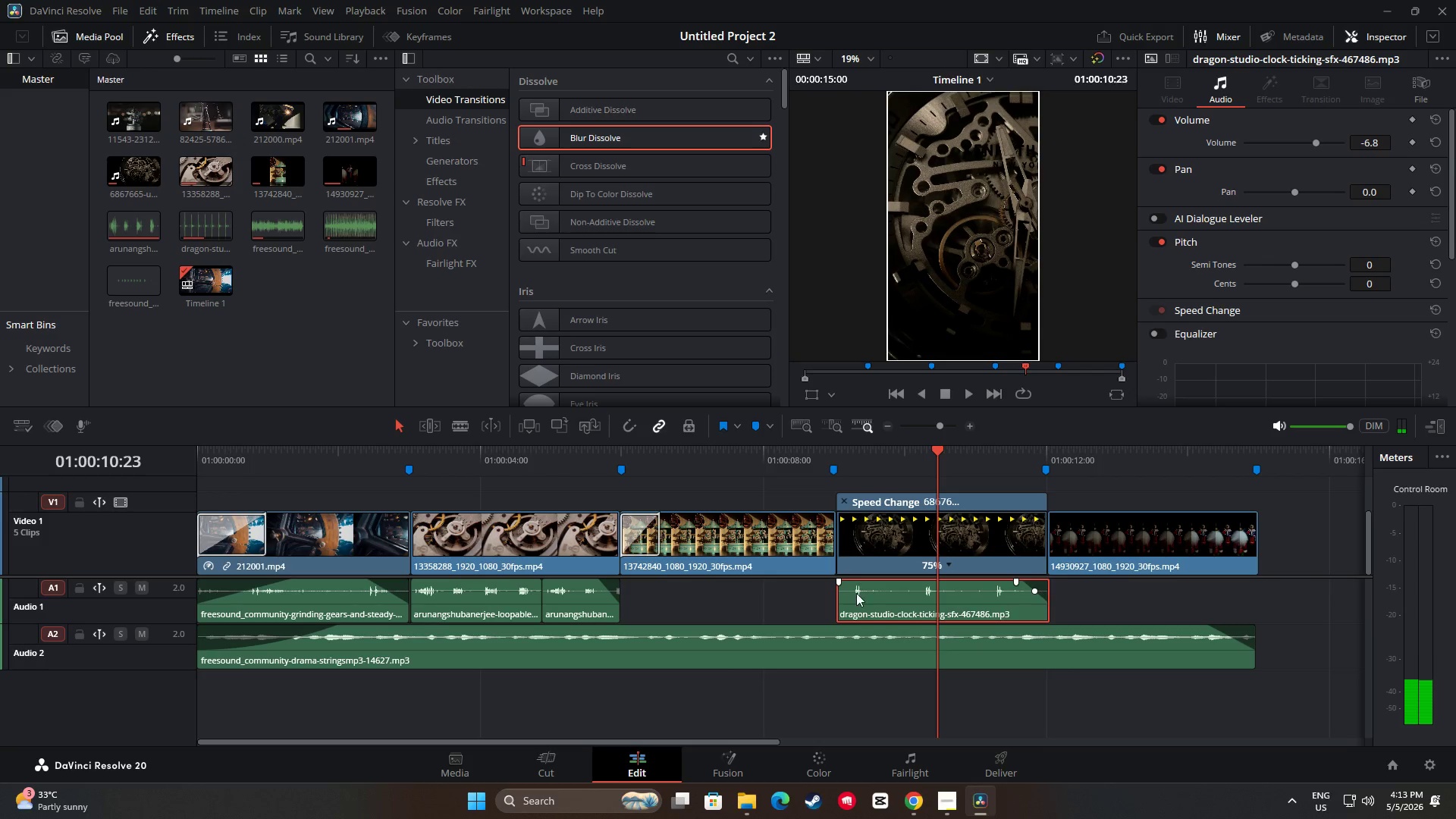 
left_click_drag(start_coordinate=[842, 593], to_coordinate=[830, 592])
 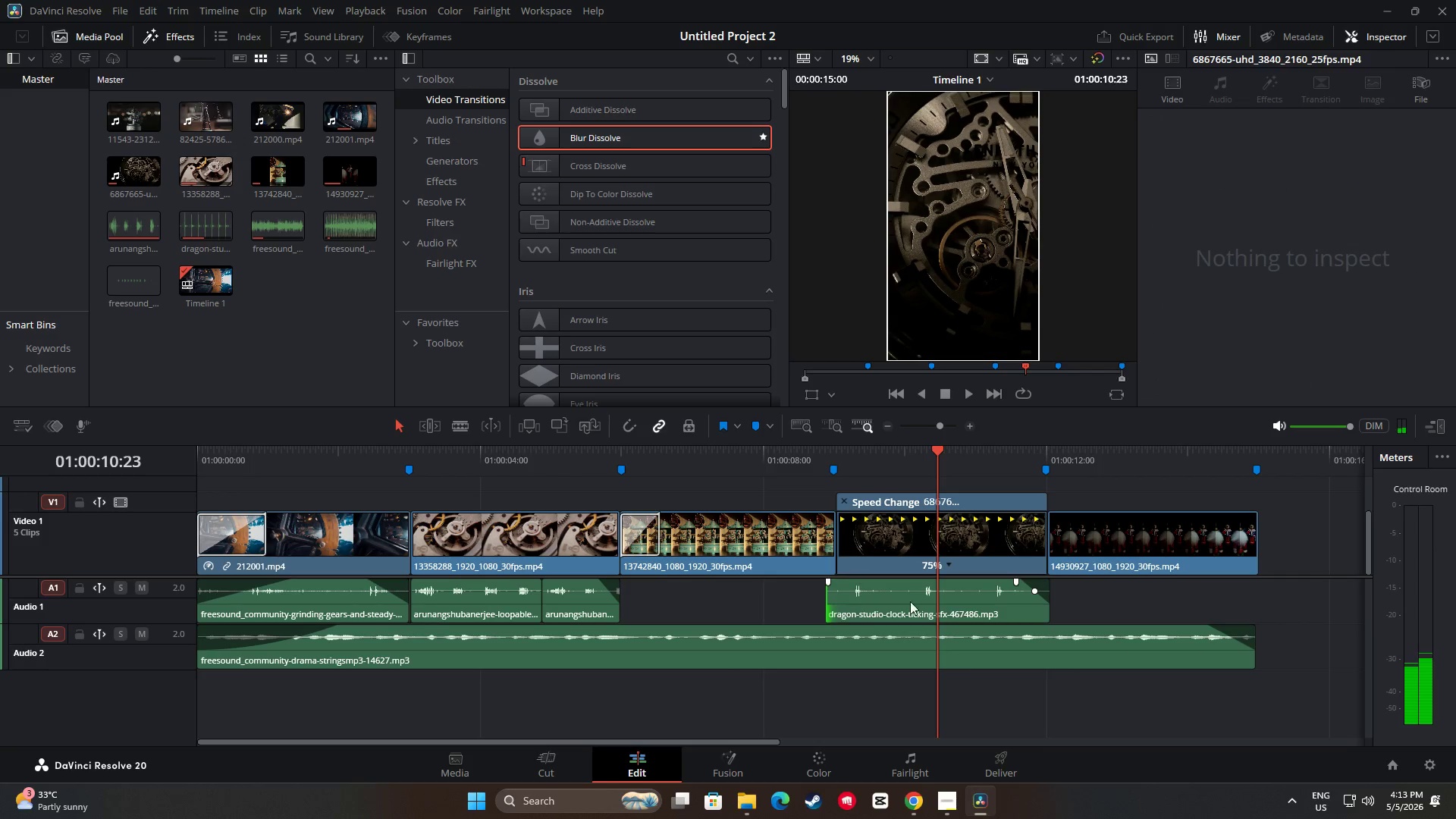 
left_click_drag(start_coordinate=[921, 601], to_coordinate=[931, 601])
 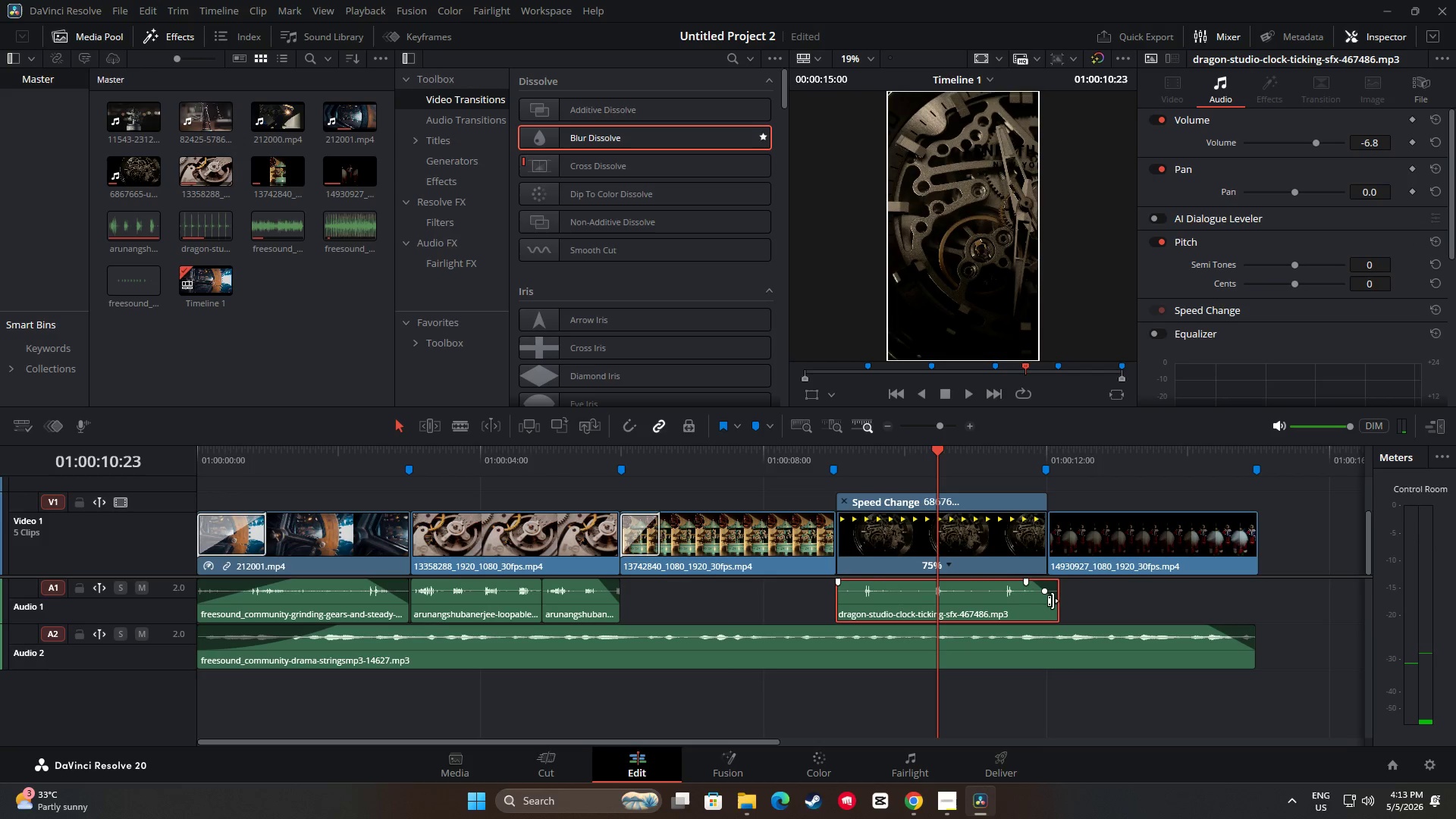 
left_click_drag(start_coordinate=[1053, 601], to_coordinate=[1041, 601])
 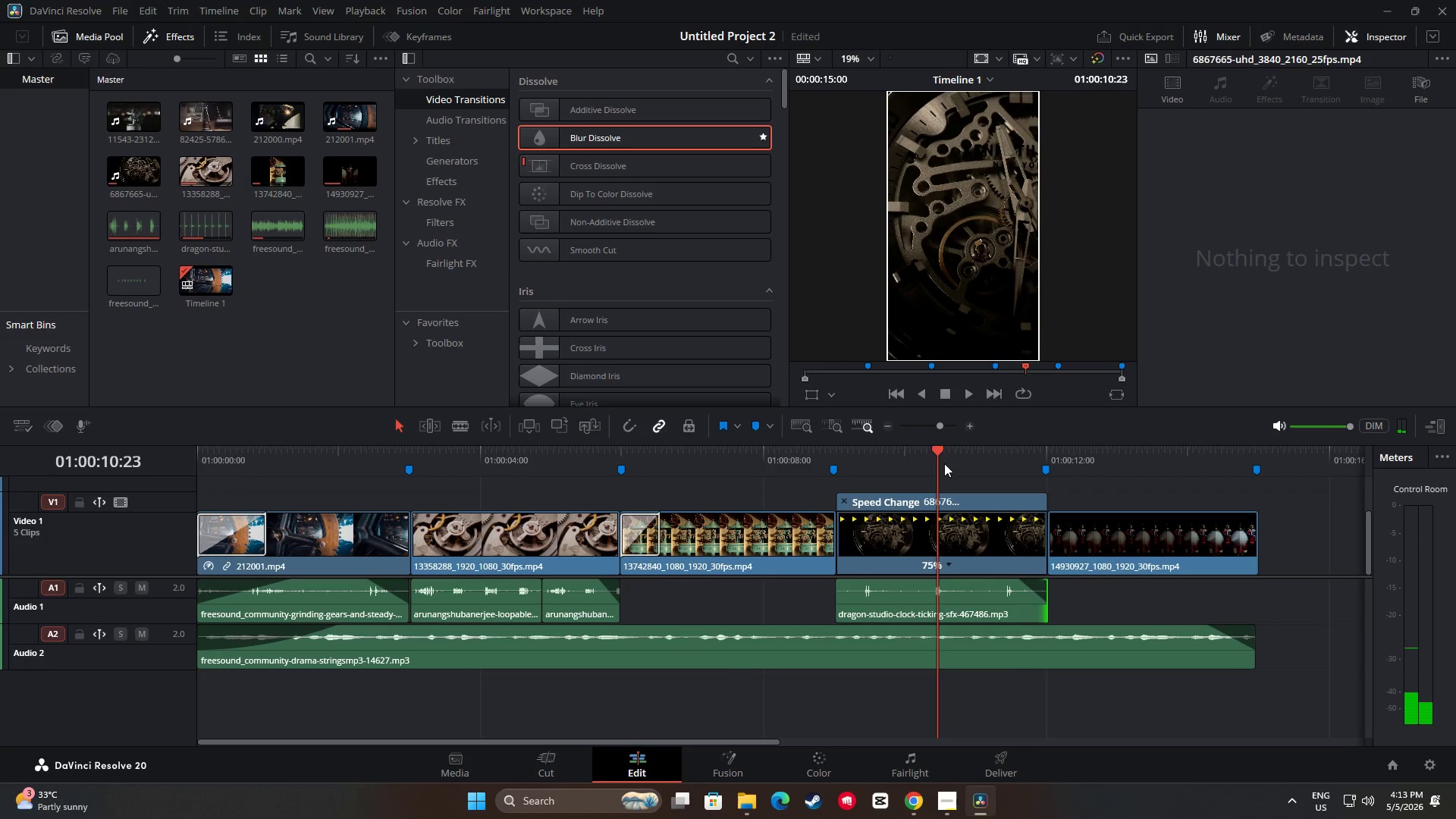 
left_click_drag(start_coordinate=[937, 450], to_coordinate=[823, 445])
 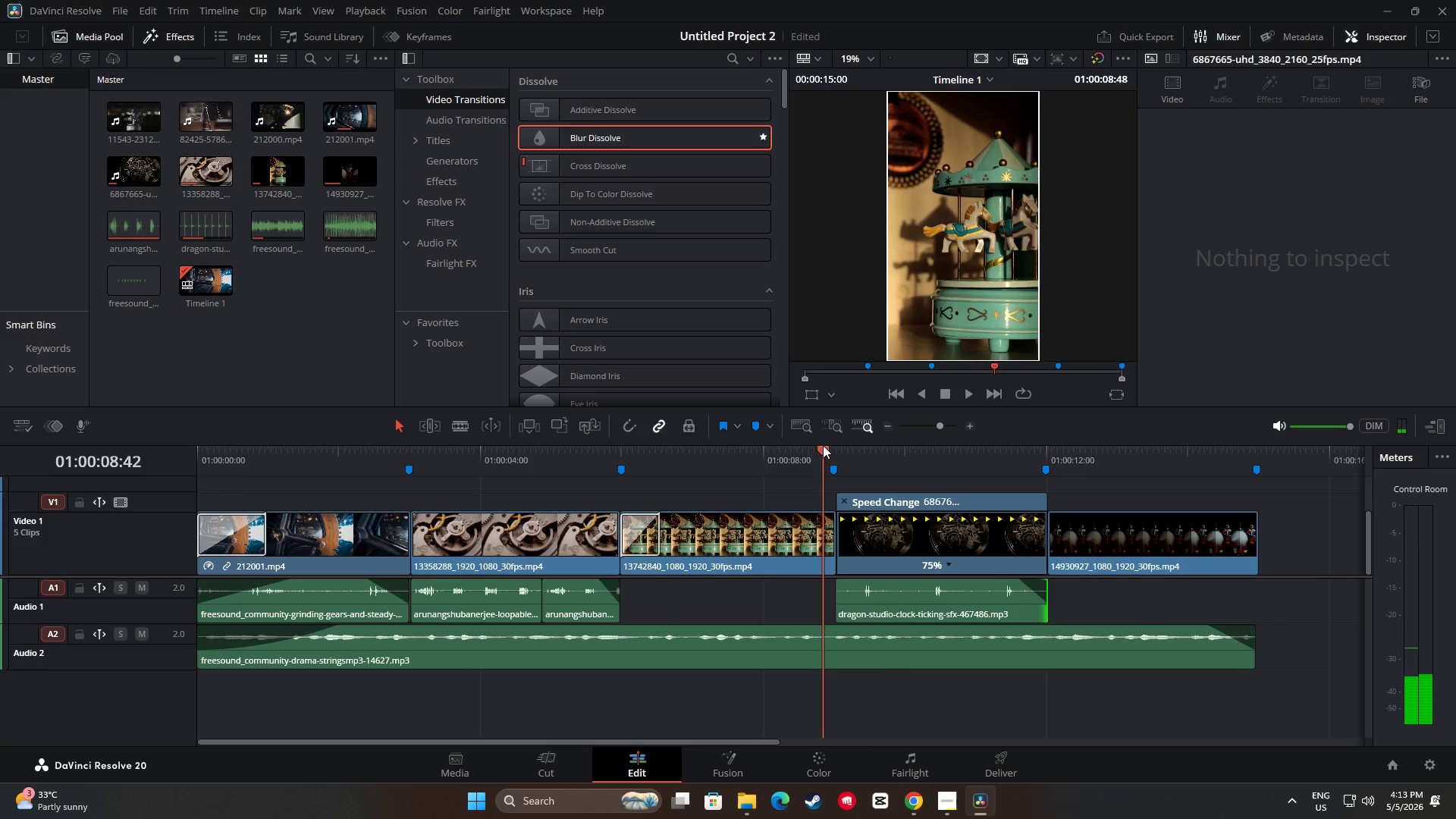 
key(Space)
 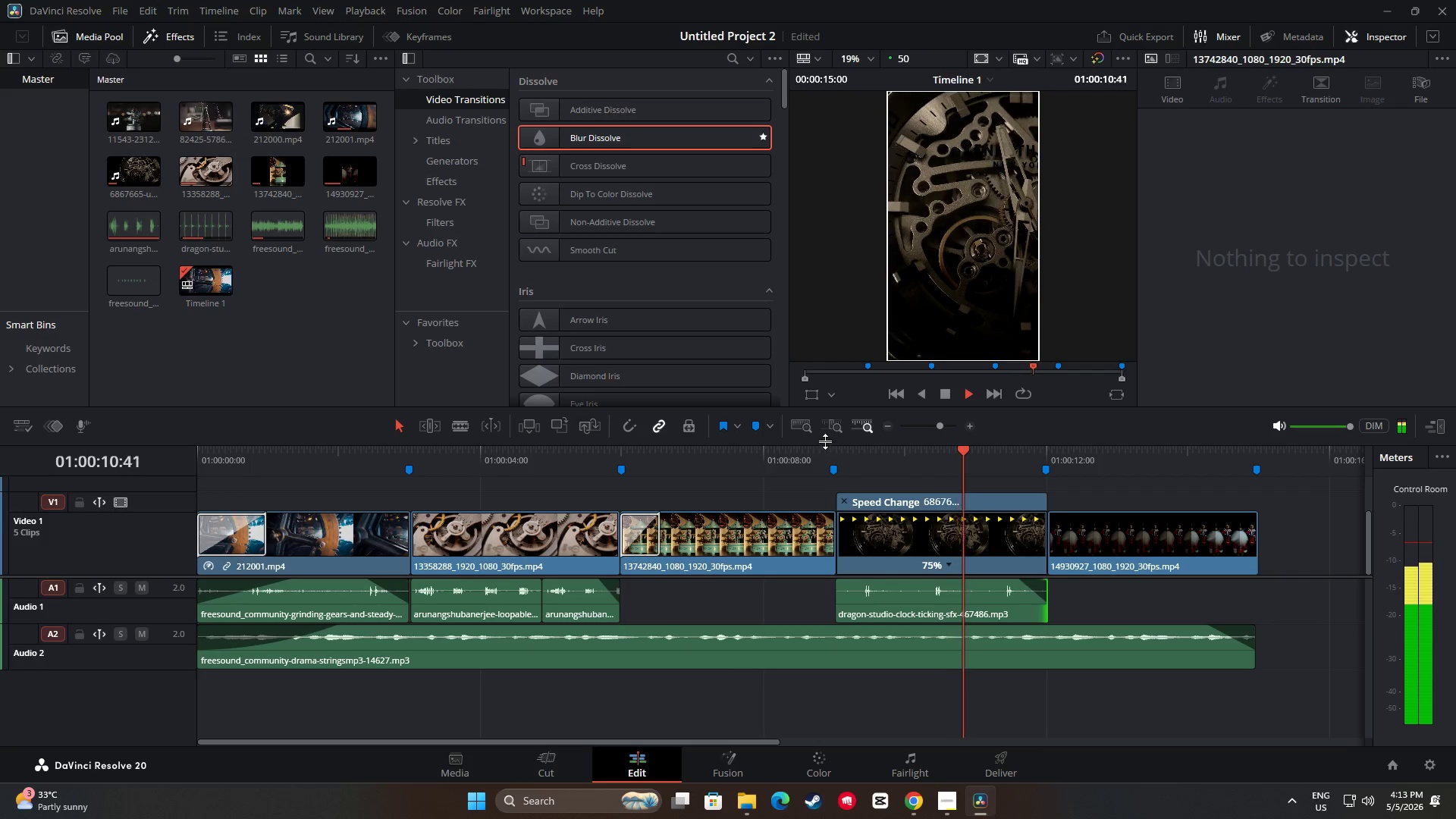 
key(Space)
 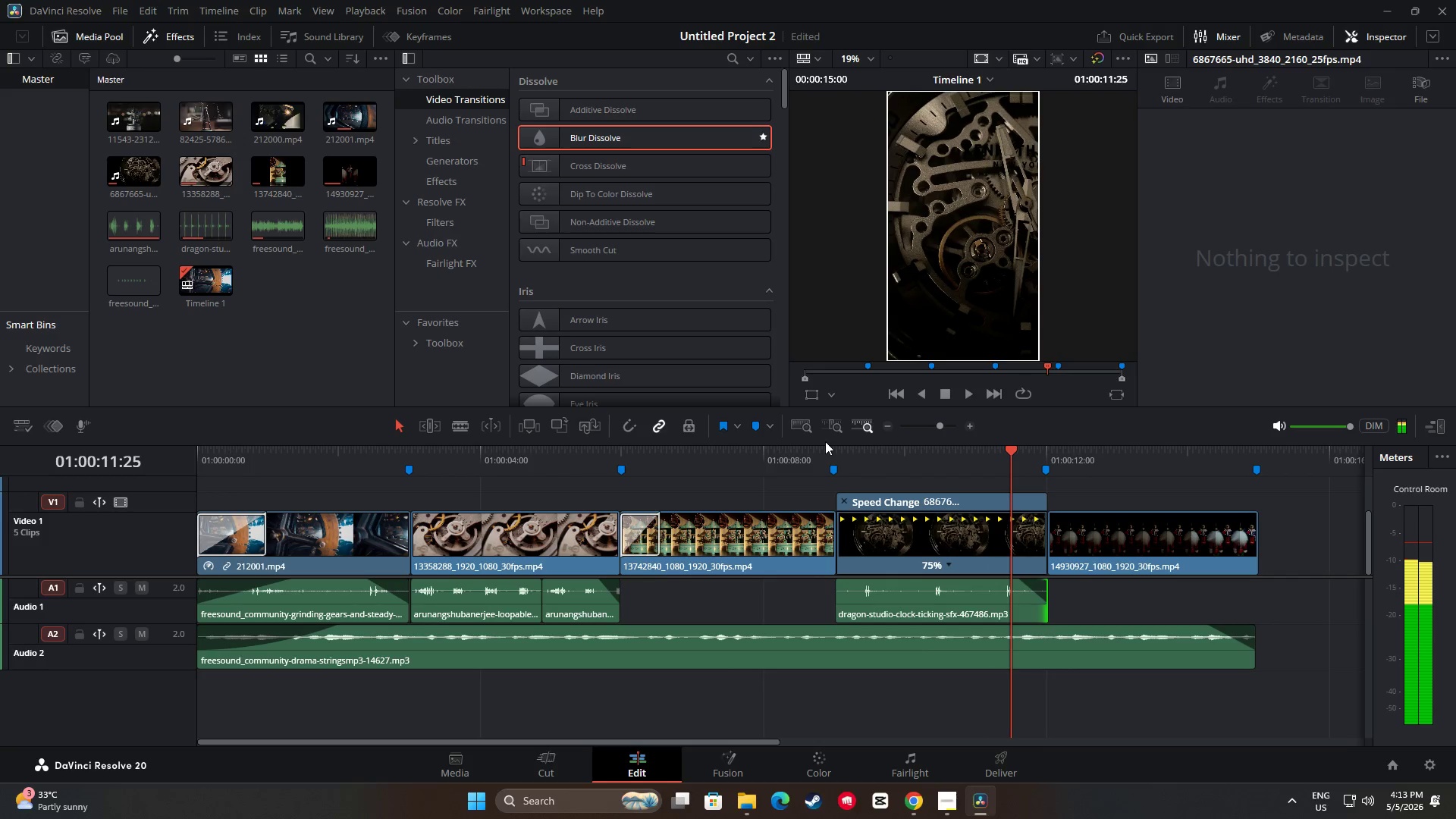 
key(Space)
 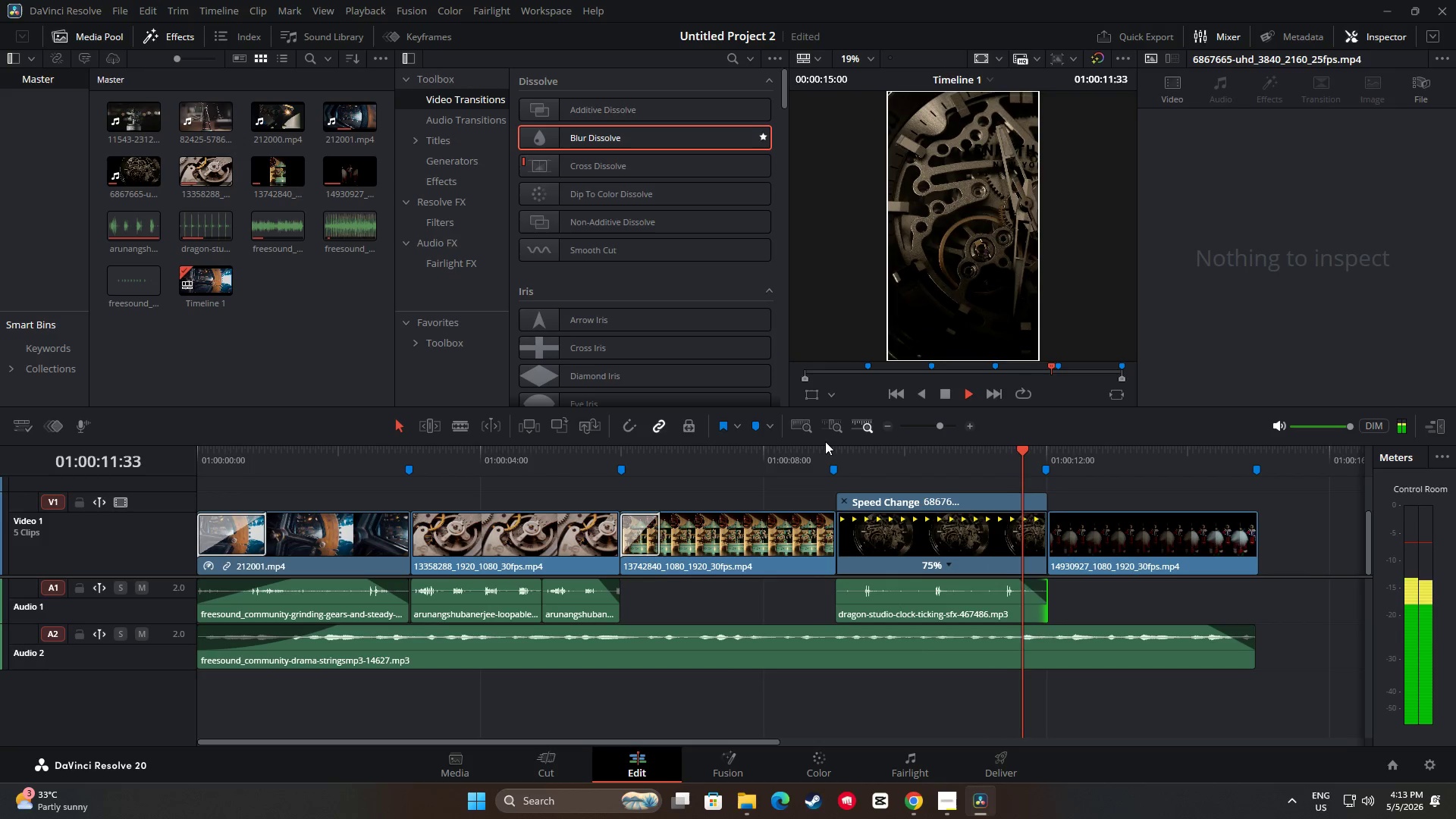 
key(Space)
 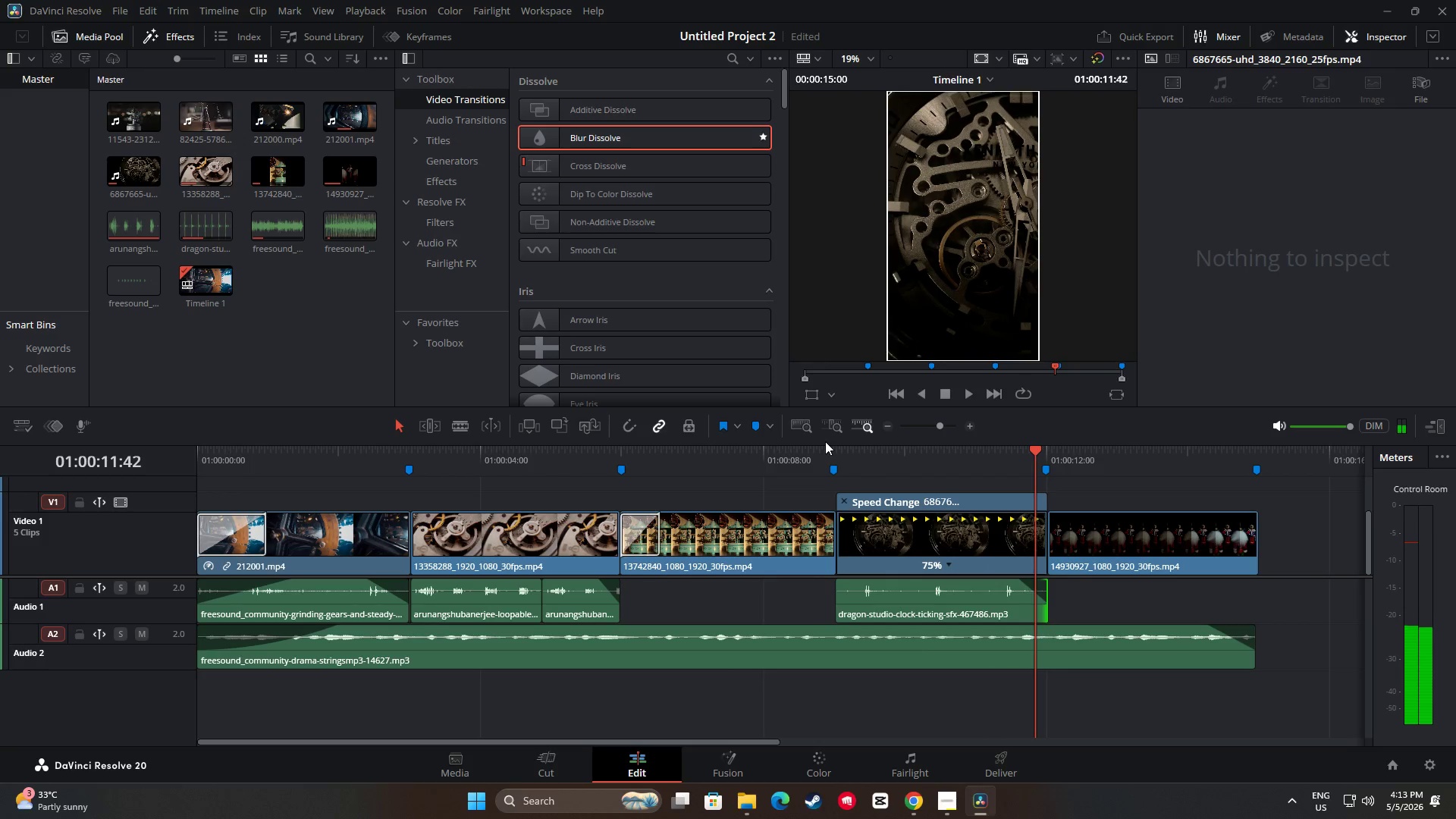 
key(Space)
 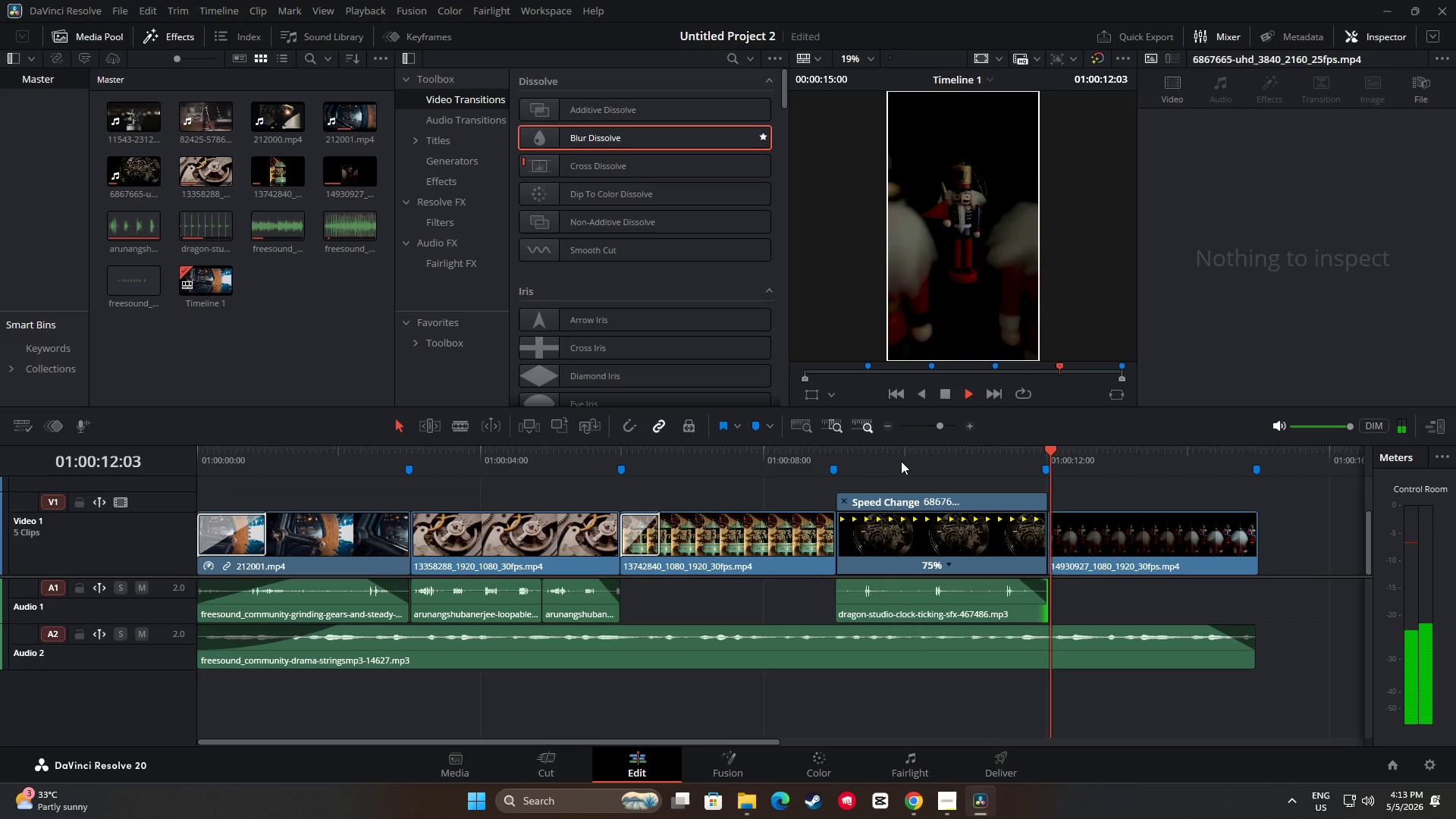 
key(Space)
 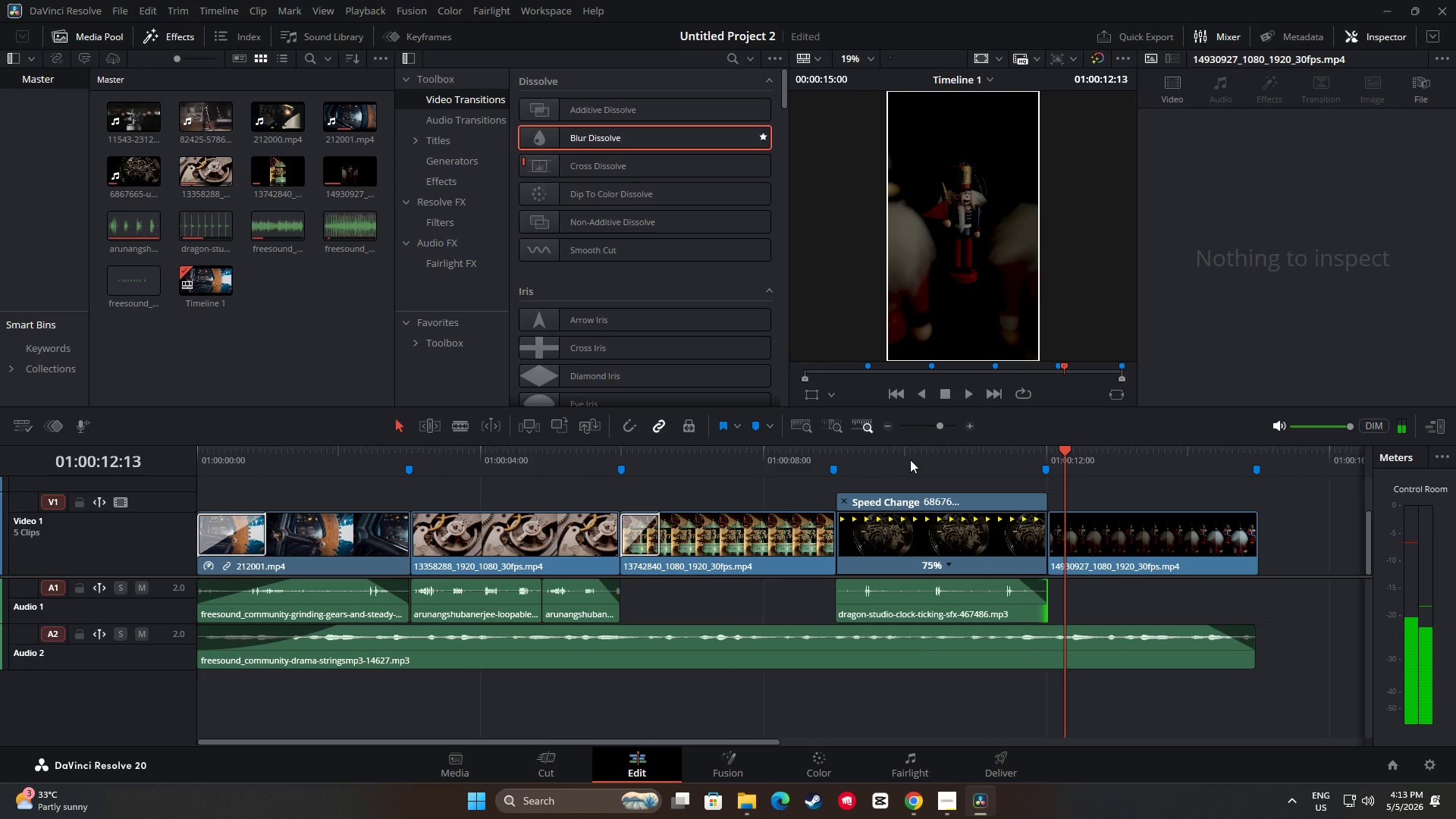 
key(Space)
 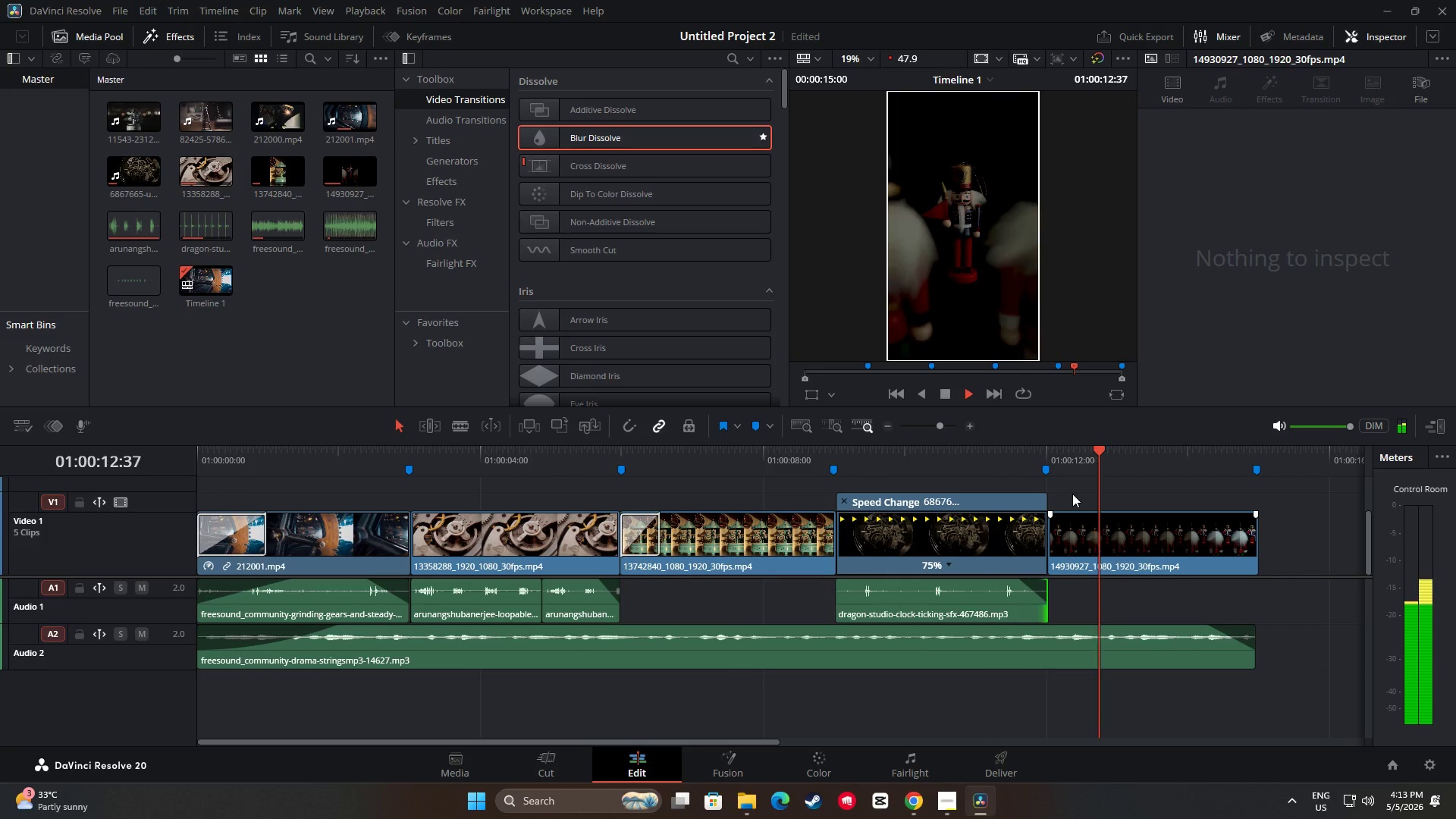 
key(Space)
 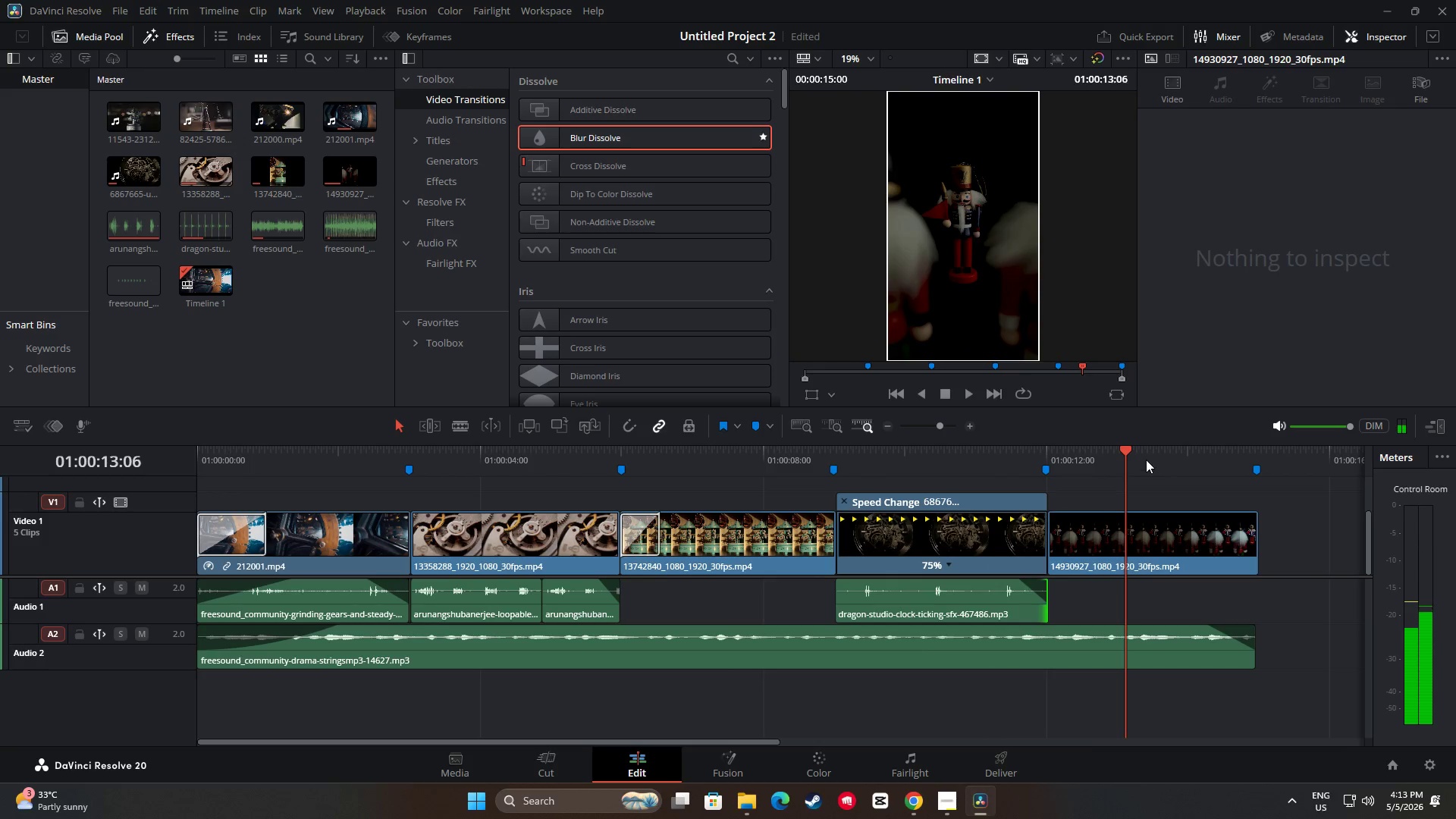 
key(Space)
 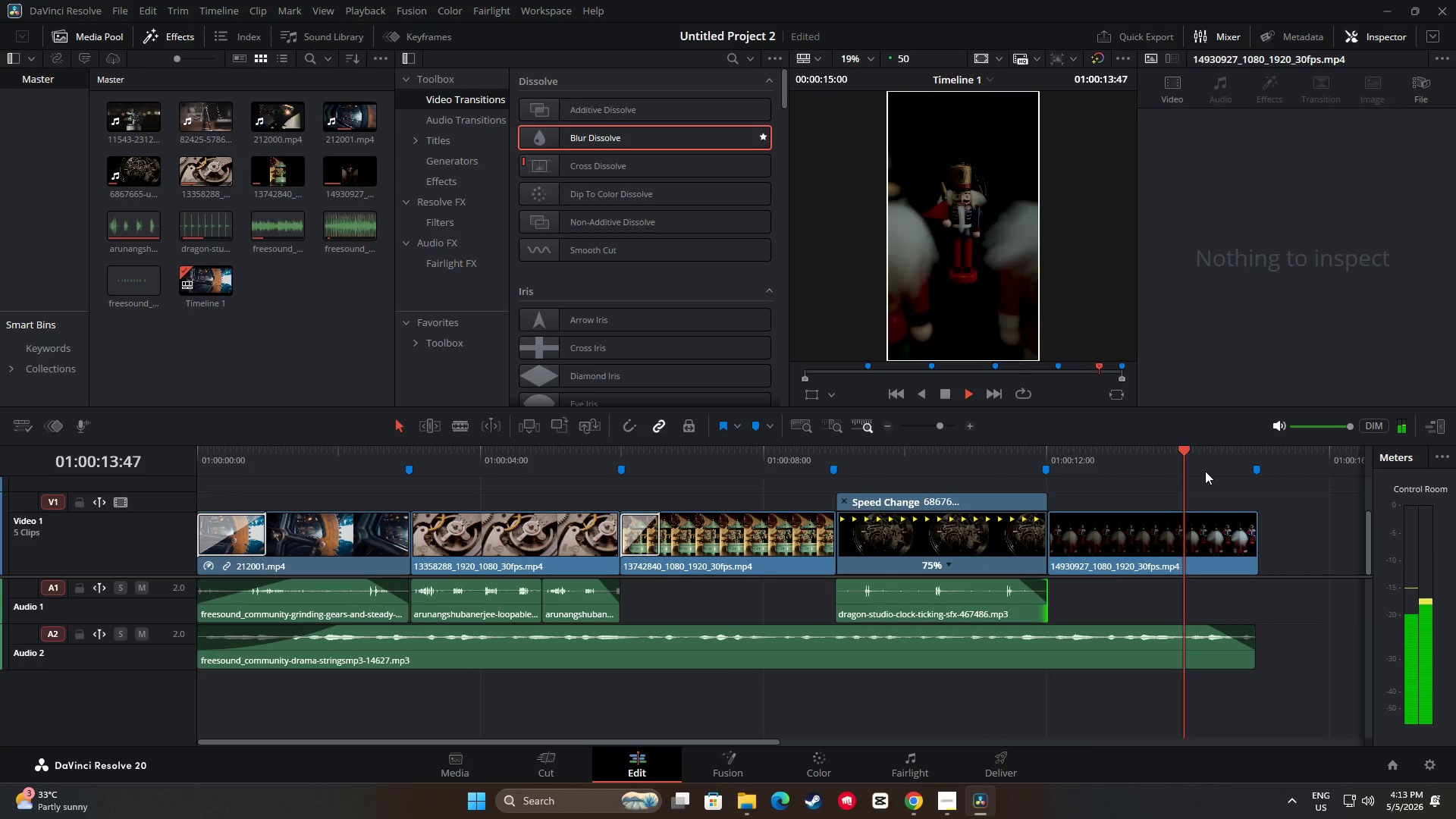 
key(Space)
 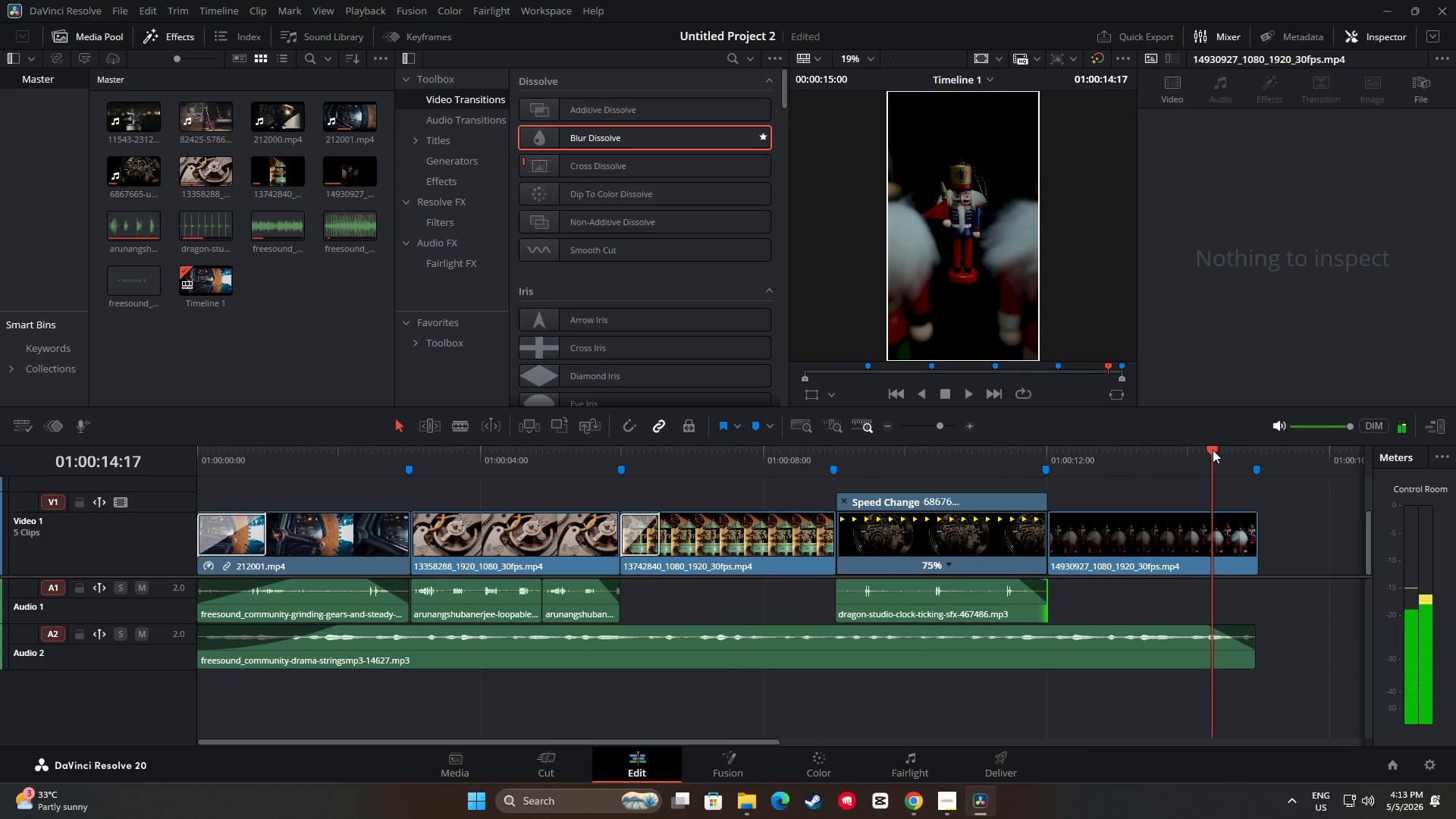 
key(Space)
 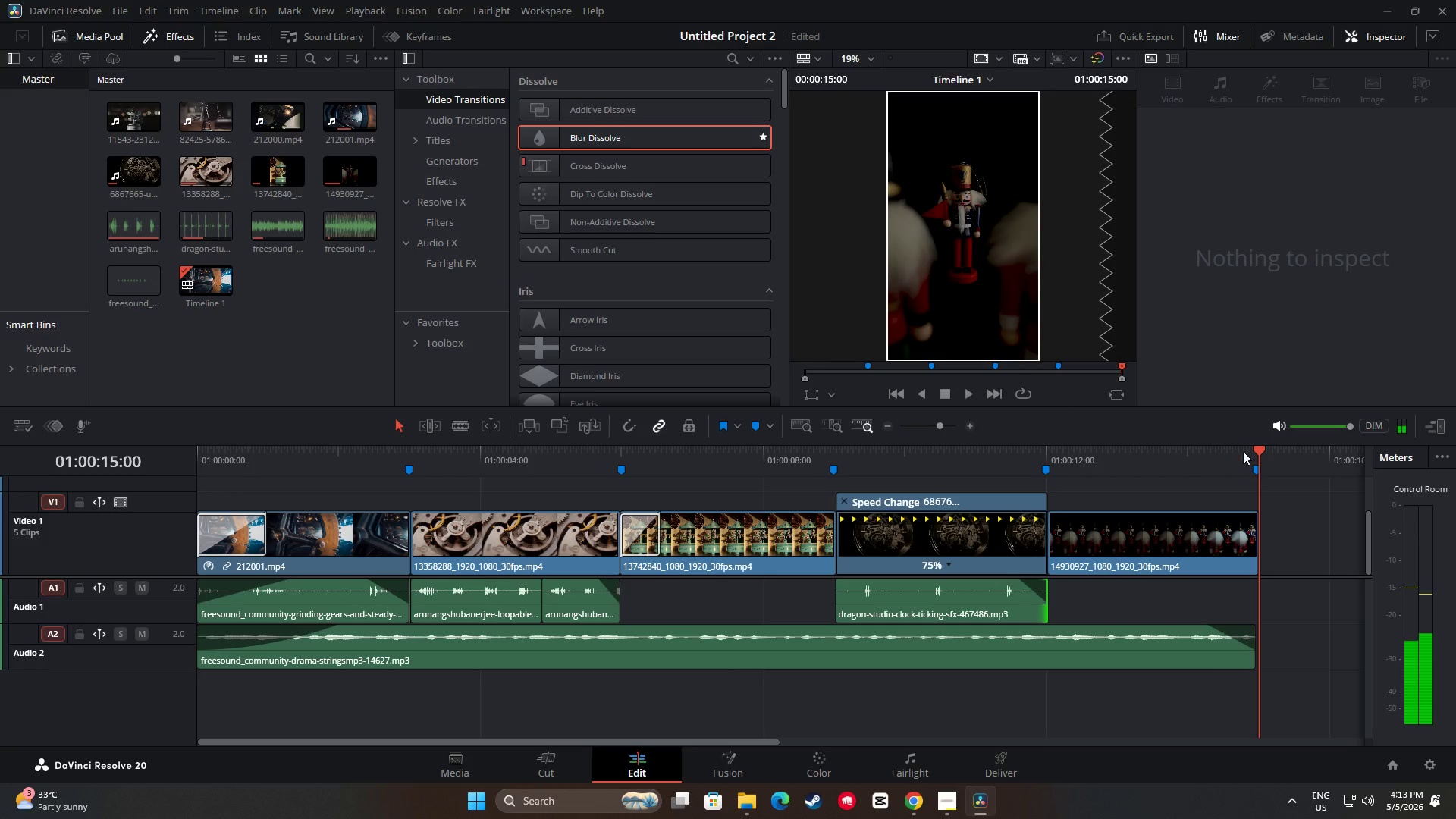 
left_click_drag(start_coordinate=[1260, 450], to_coordinate=[182, 483])
 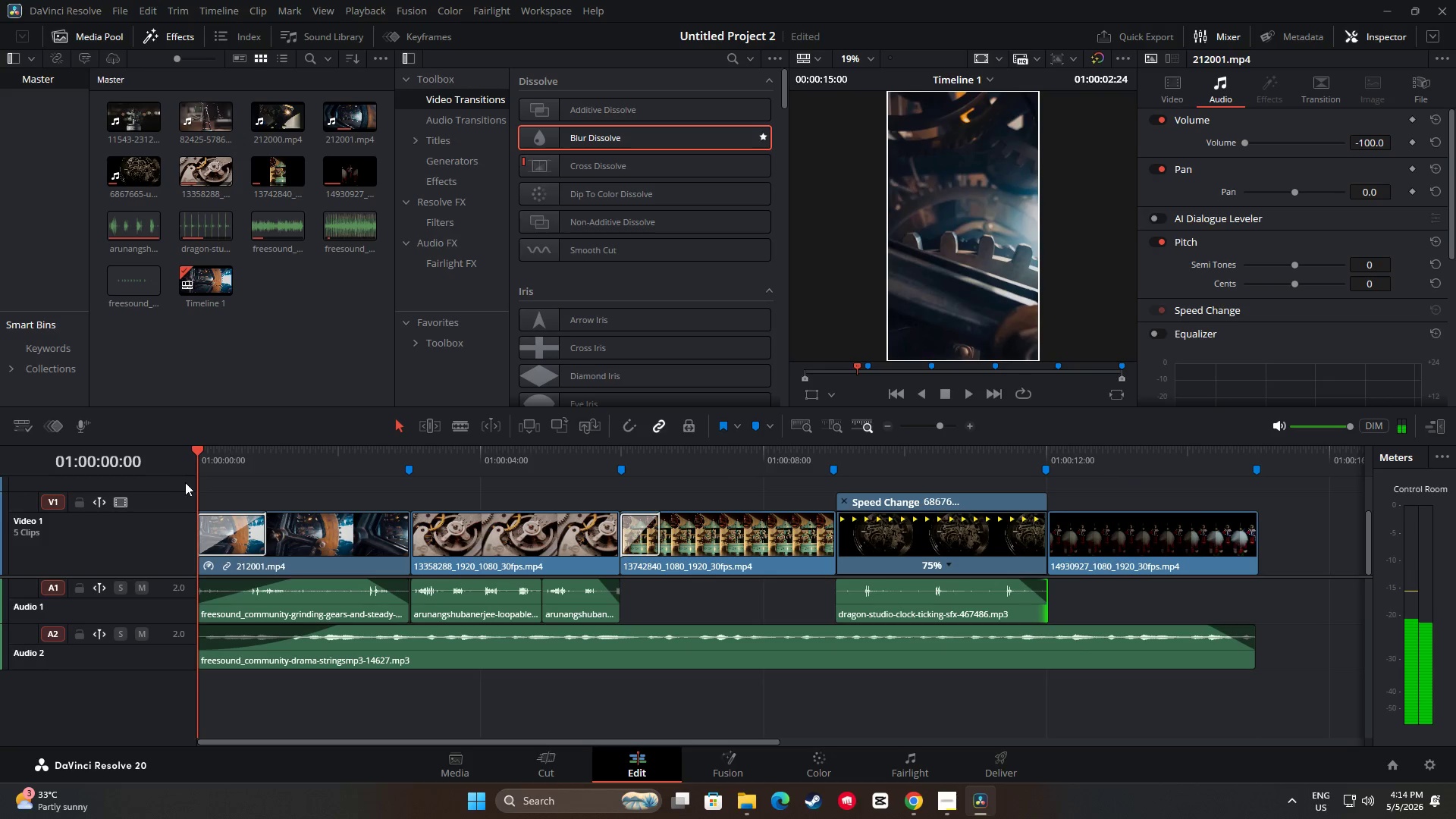 
key(Space)
 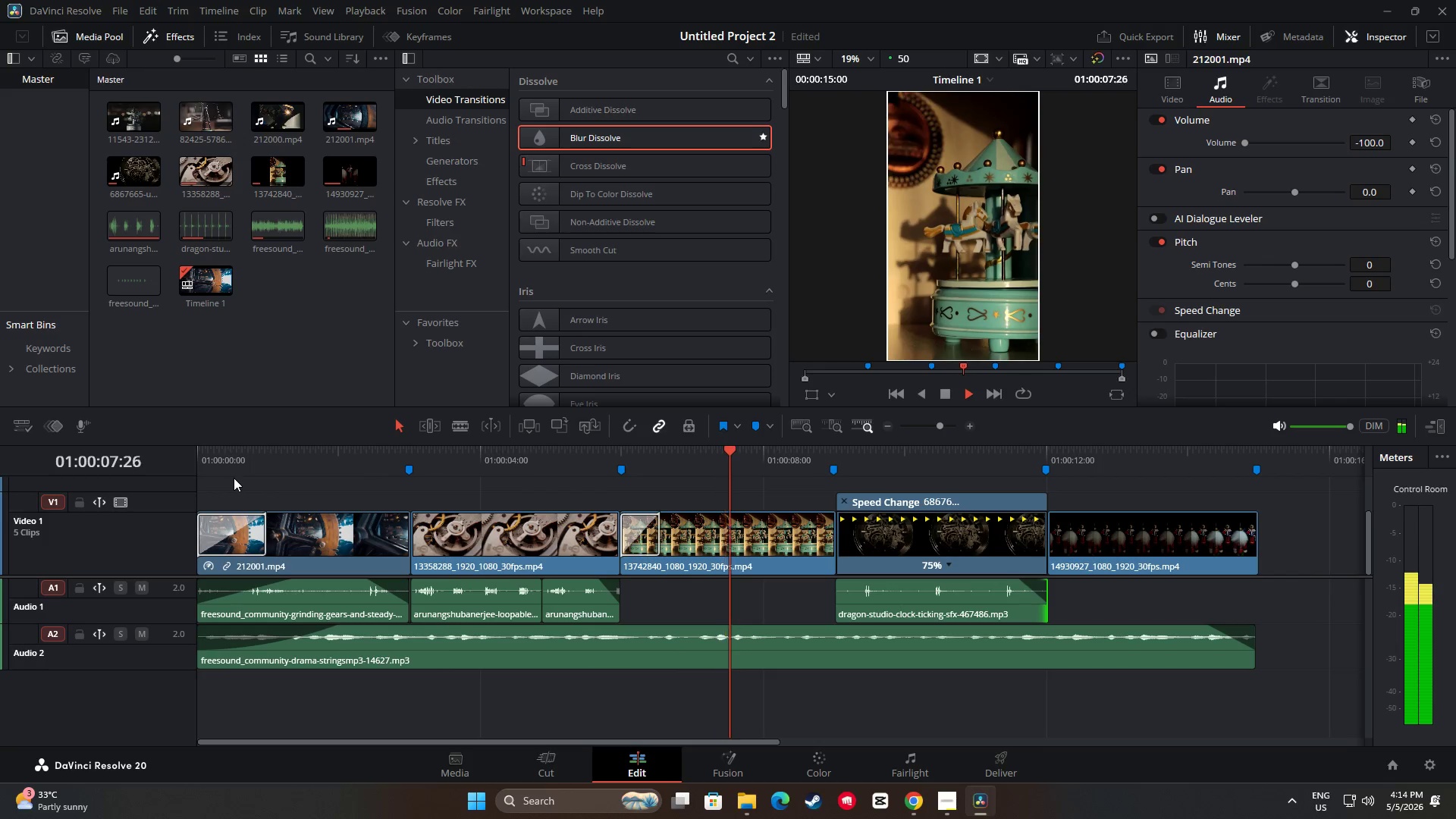 
wait(13.16)
 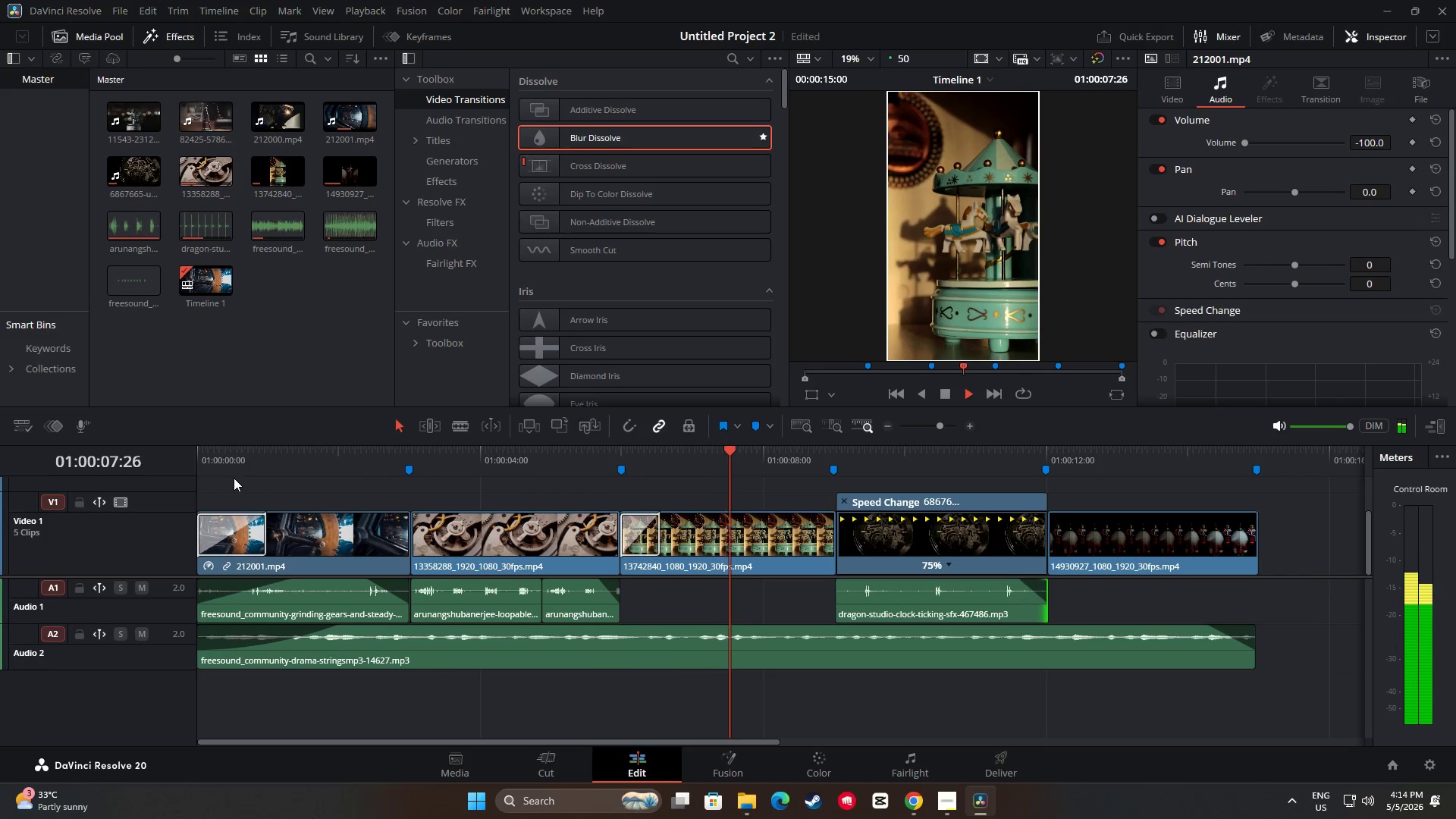 
key(Space)
 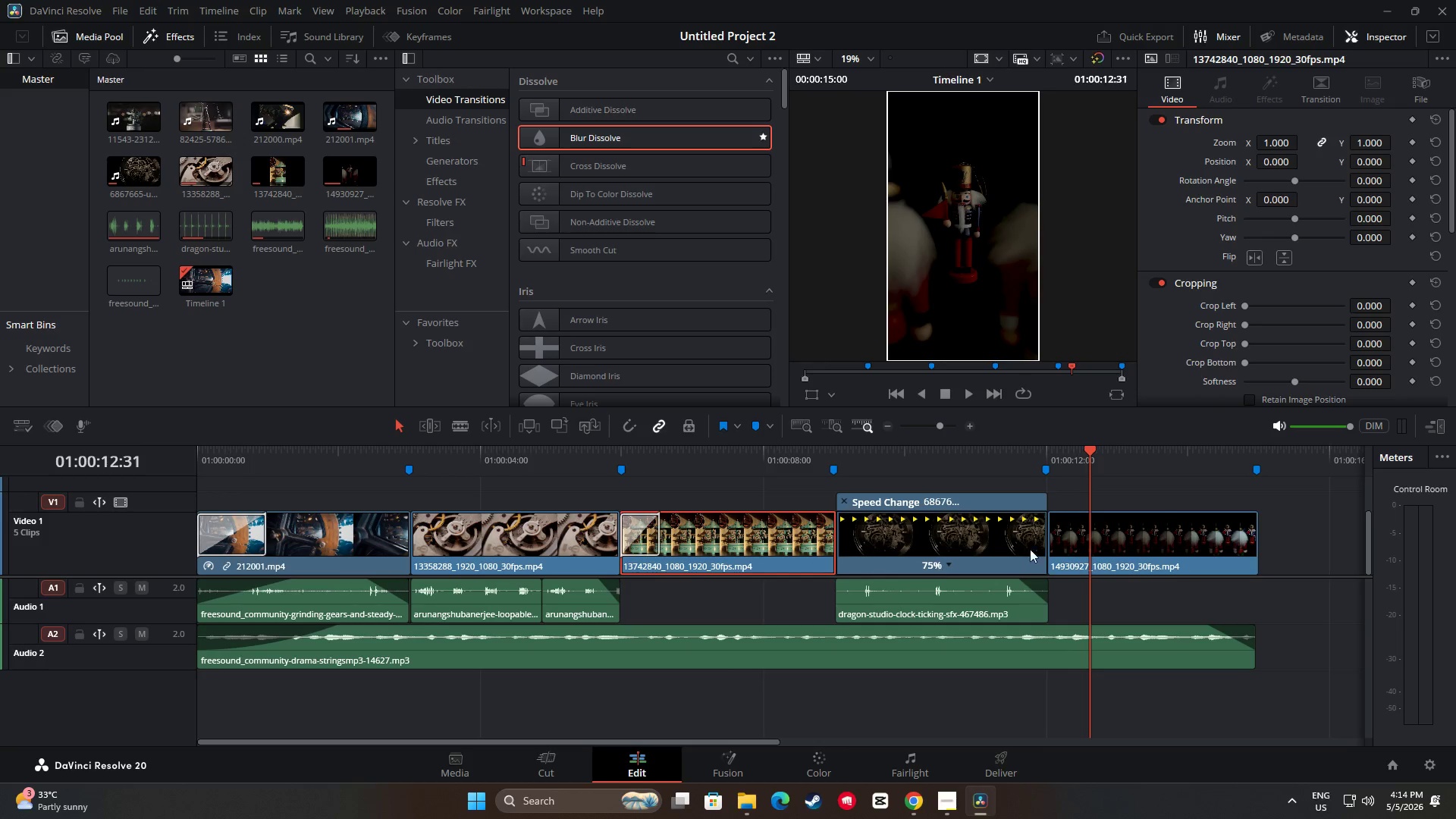 
wait(5.92)
 